 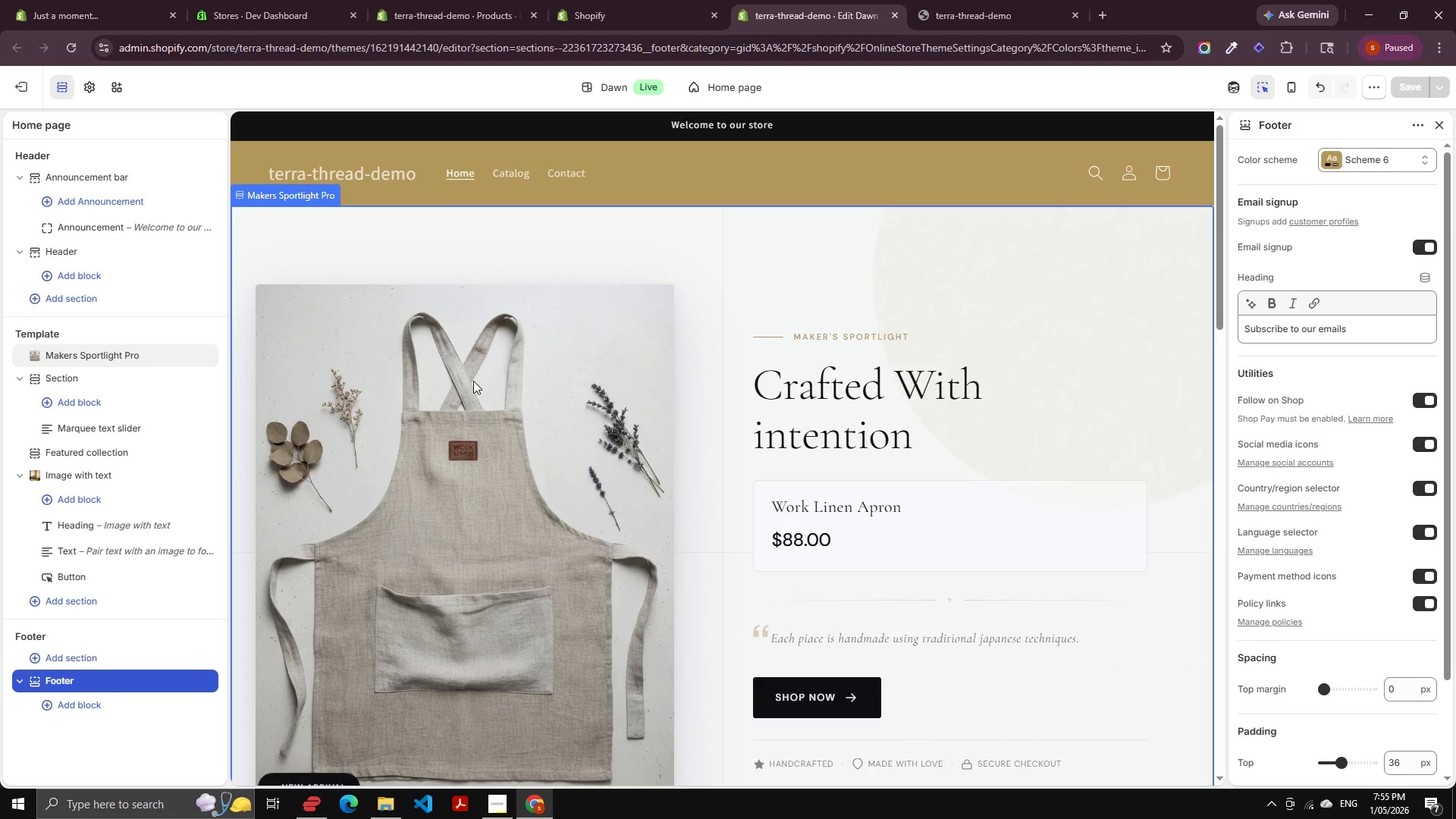 
scroll: coordinate [465, 444], scroll_direction: up, amount: 7.0
 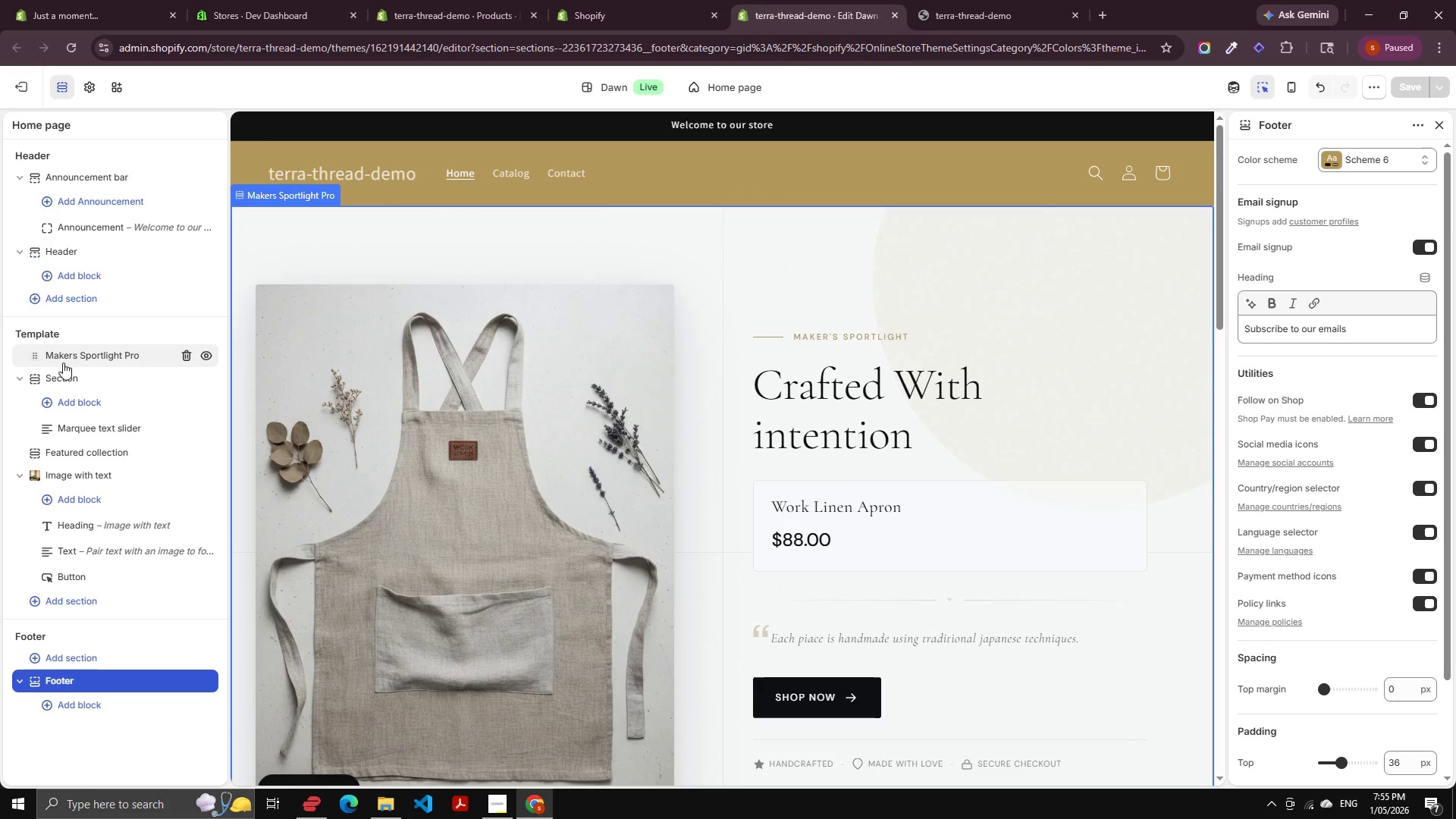 
left_click([77, 355])
 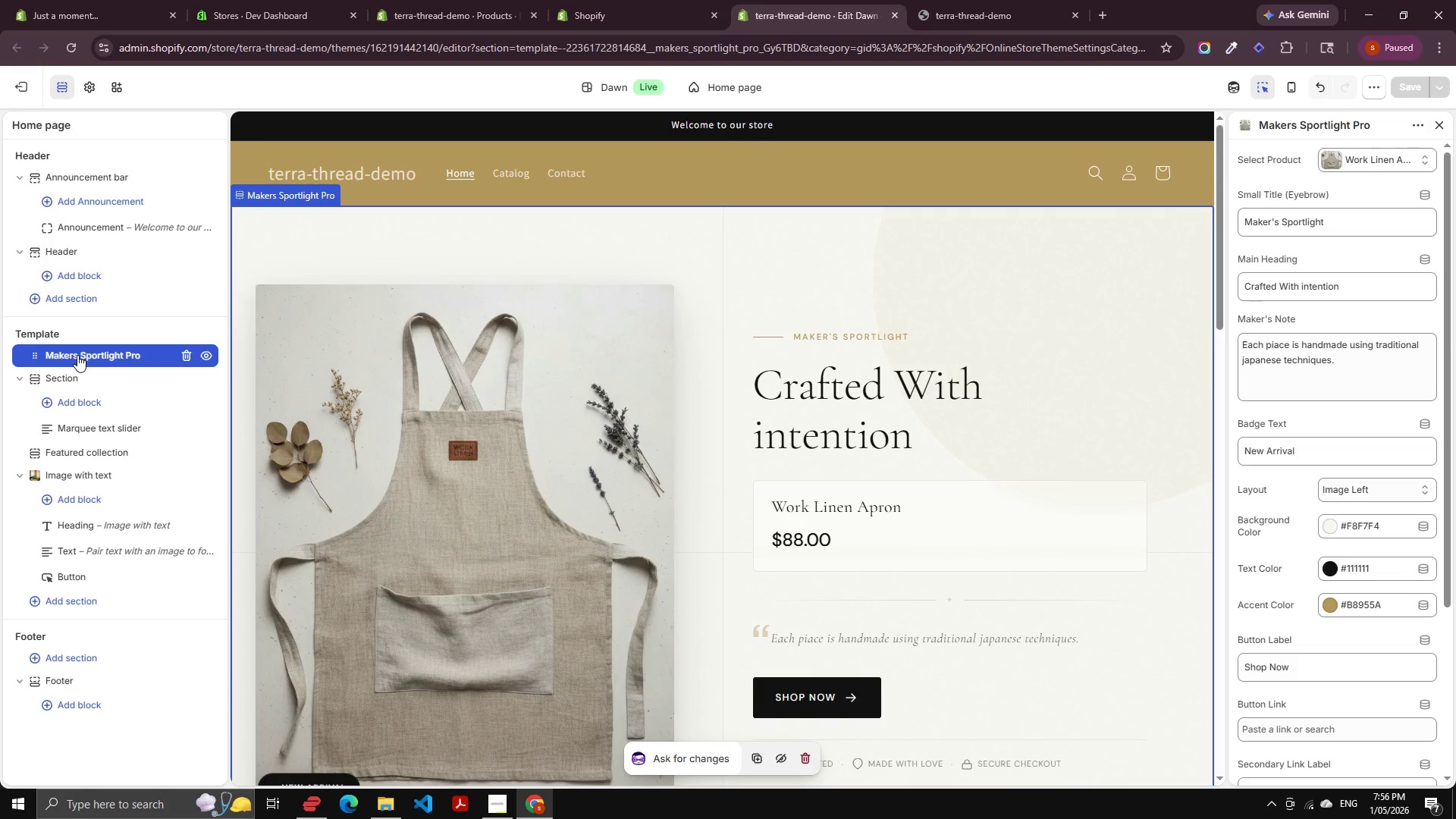 
scroll: coordinate [1354, 393], scroll_direction: down, amount: 8.0
 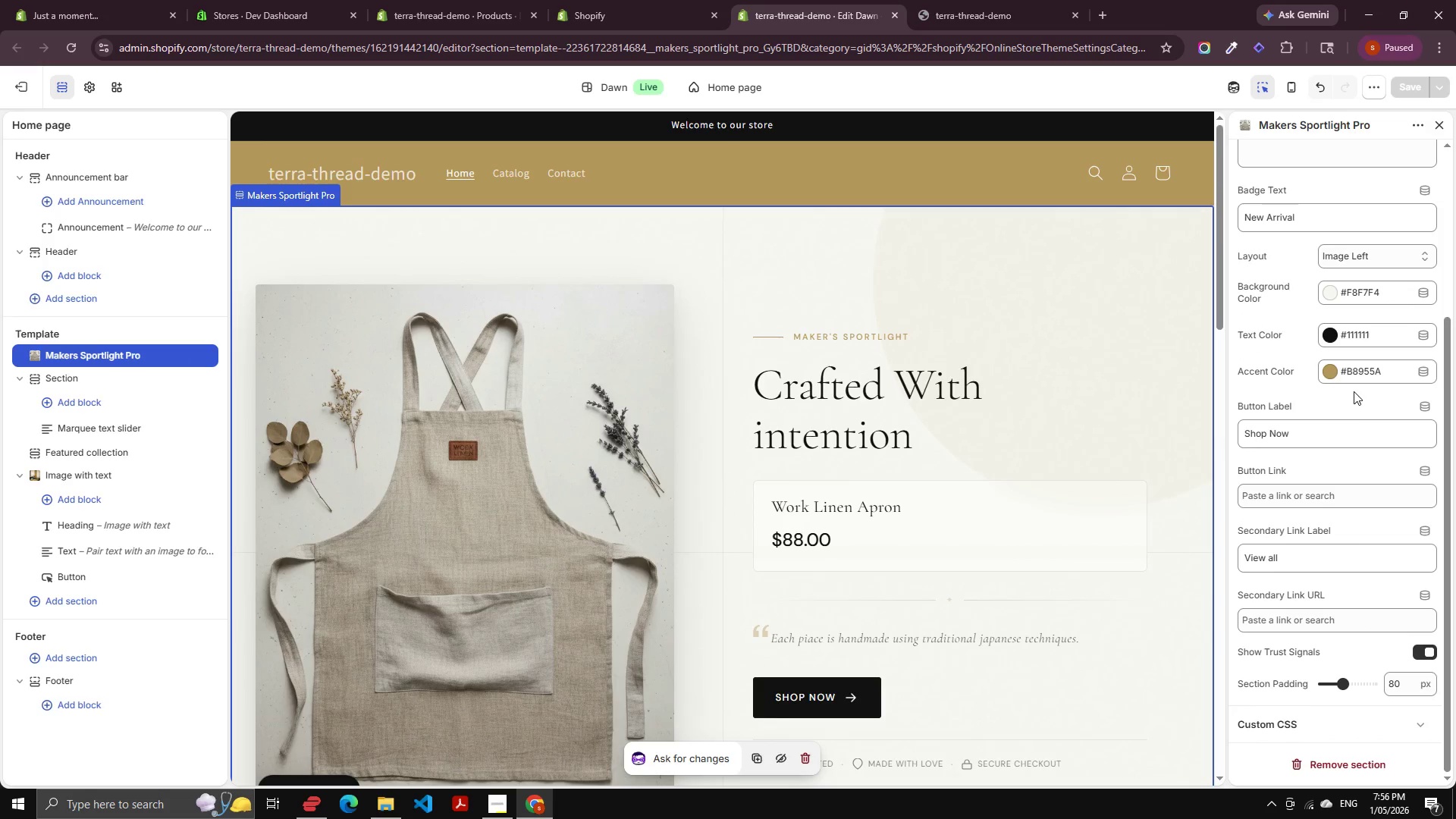 
scroll: coordinate [1354, 357], scroll_direction: up, amount: 5.0
 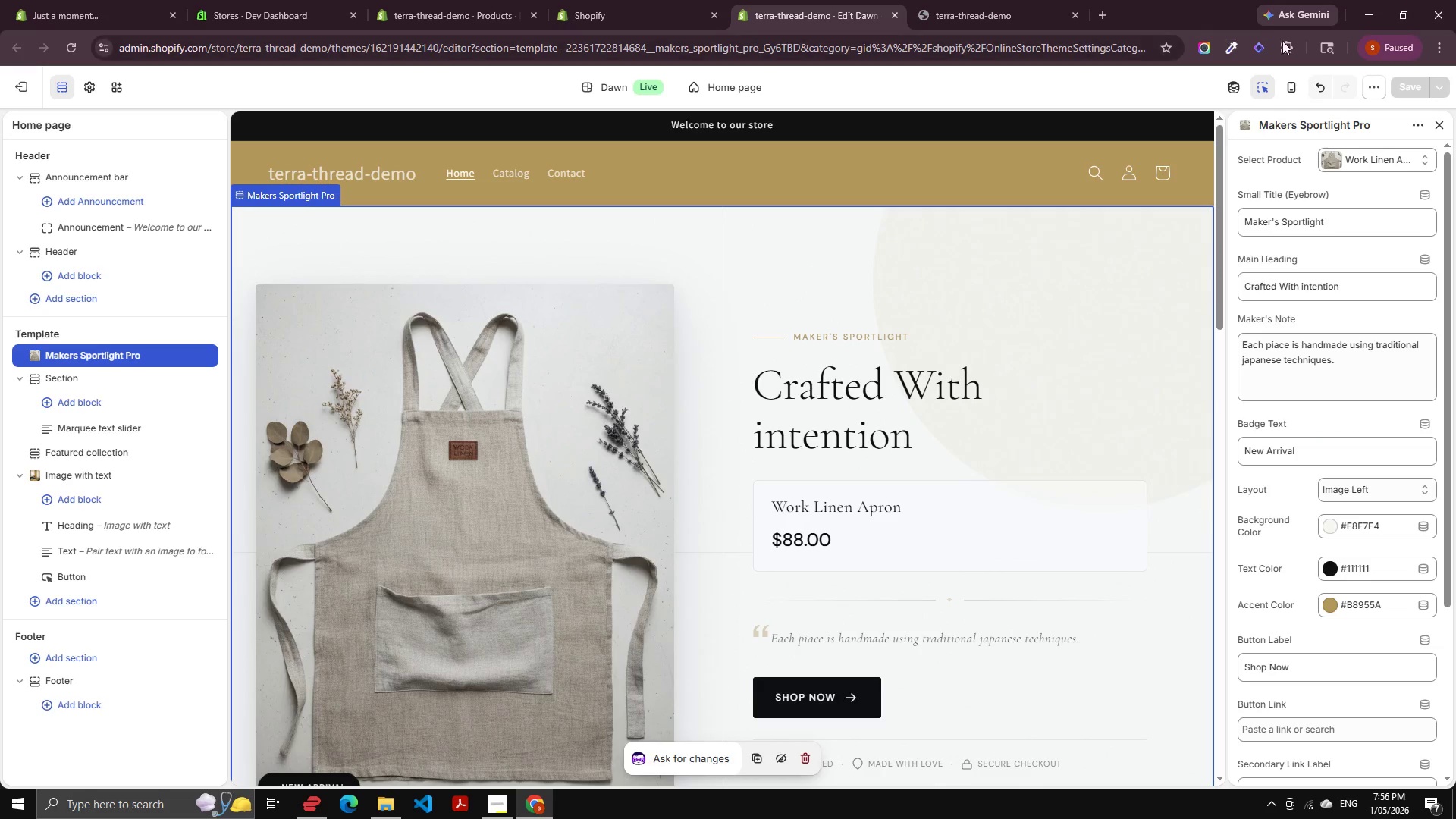 
left_click([1200, 37])
 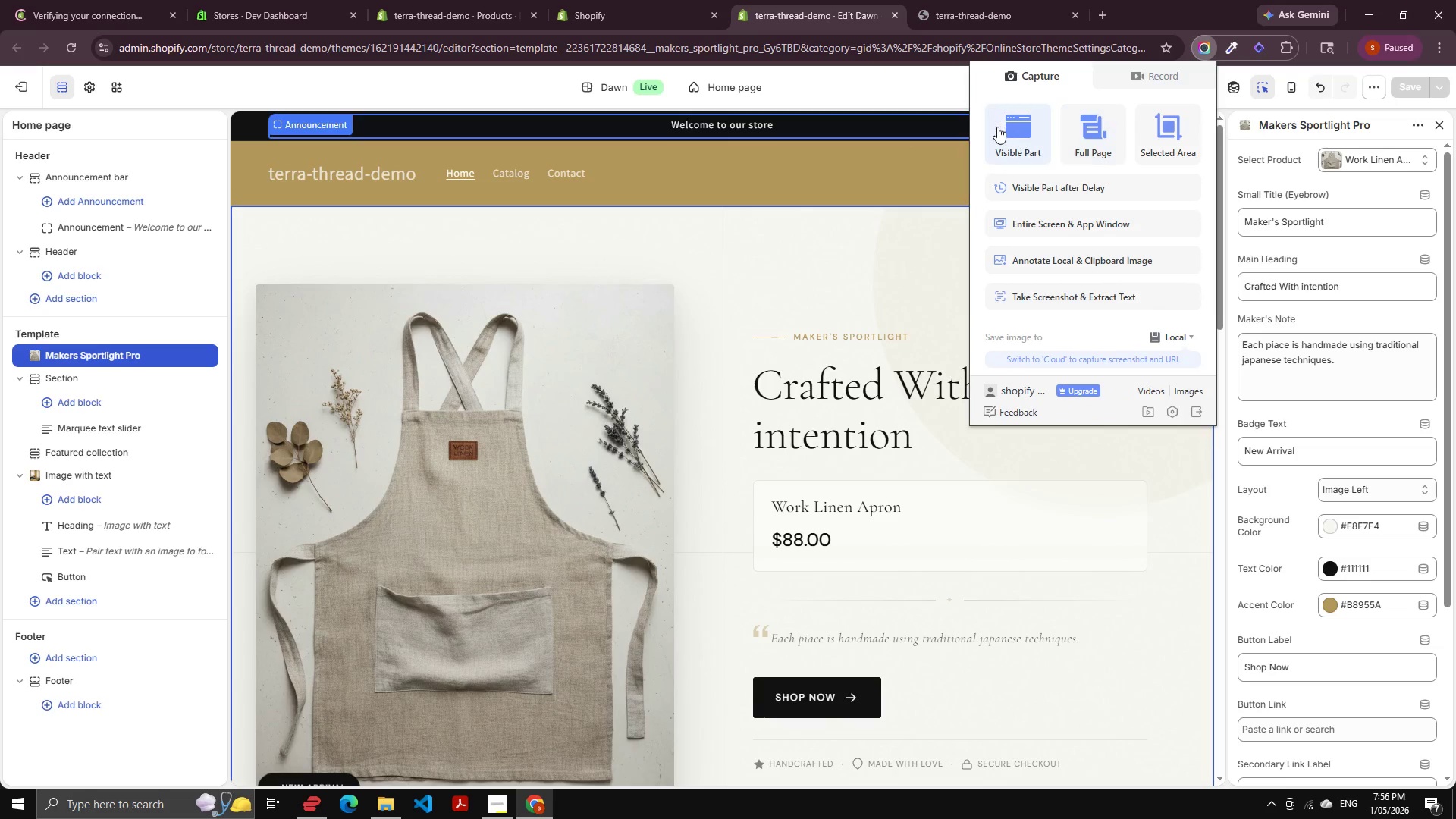 
left_click([1012, 125])
 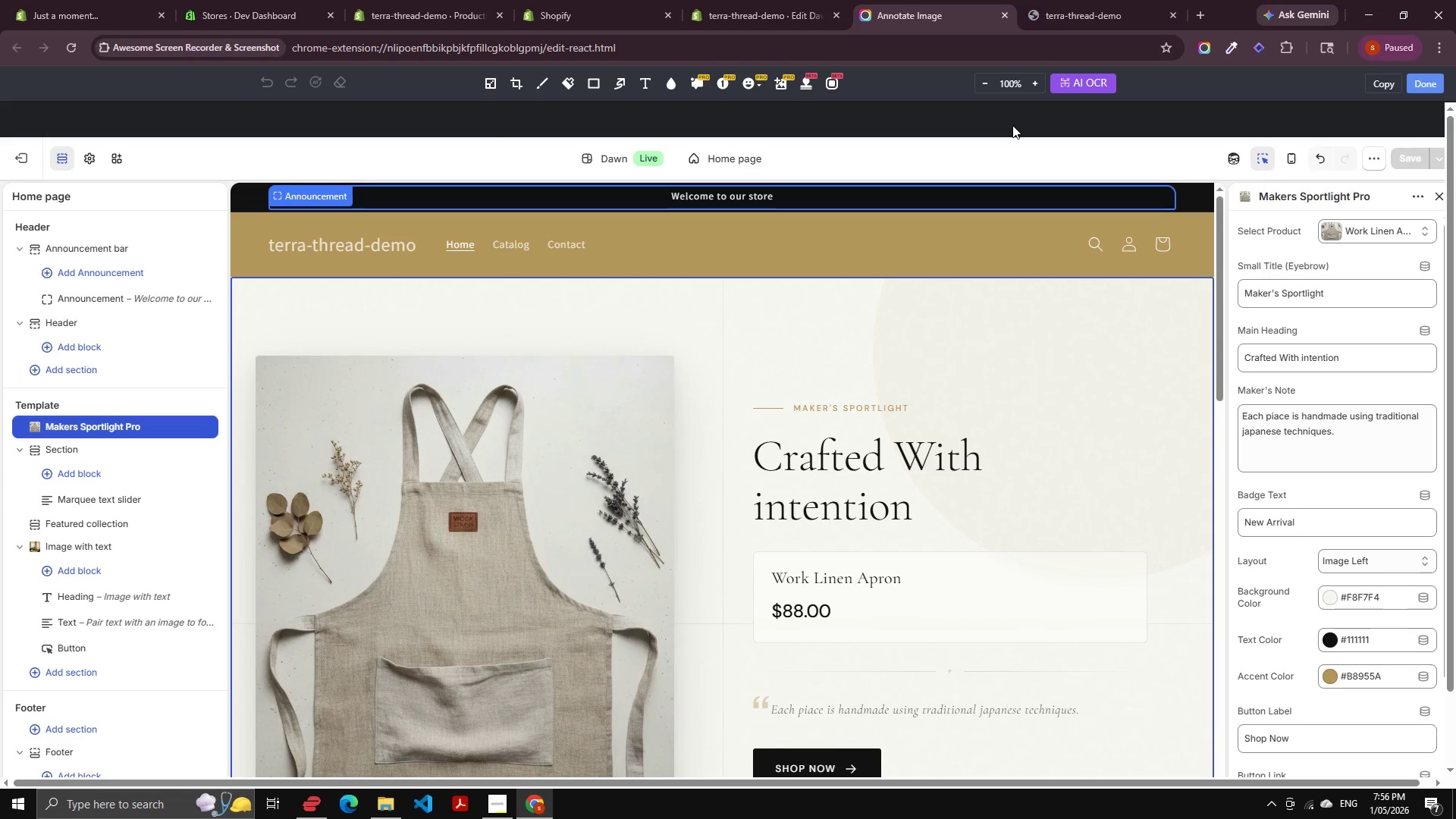 
scroll: coordinate [578, 304], scroll_direction: down, amount: 8.0
 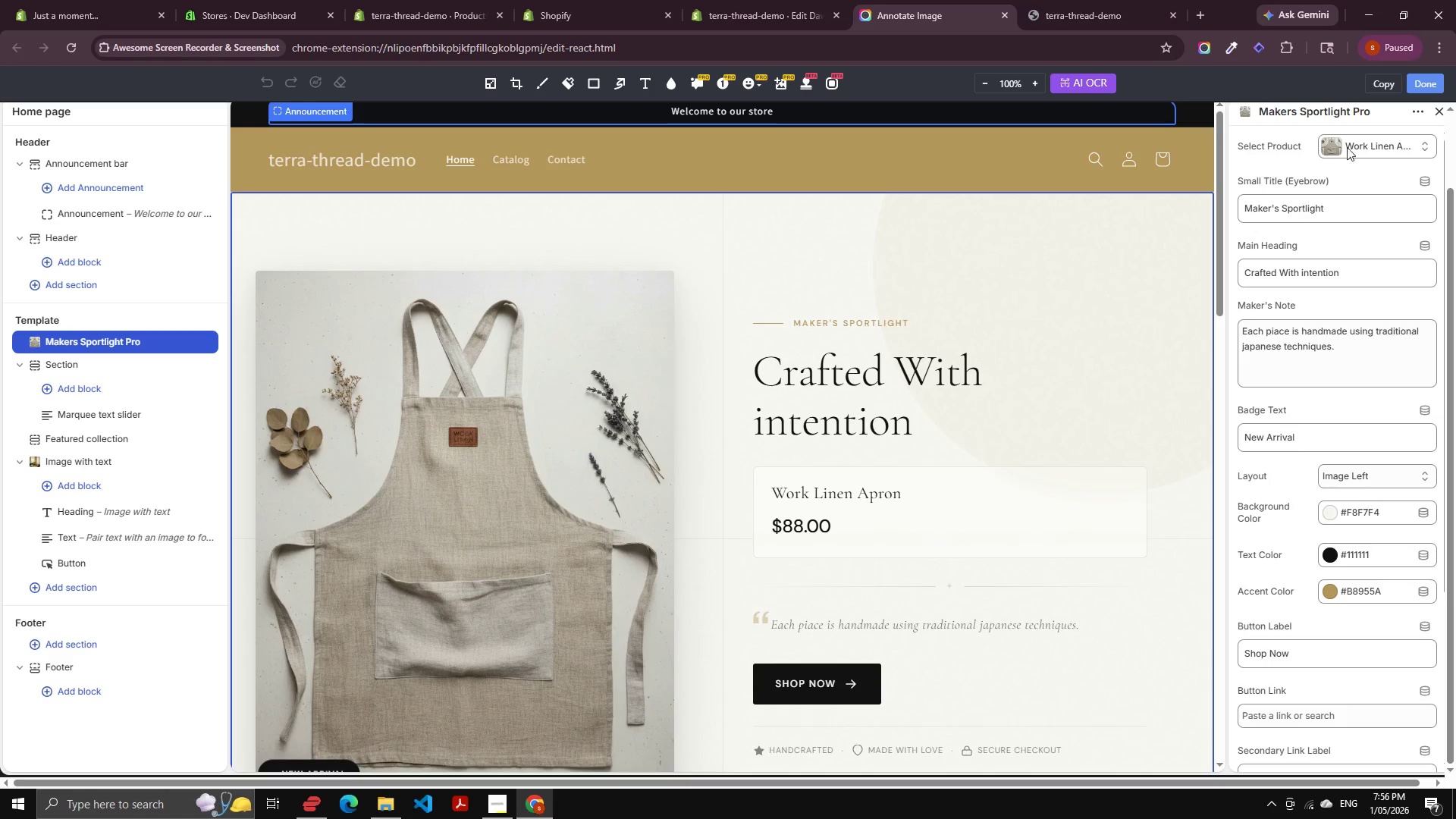 
left_click([1414, 79])
 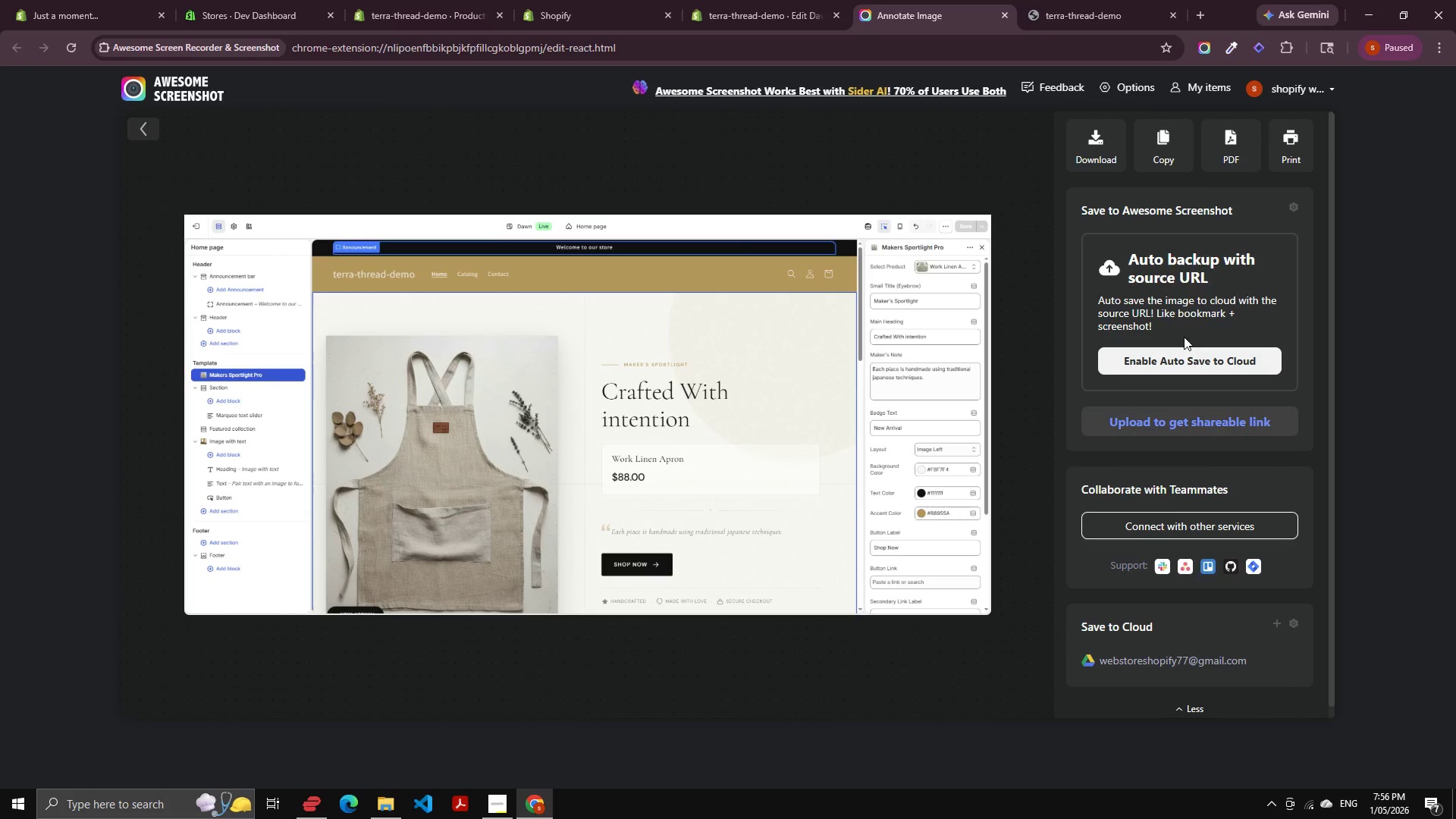 
left_click([1236, 149])
 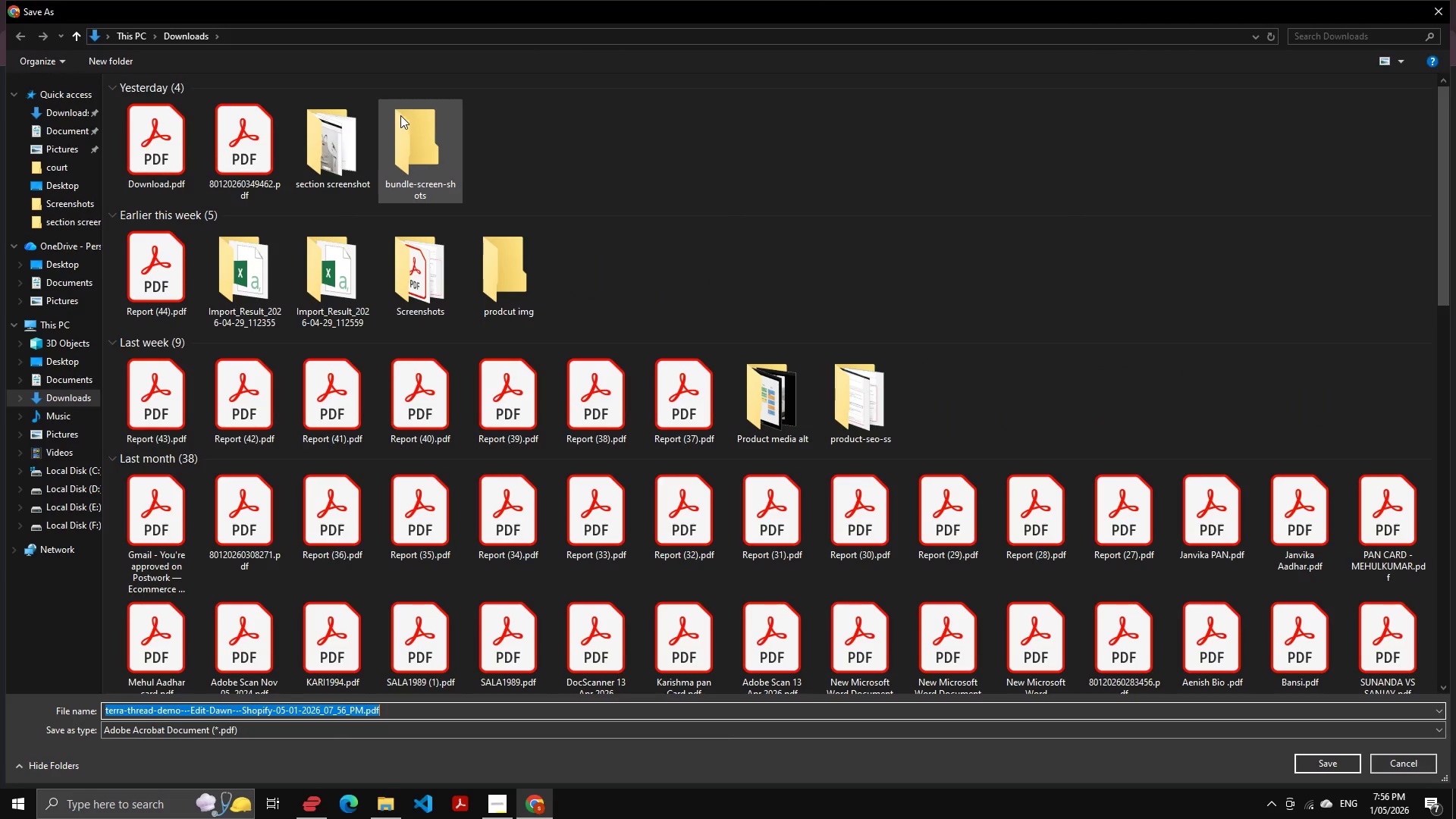 
double_click([406, 127])
 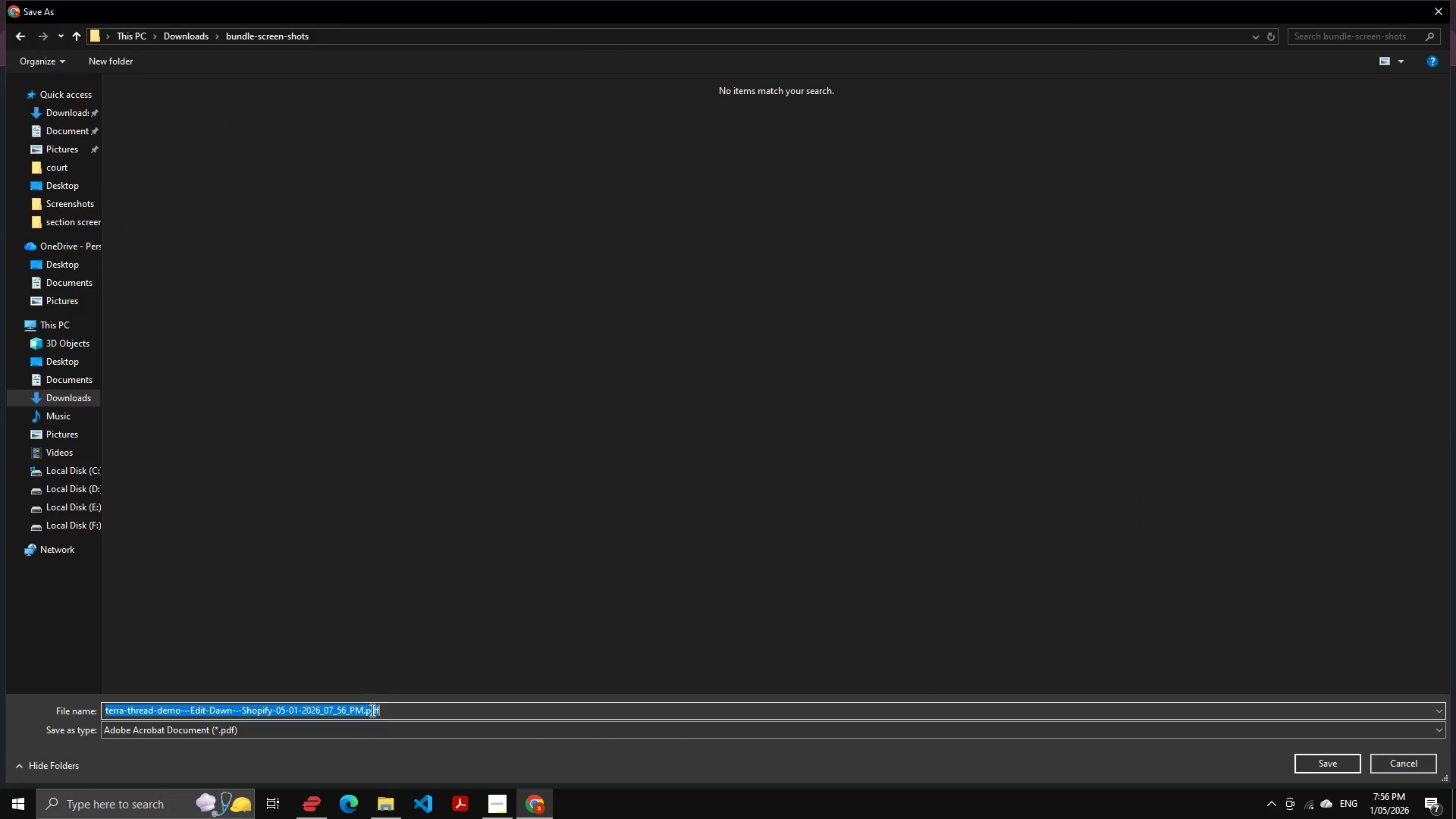 
key(ArrowRight)
 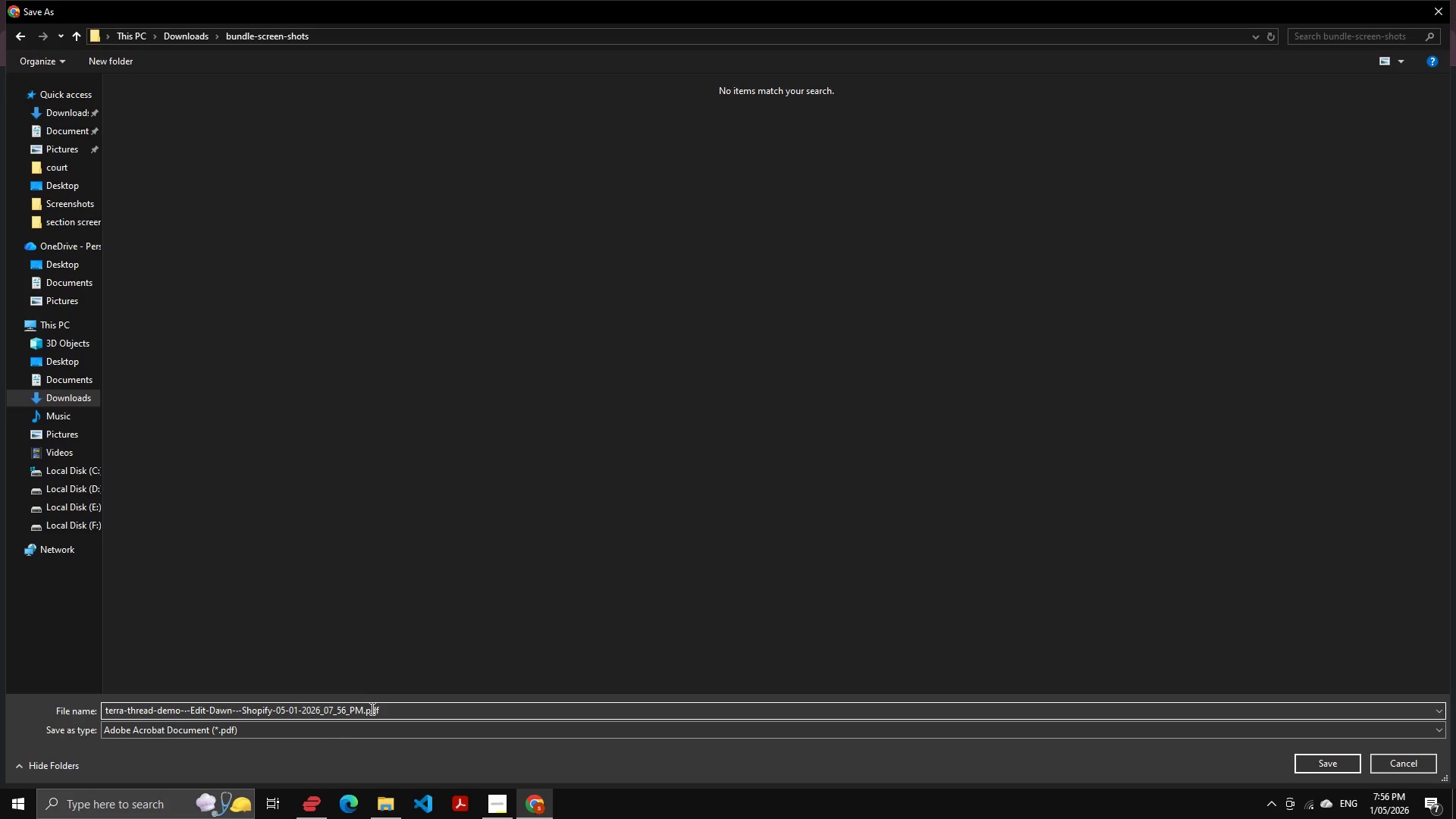 
key(ArrowLeft)
 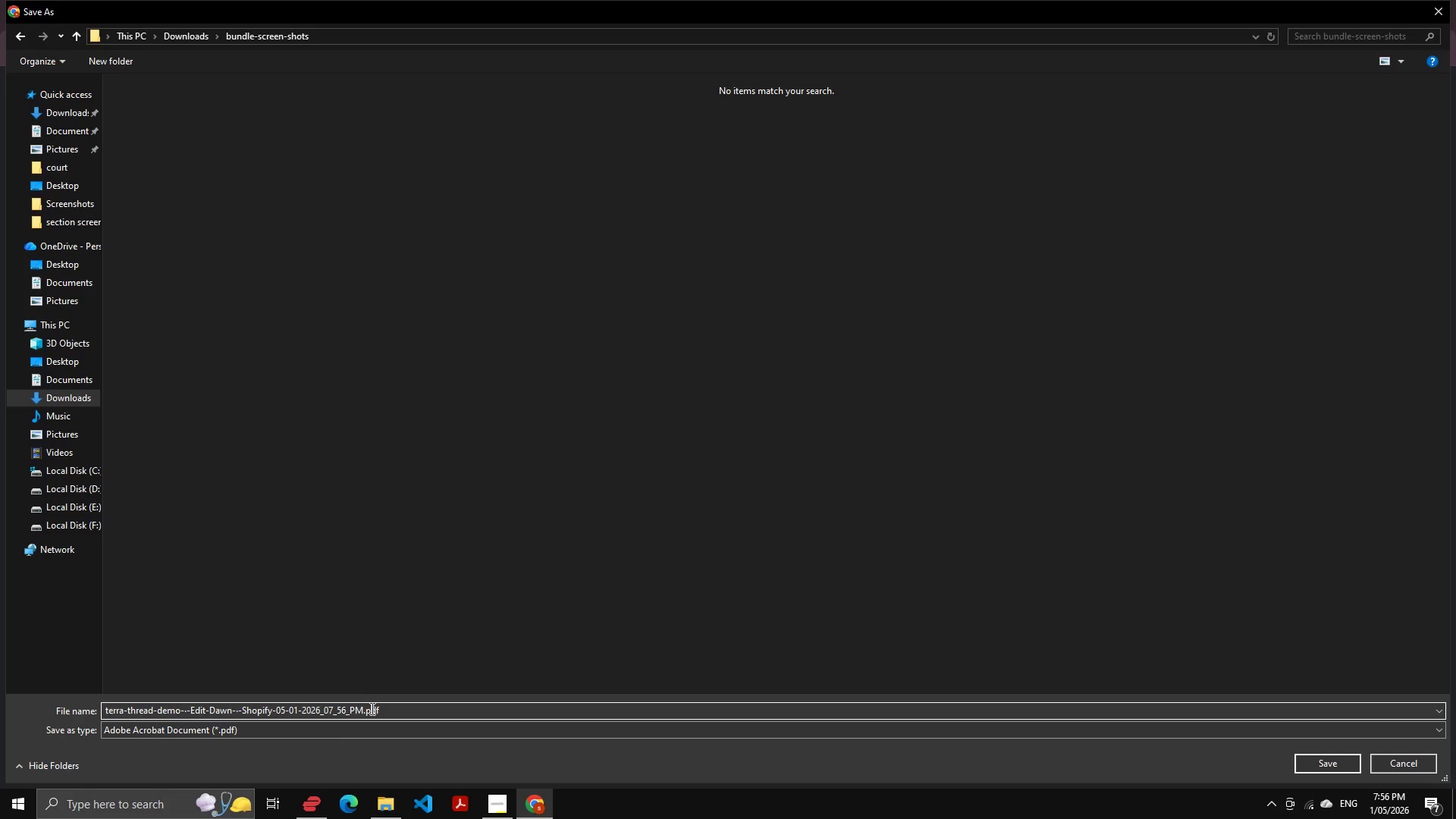 
key(ArrowLeft)
 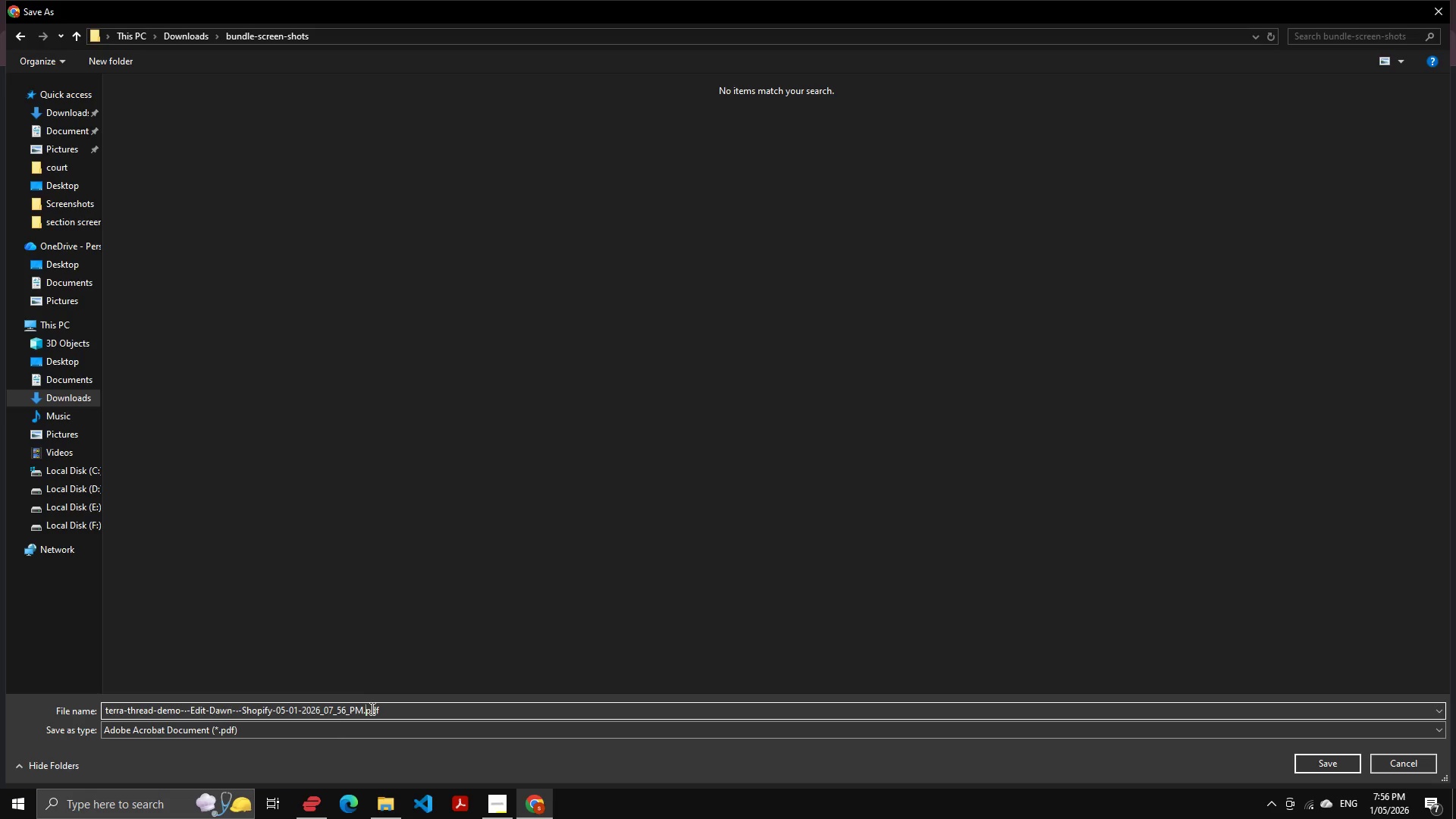 
key(ArrowLeft)
 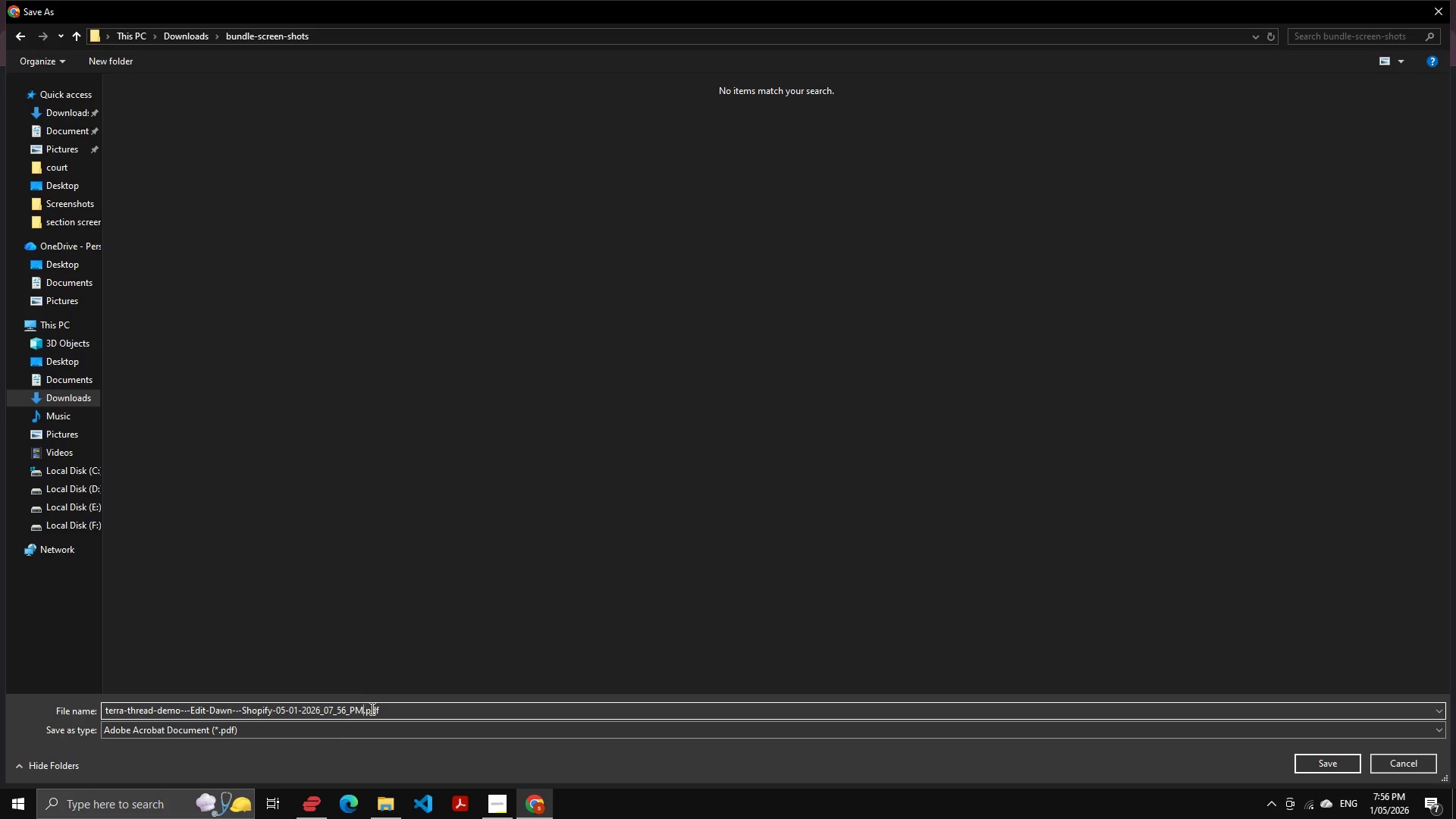 
key(ArrowLeft)
 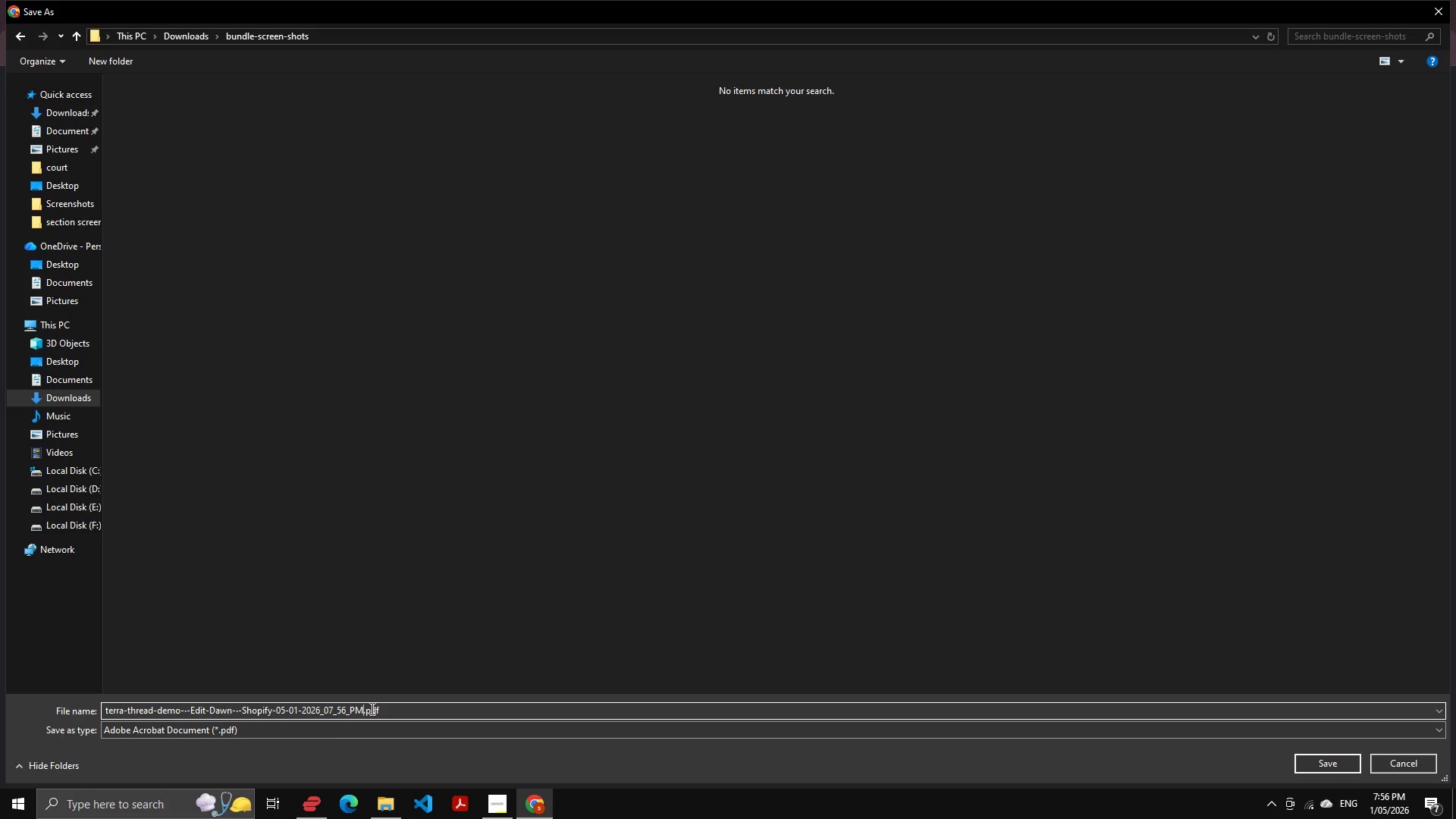 
key(Control+Shift+ArrowUp)
 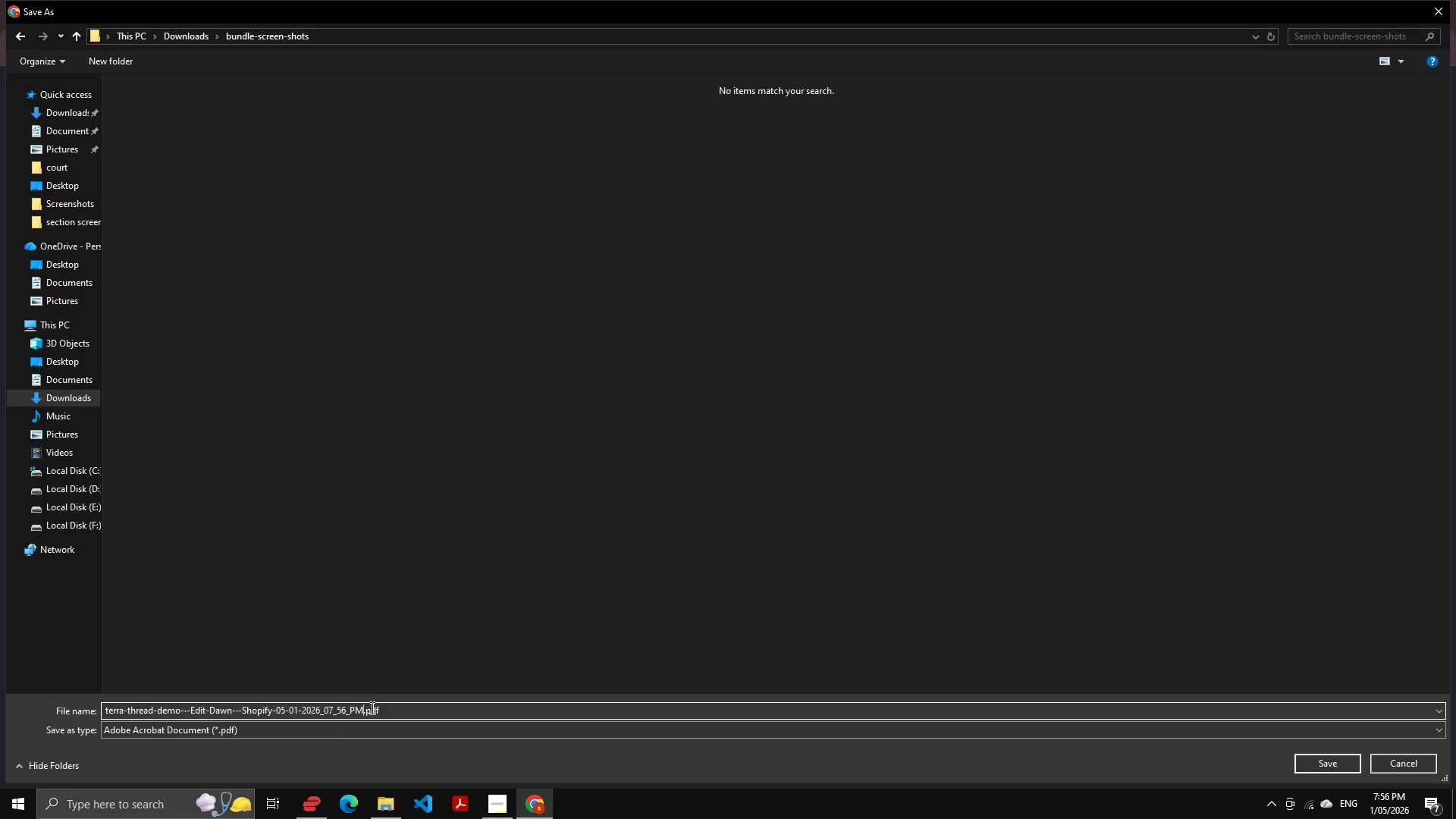 
key(Control+Shift+ArrowLeft)
 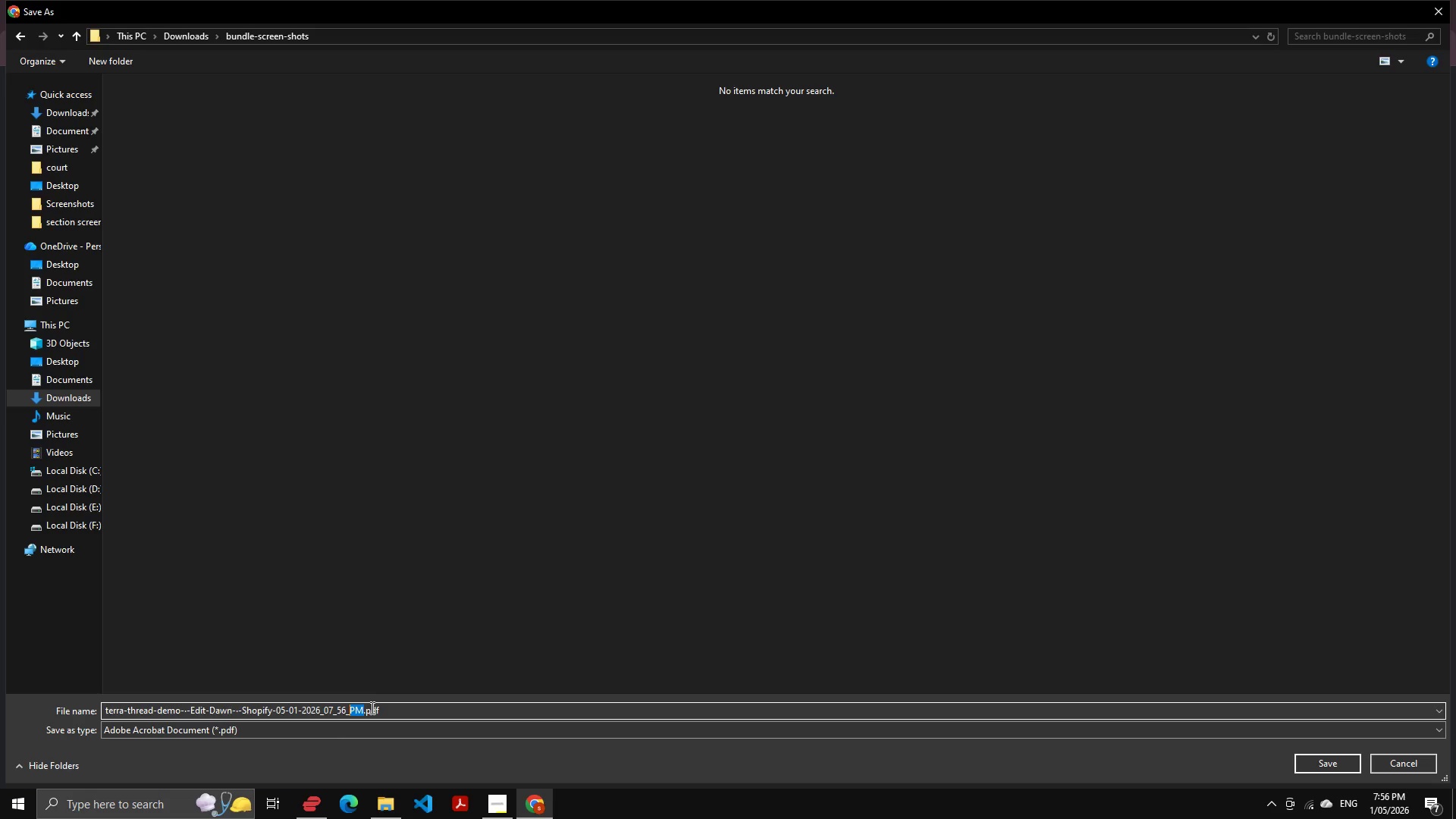 
key(Control+Shift+ArrowLeft)
 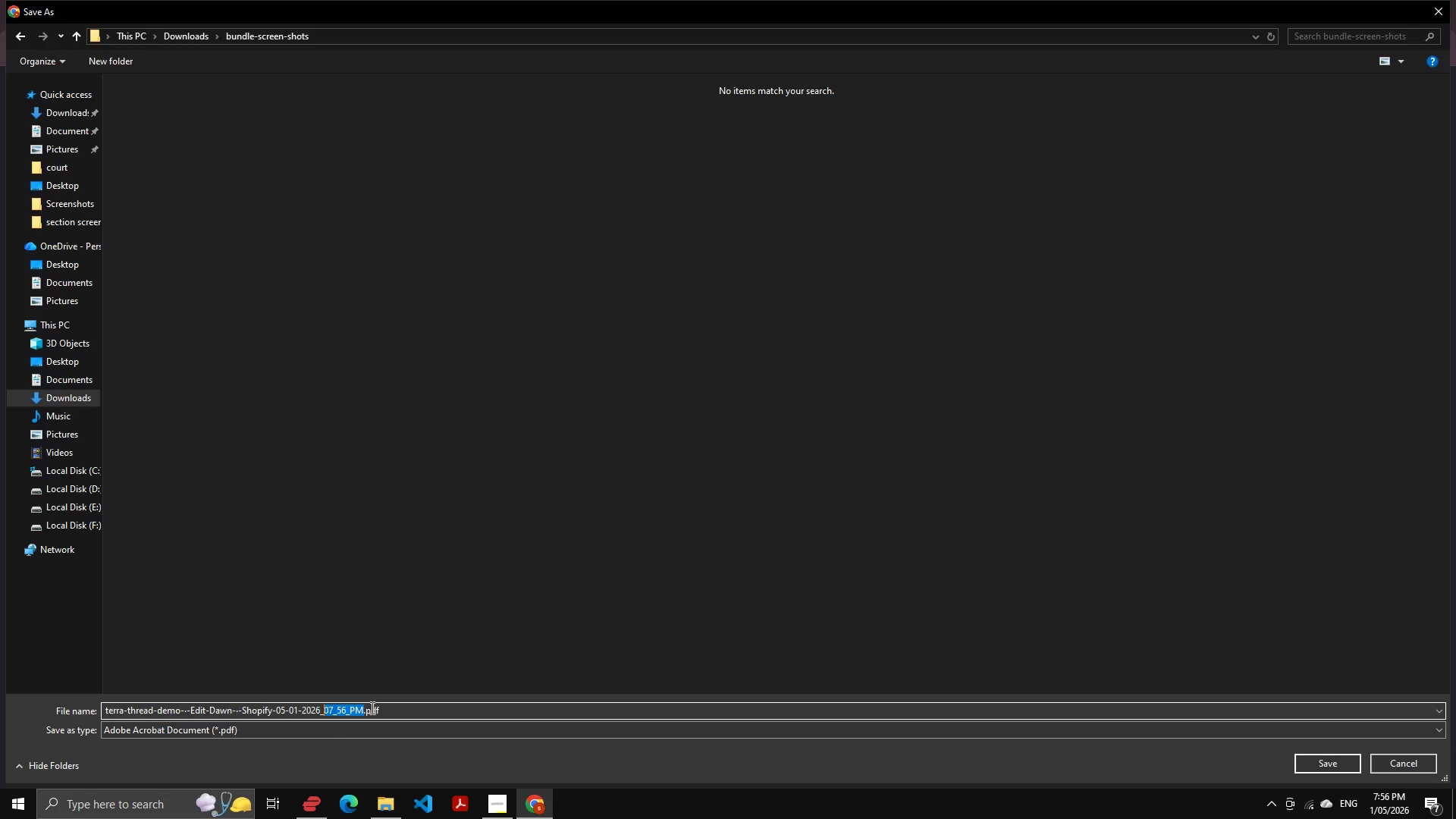 
key(Control+Shift+ArrowLeft)
 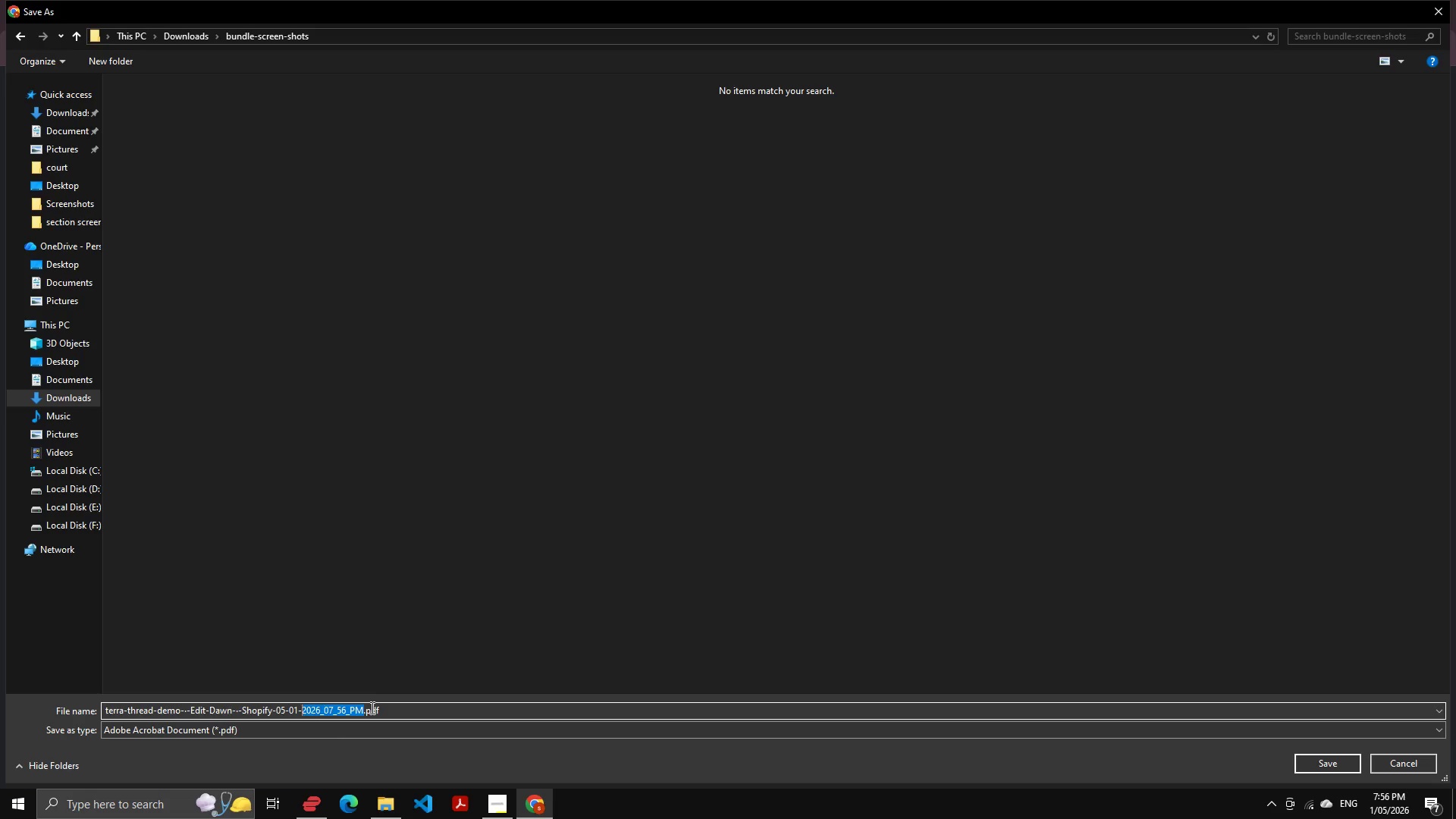 
hold_key(key=ArrowLeft, duration=1.74)
 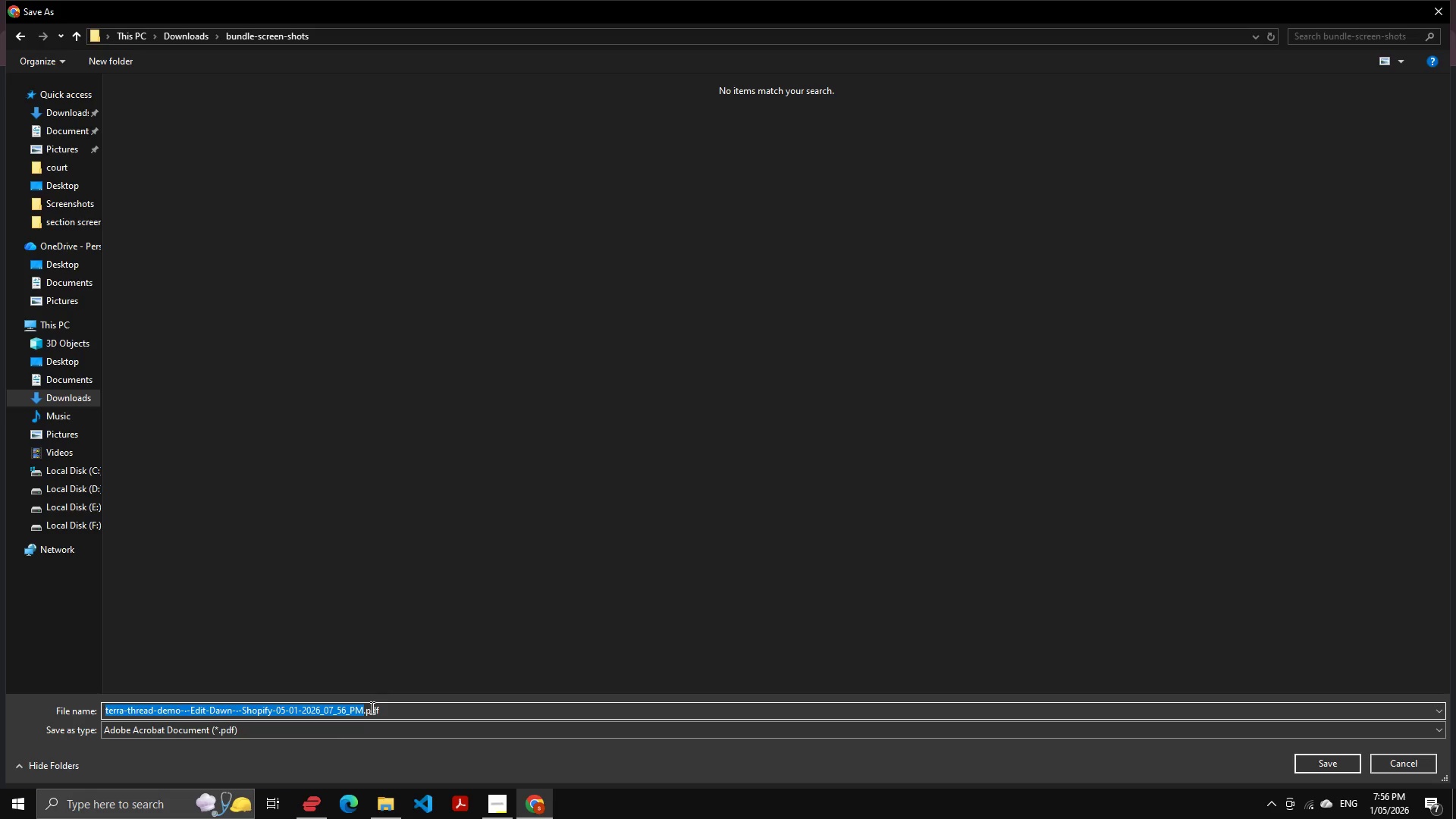 
type(customizer)
 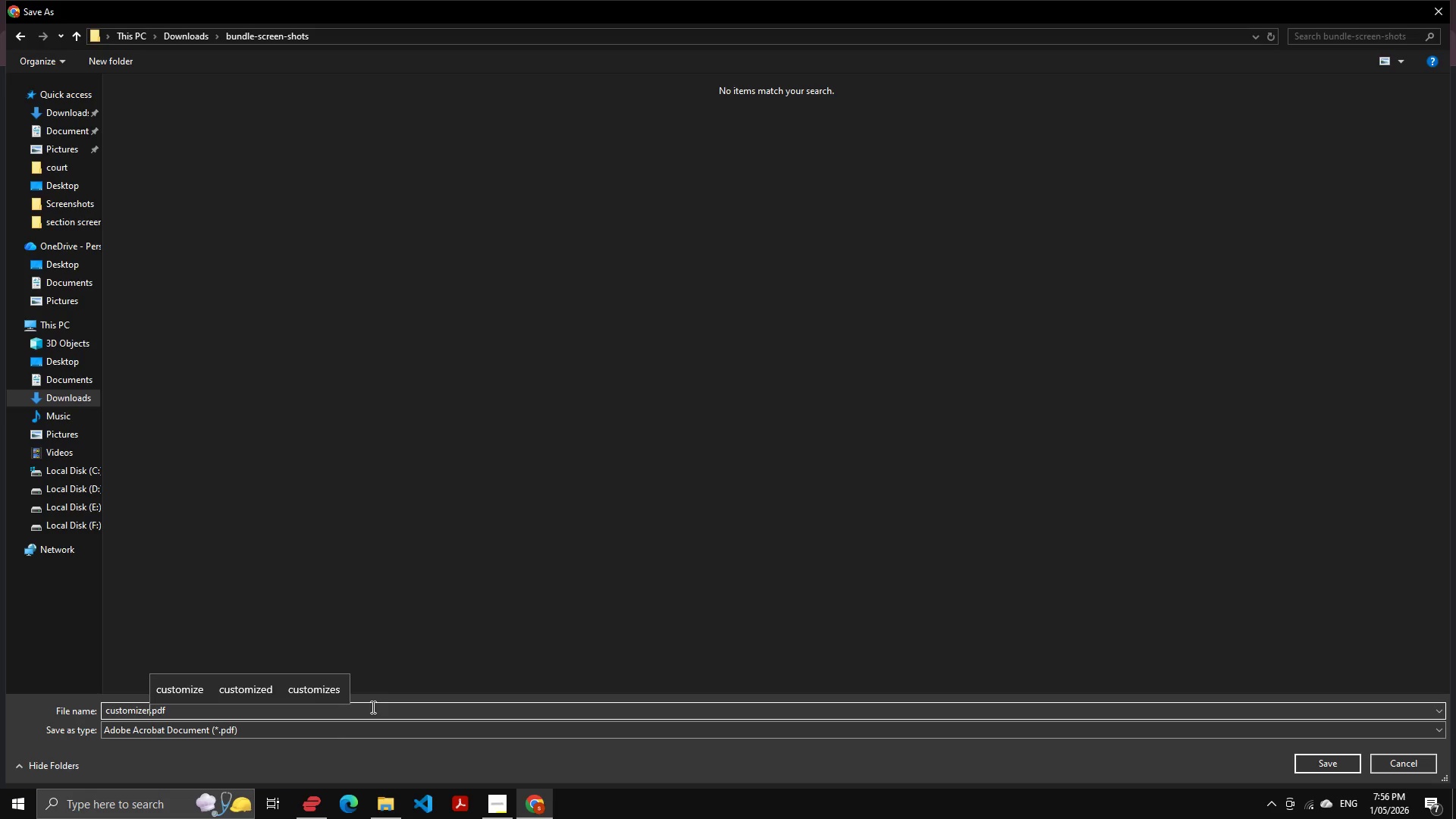 
key(Backspace)
 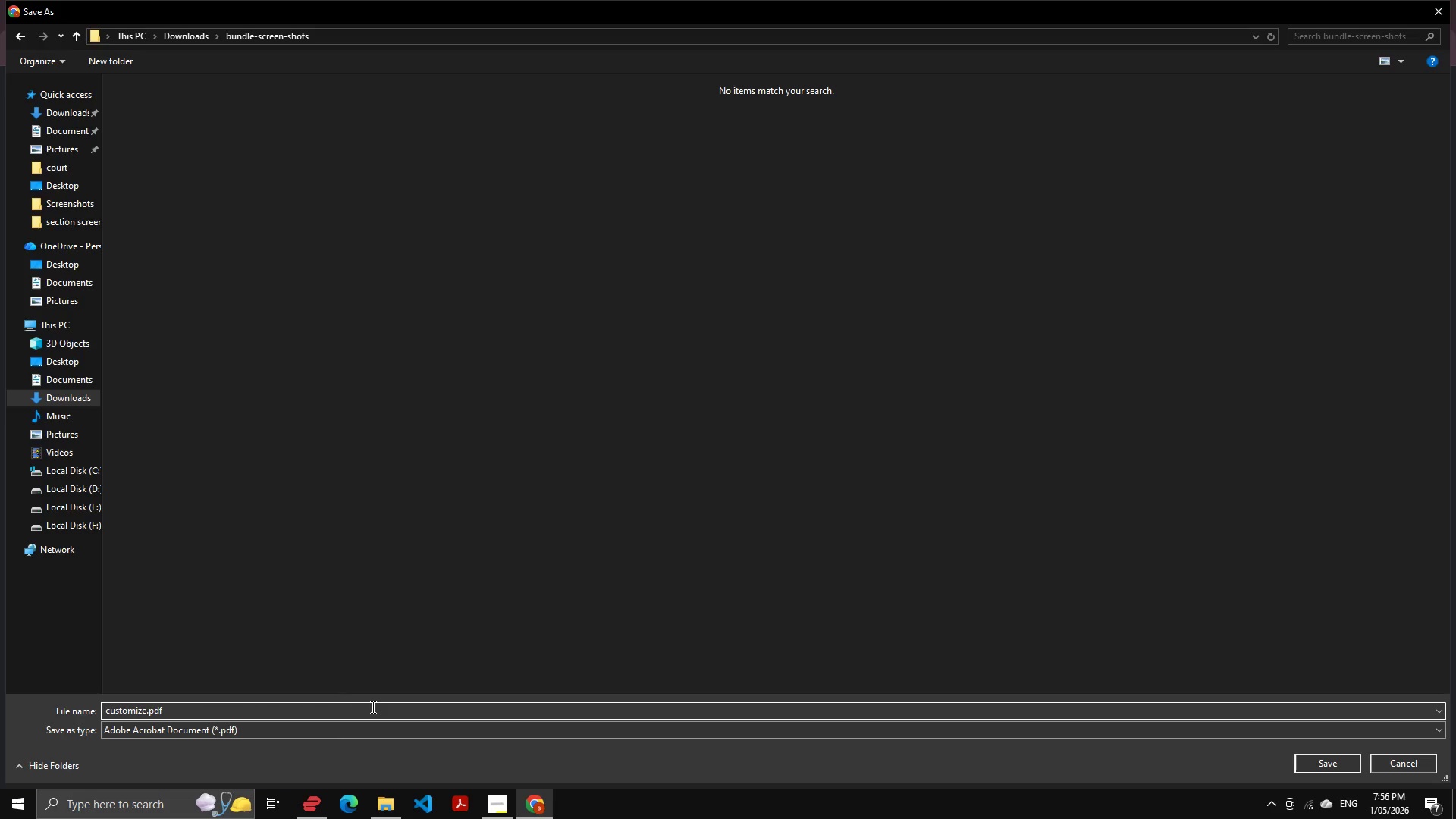 
key(R)
 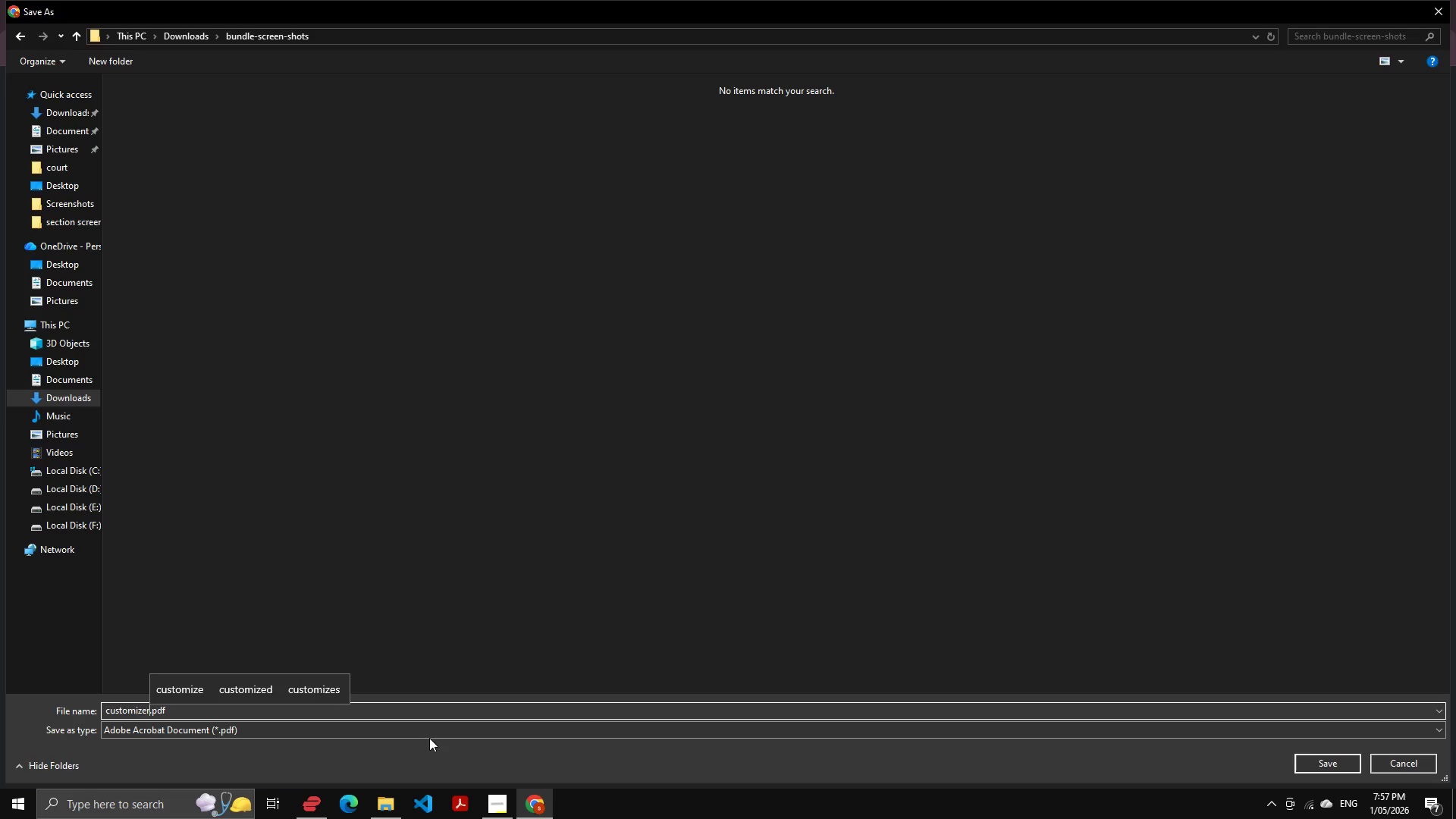 
wait(60.33)
 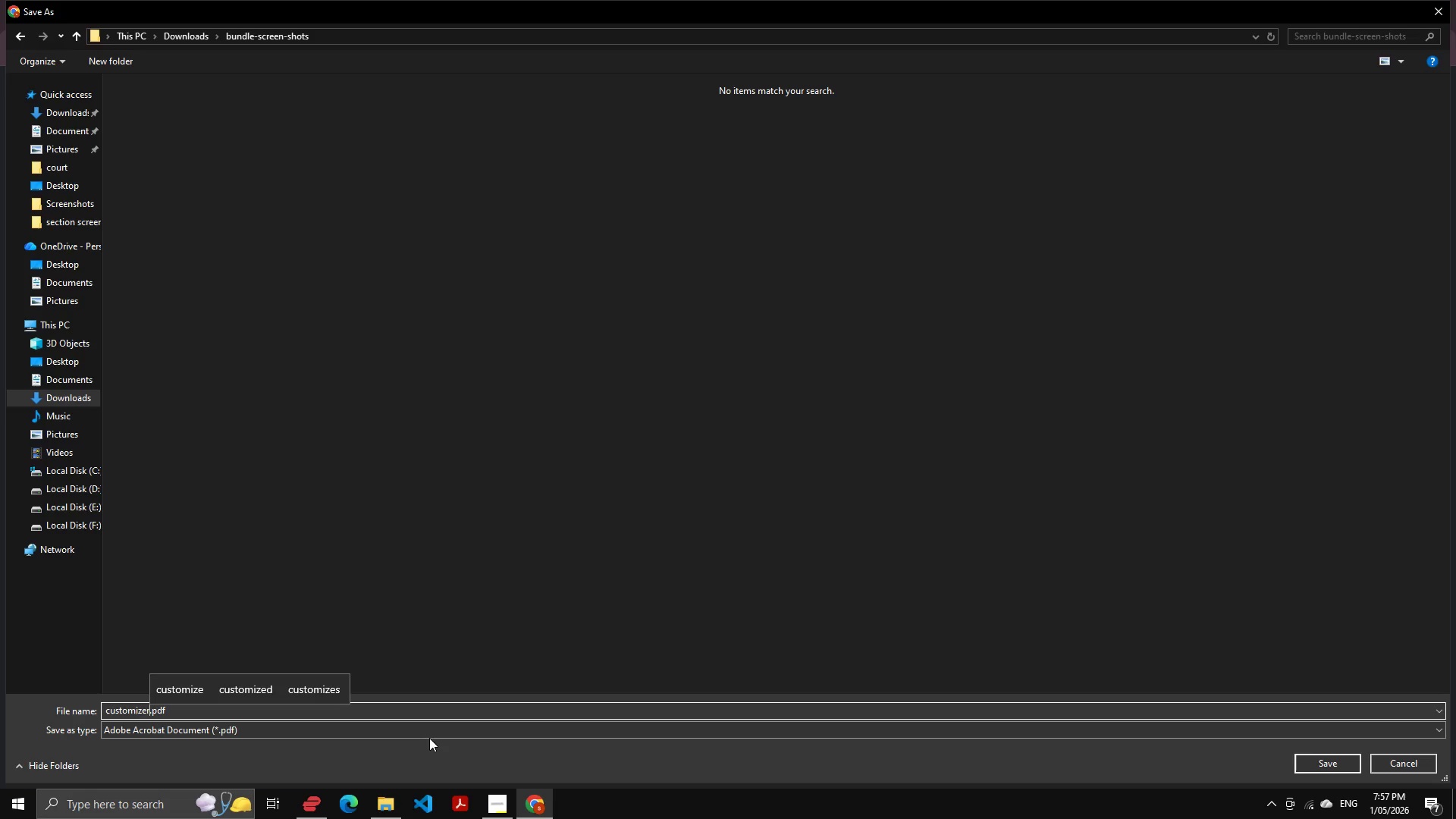 
left_click([1402, 755])
 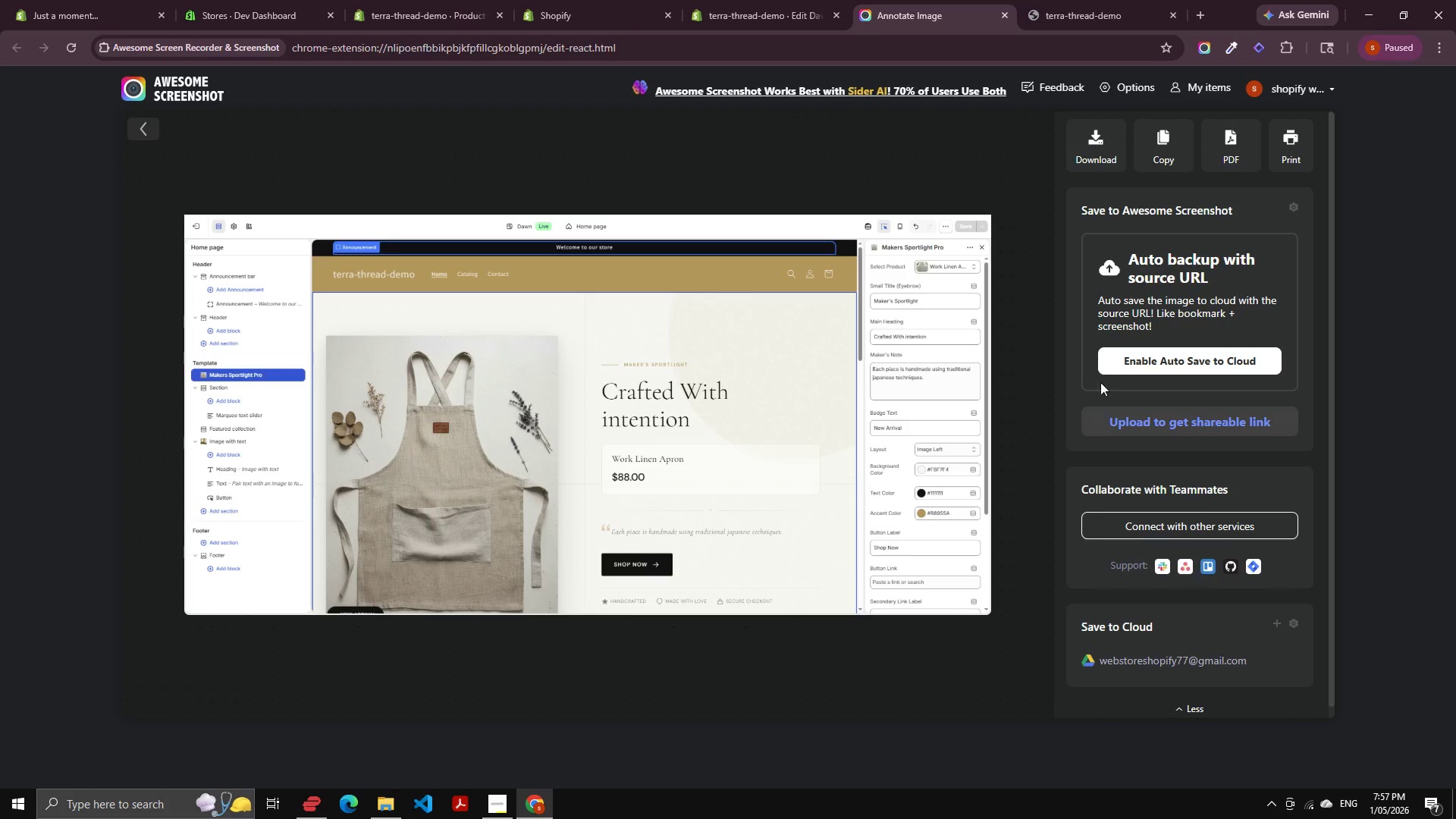 
scroll: coordinate [1015, 337], scroll_direction: up, amount: 2.0
 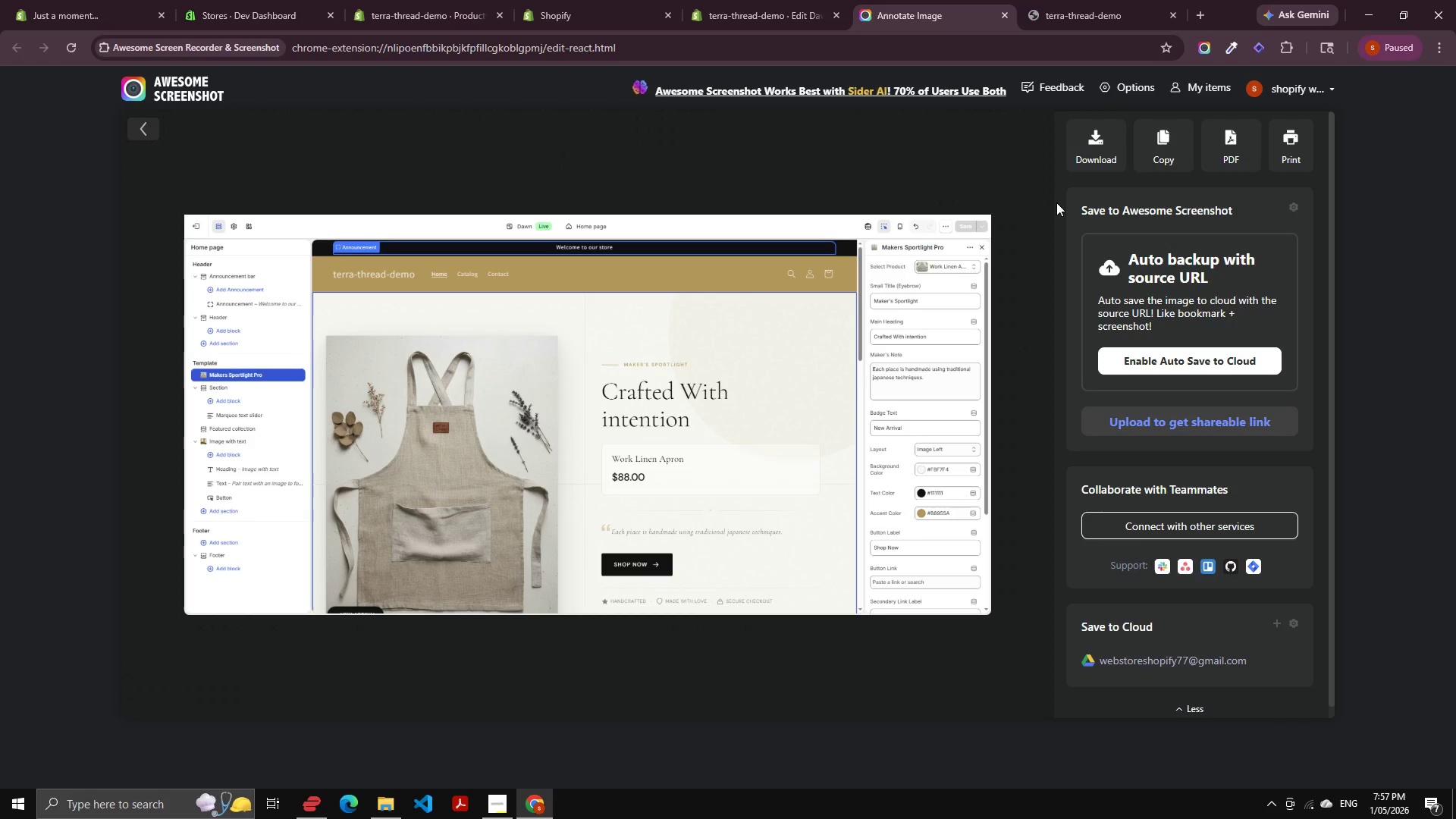 
wait(5.71)
 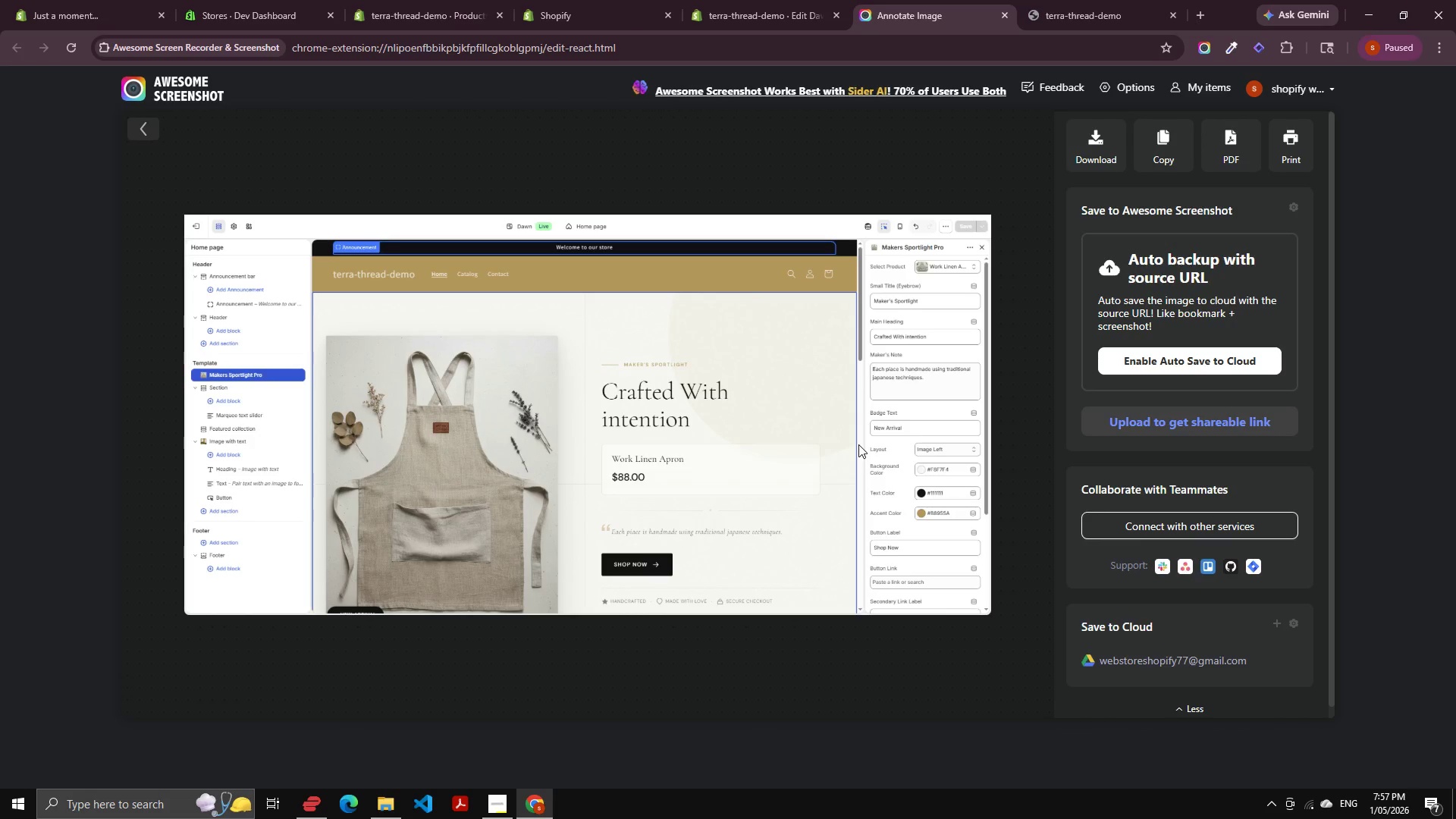 
left_click([949, 247])
 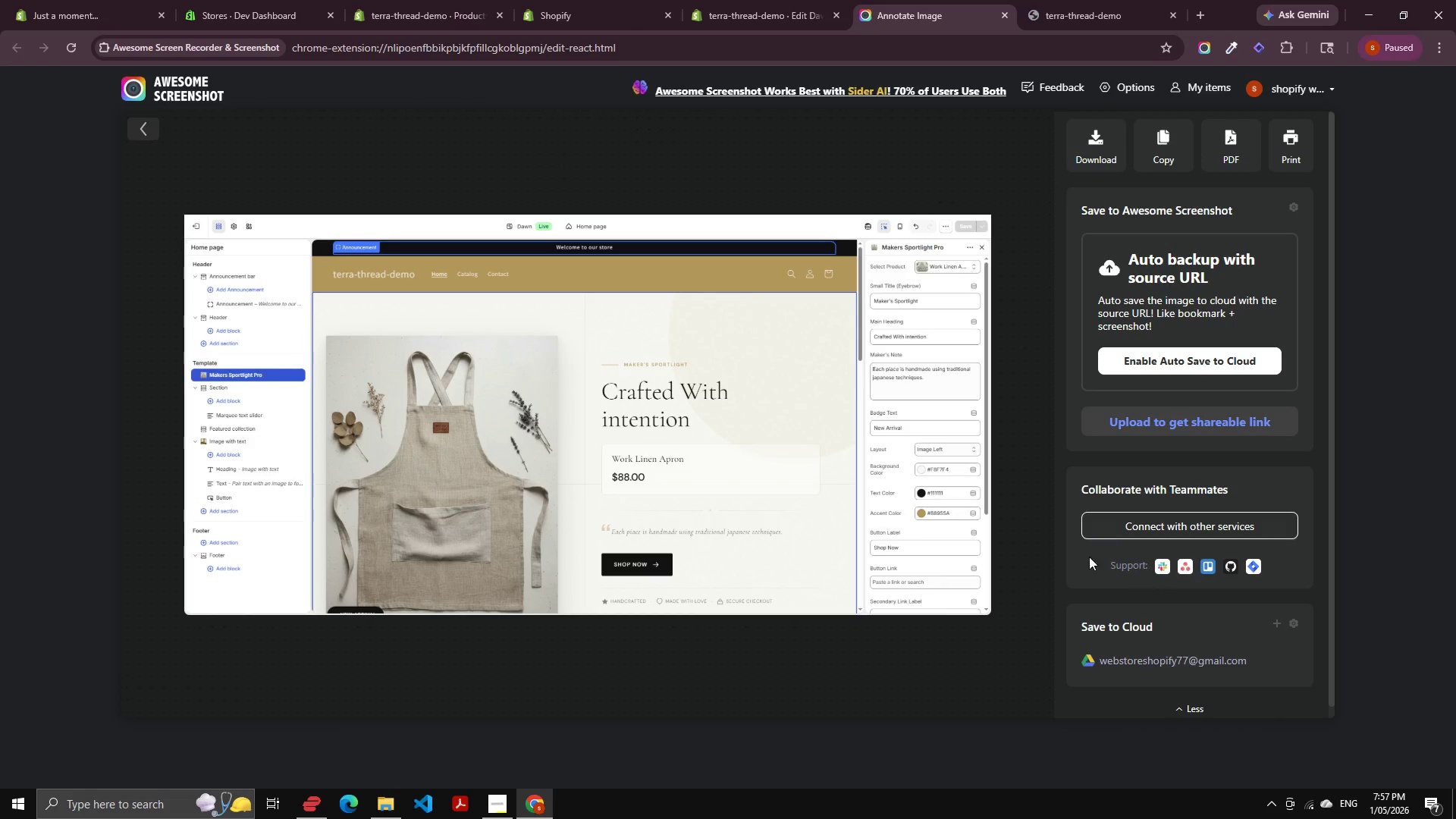 
left_click([547, 451])
 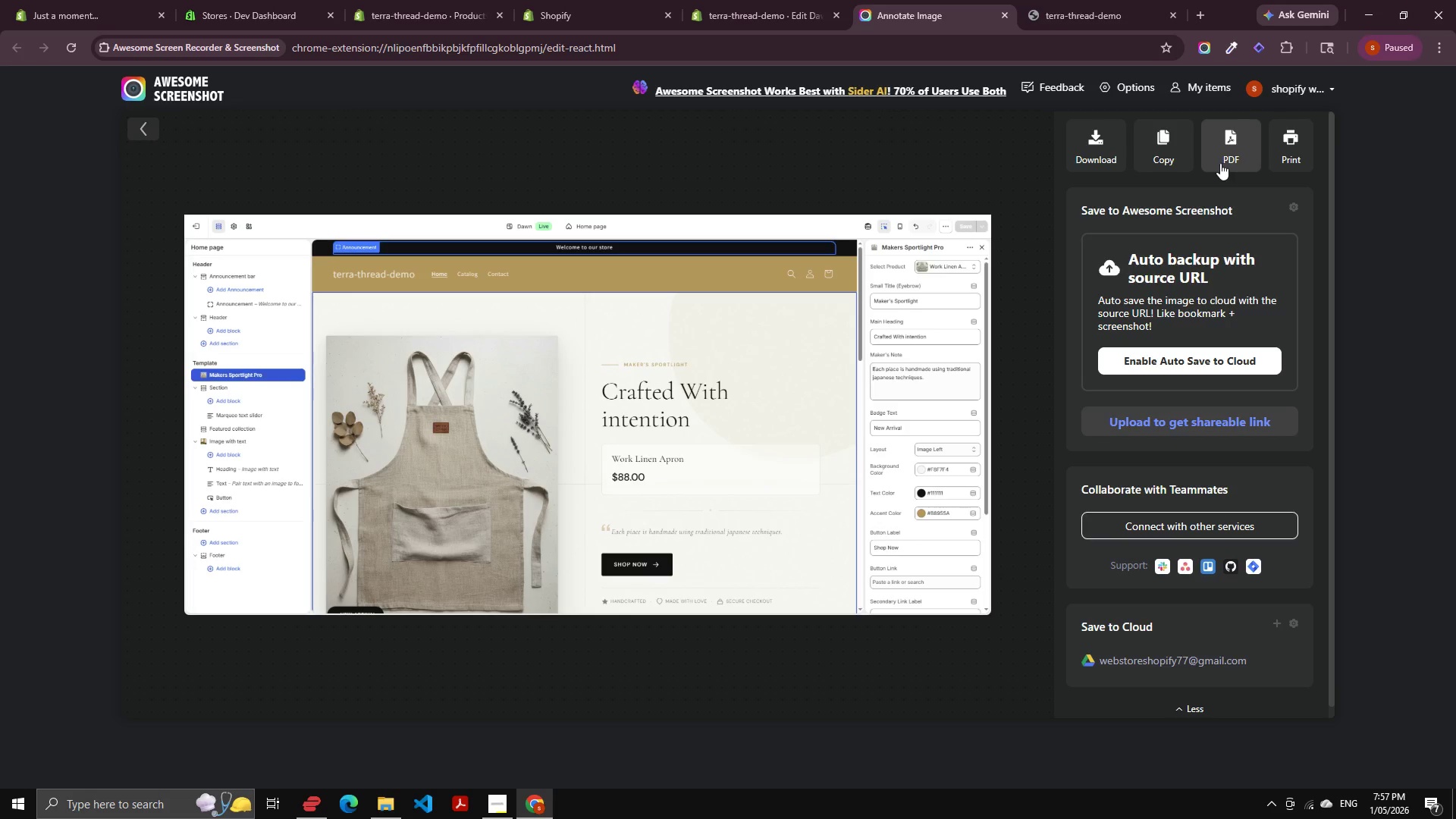 
left_click([1231, 158])
 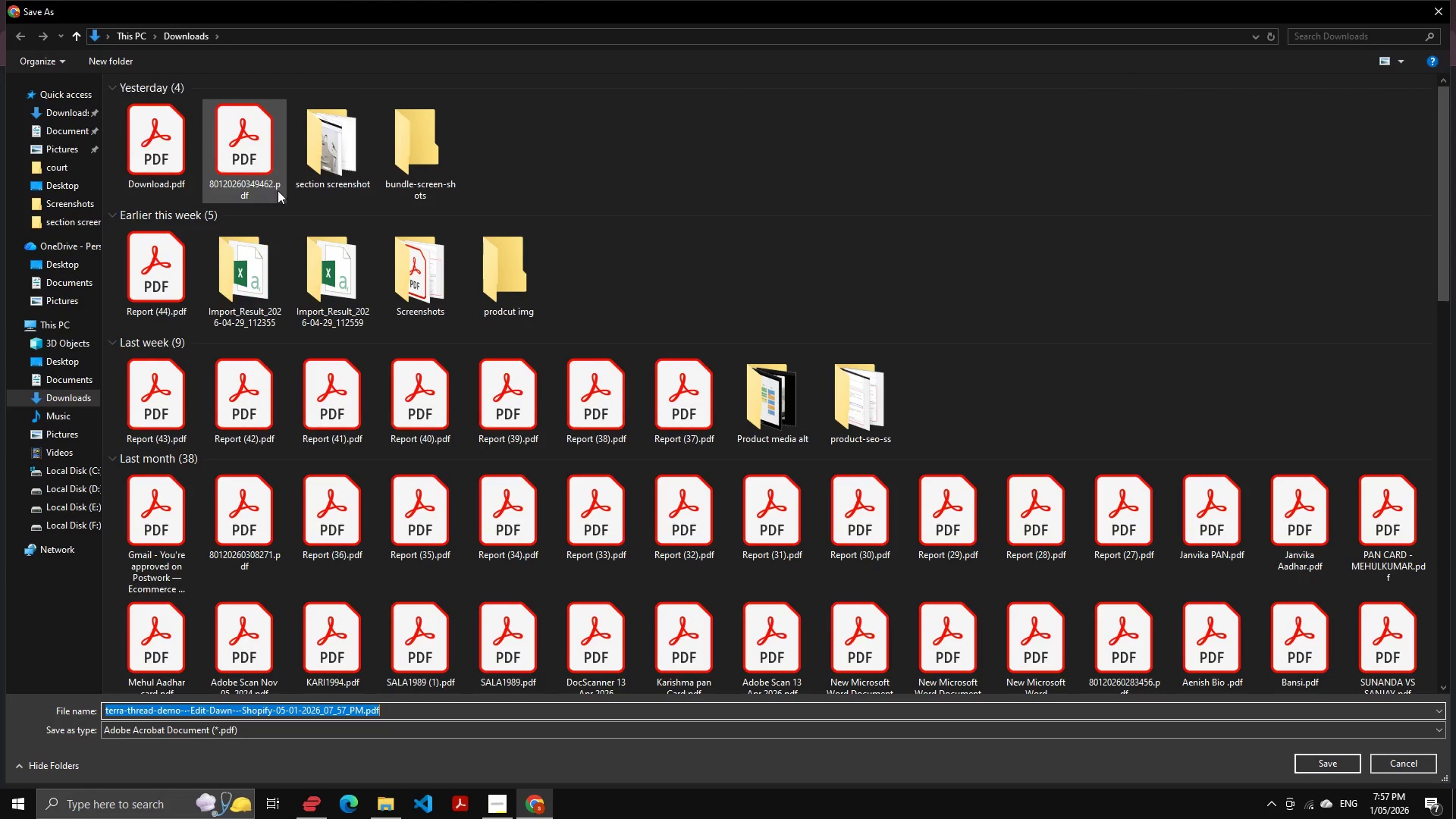 
double_click([405, 140])
 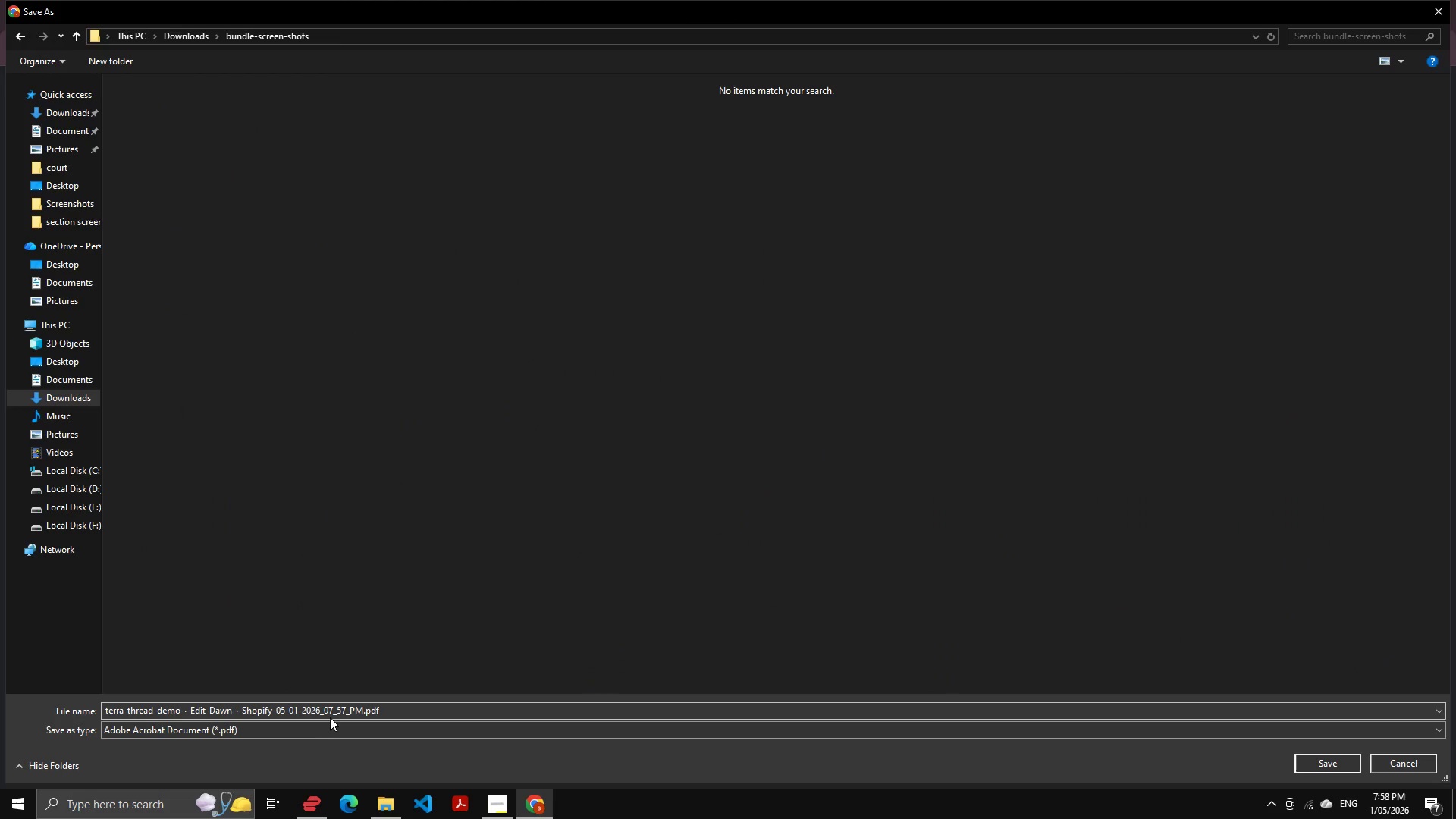 
left_click_drag(start_coordinate=[360, 705], to_coordinate=[342, 697])
 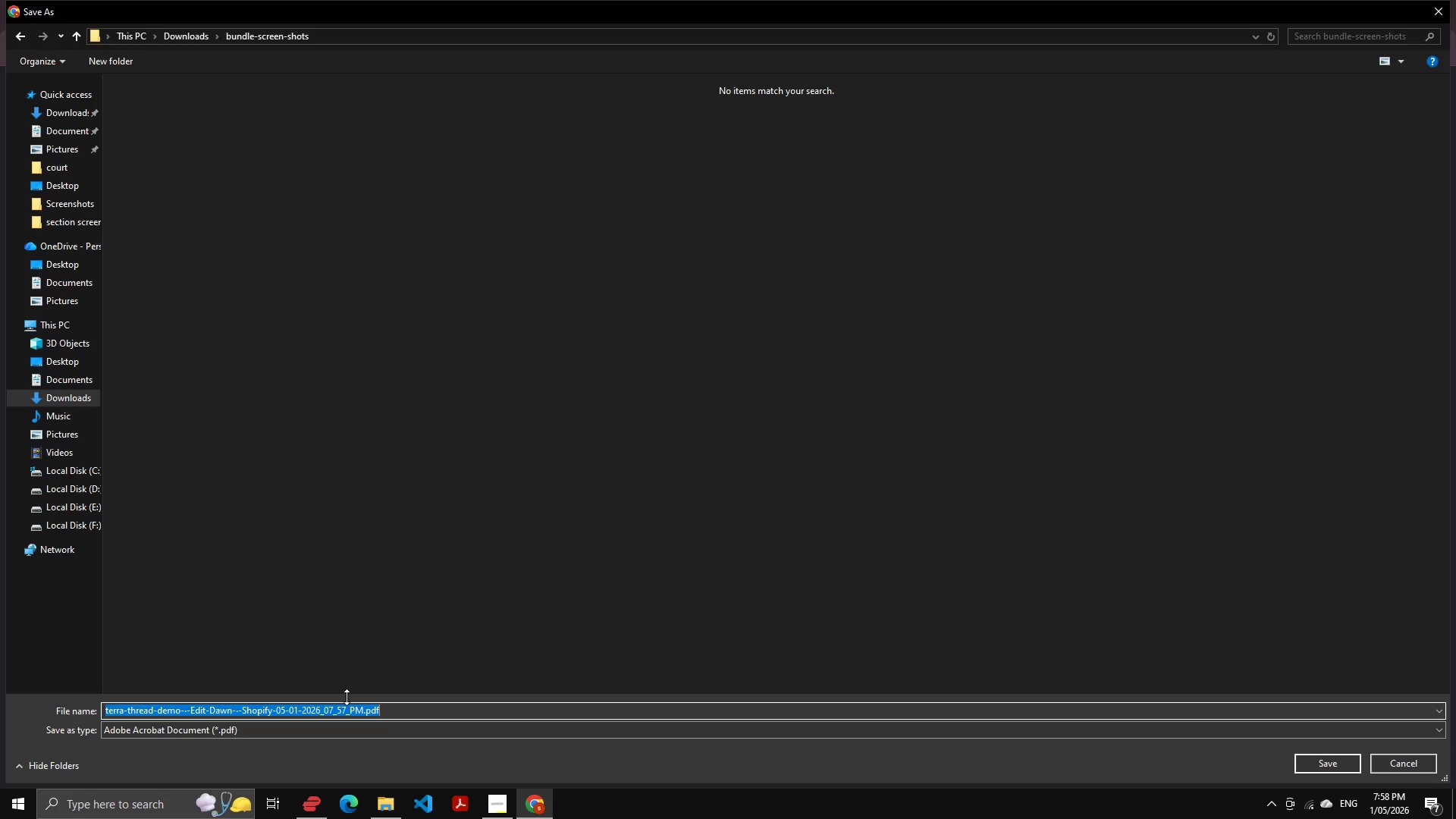 
key(ArrowRight)
 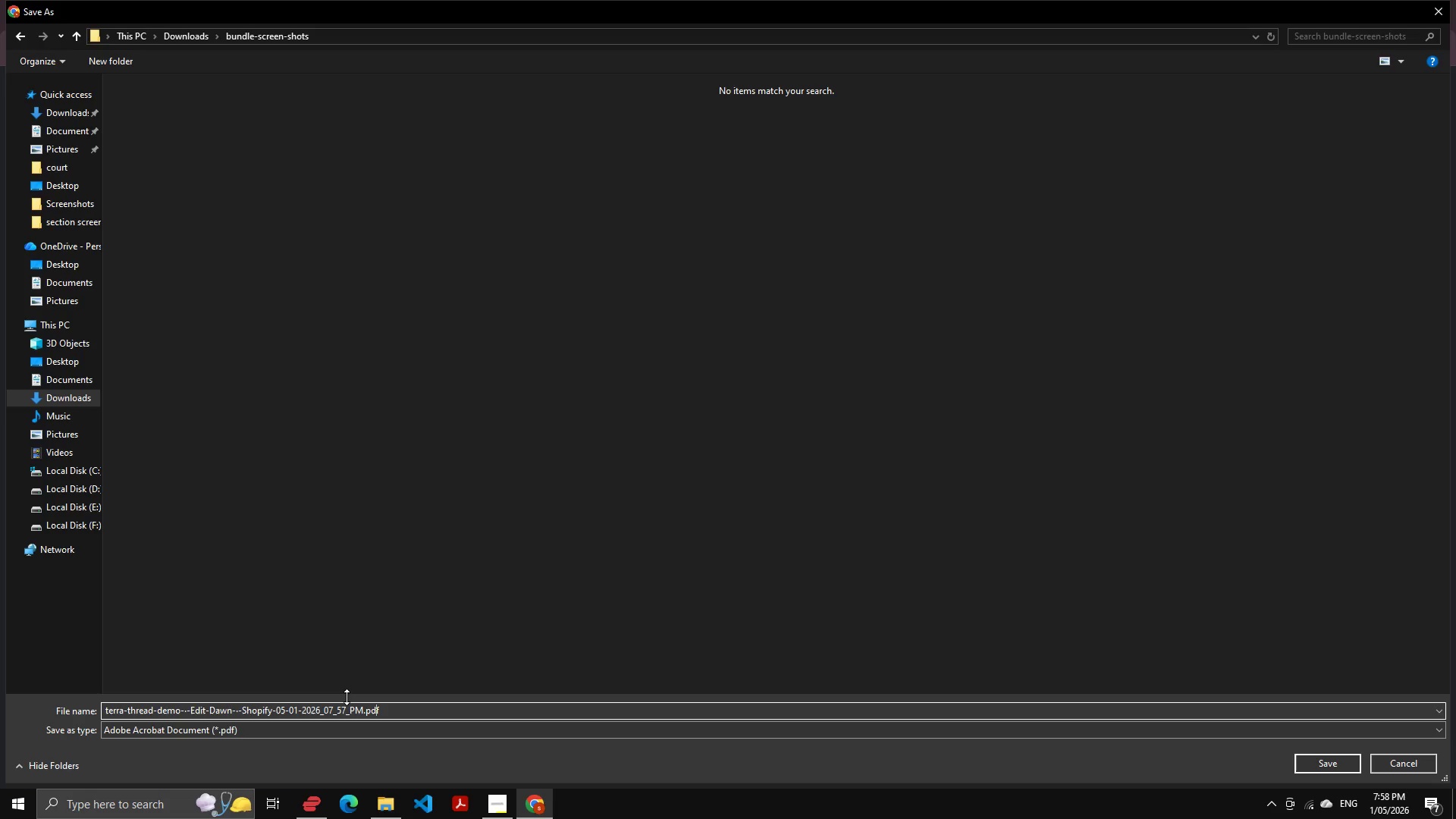 
key(ArrowLeft)
 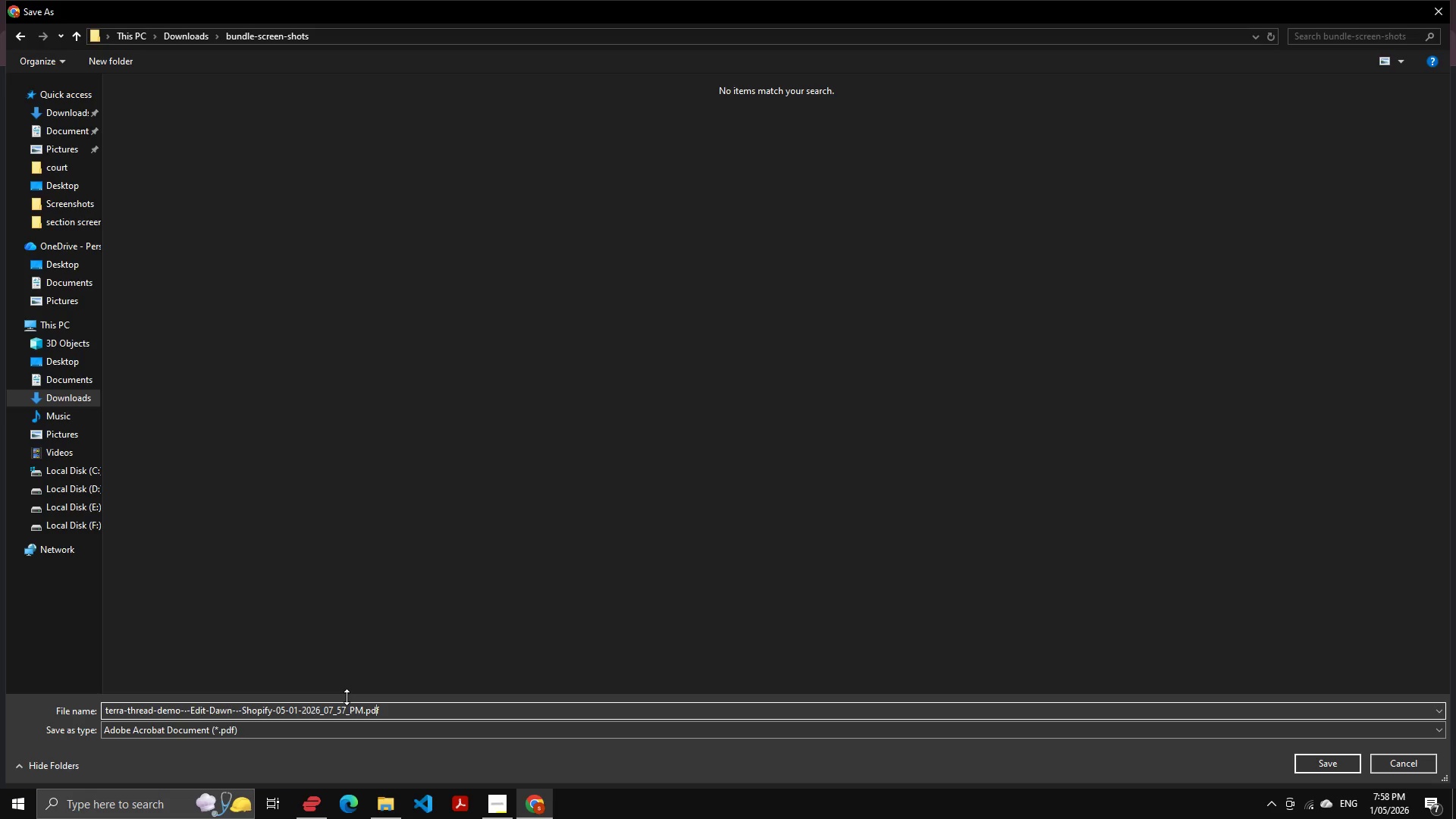 
key(Control+ArrowLeft)
 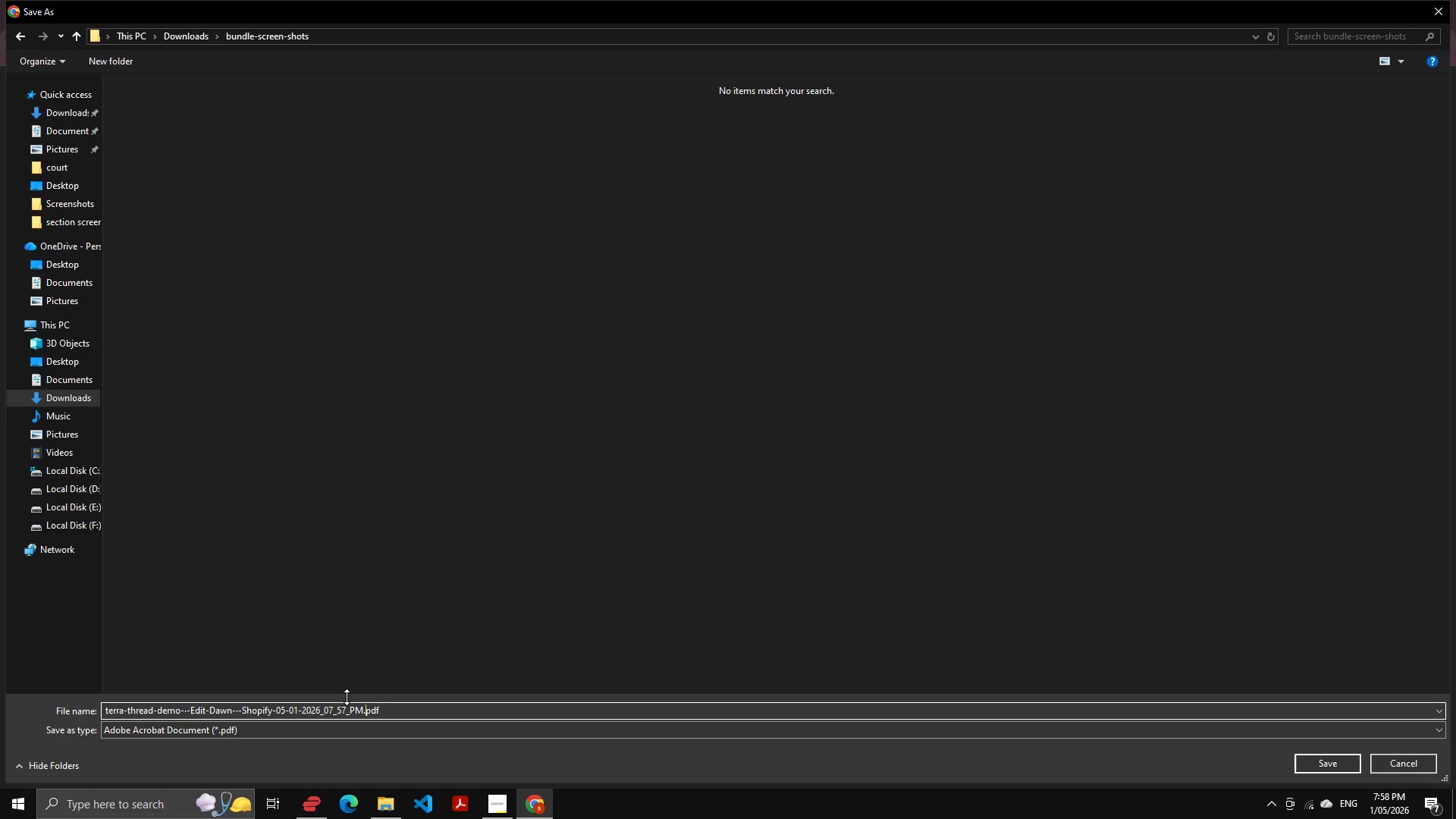 
key(Control+ArrowLeft)
 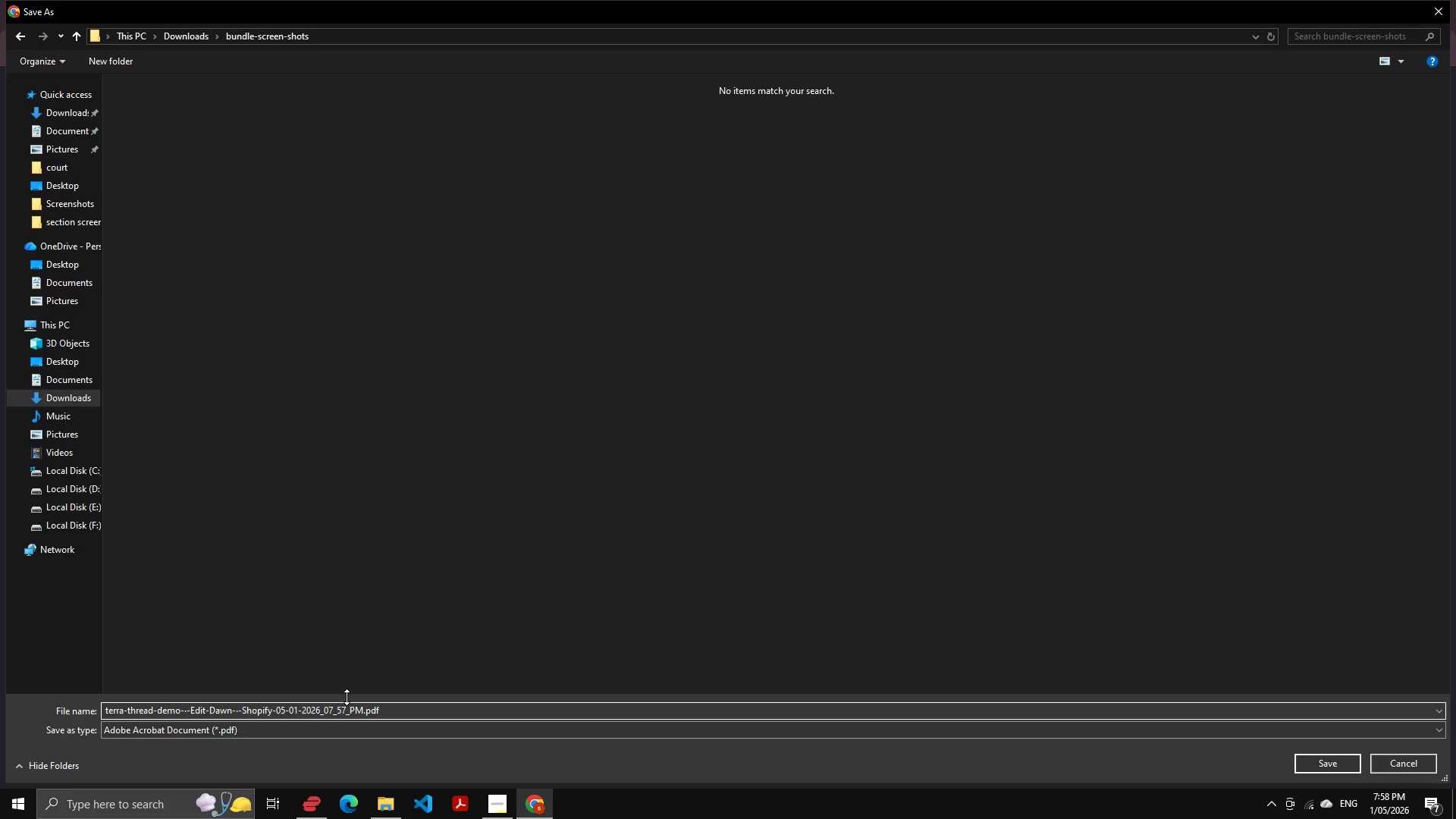 
key(Control+ArrowRight)
 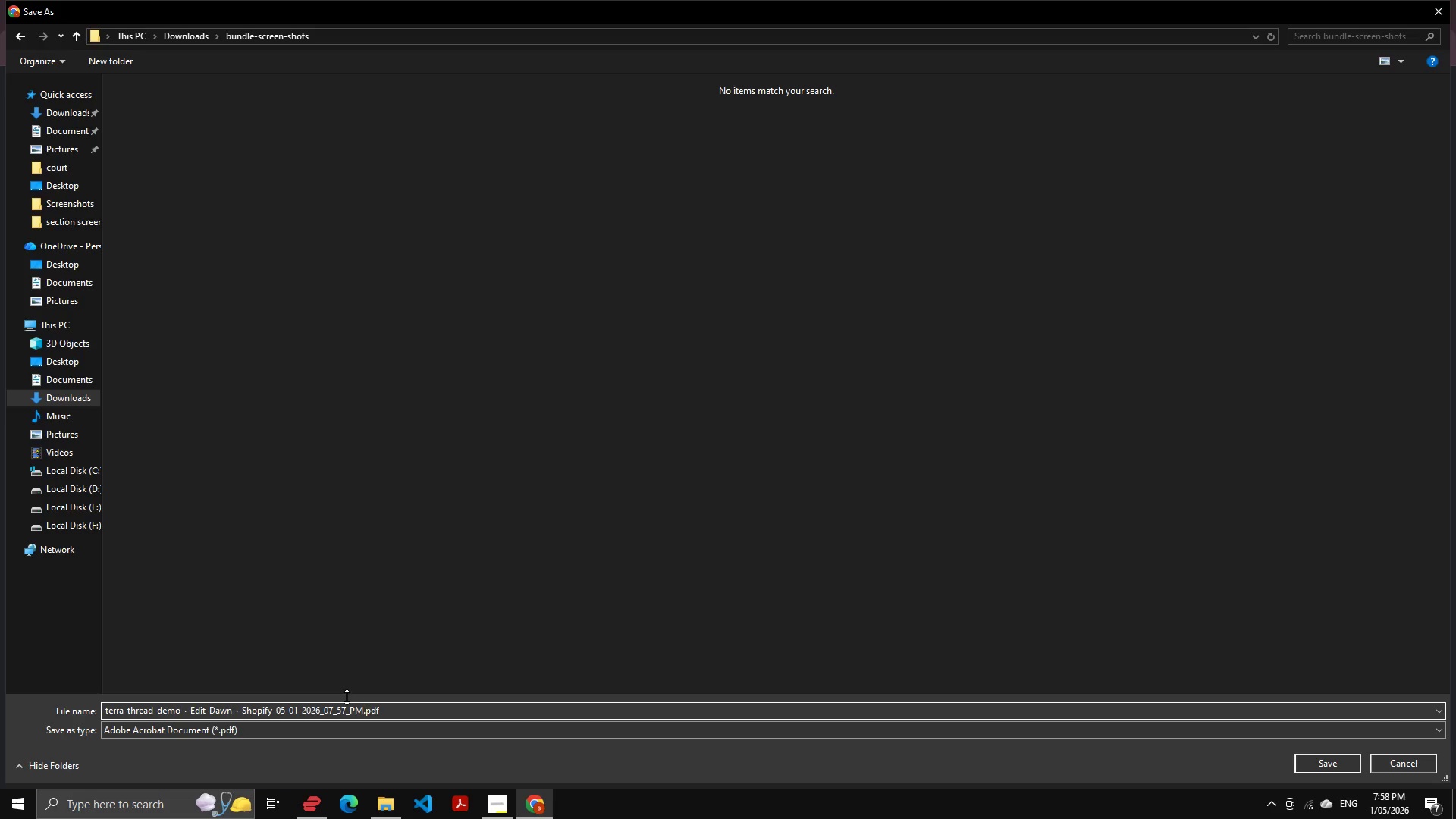 
key(ArrowLeft)
 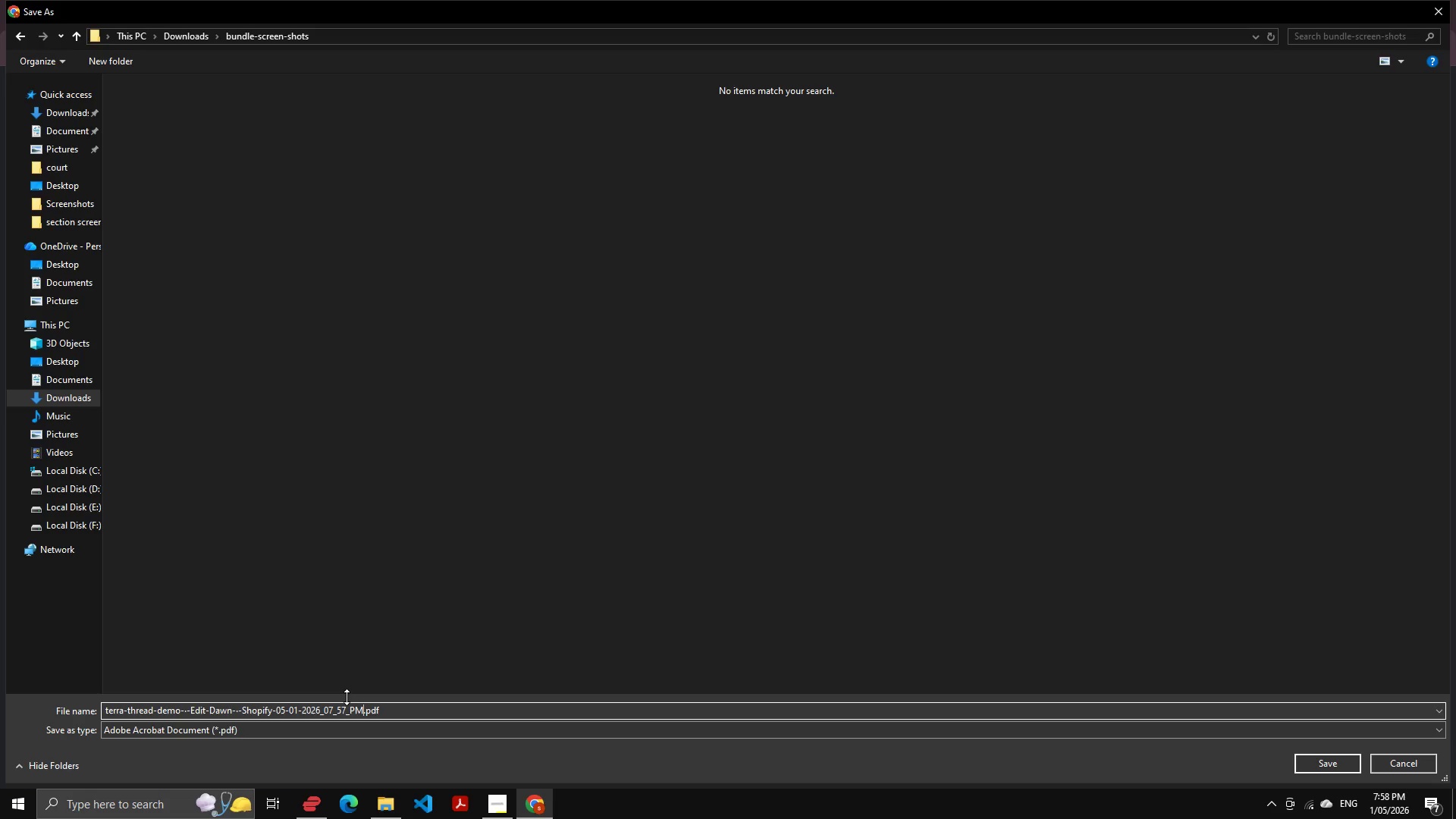 
hold_key(key=ControlLeft, duration=1.48)
 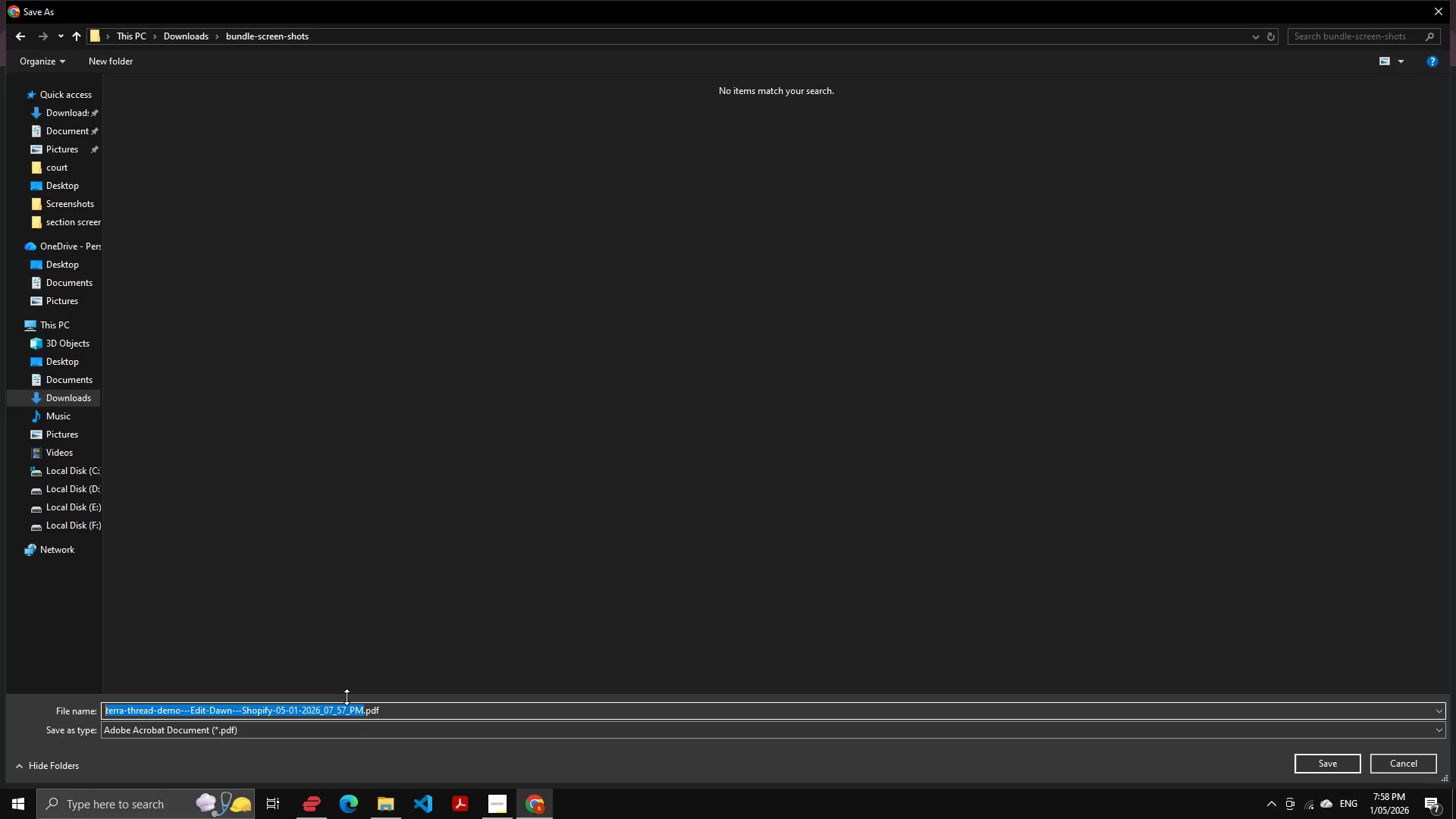 
hold_key(key=ShiftLeft, duration=1.41)
 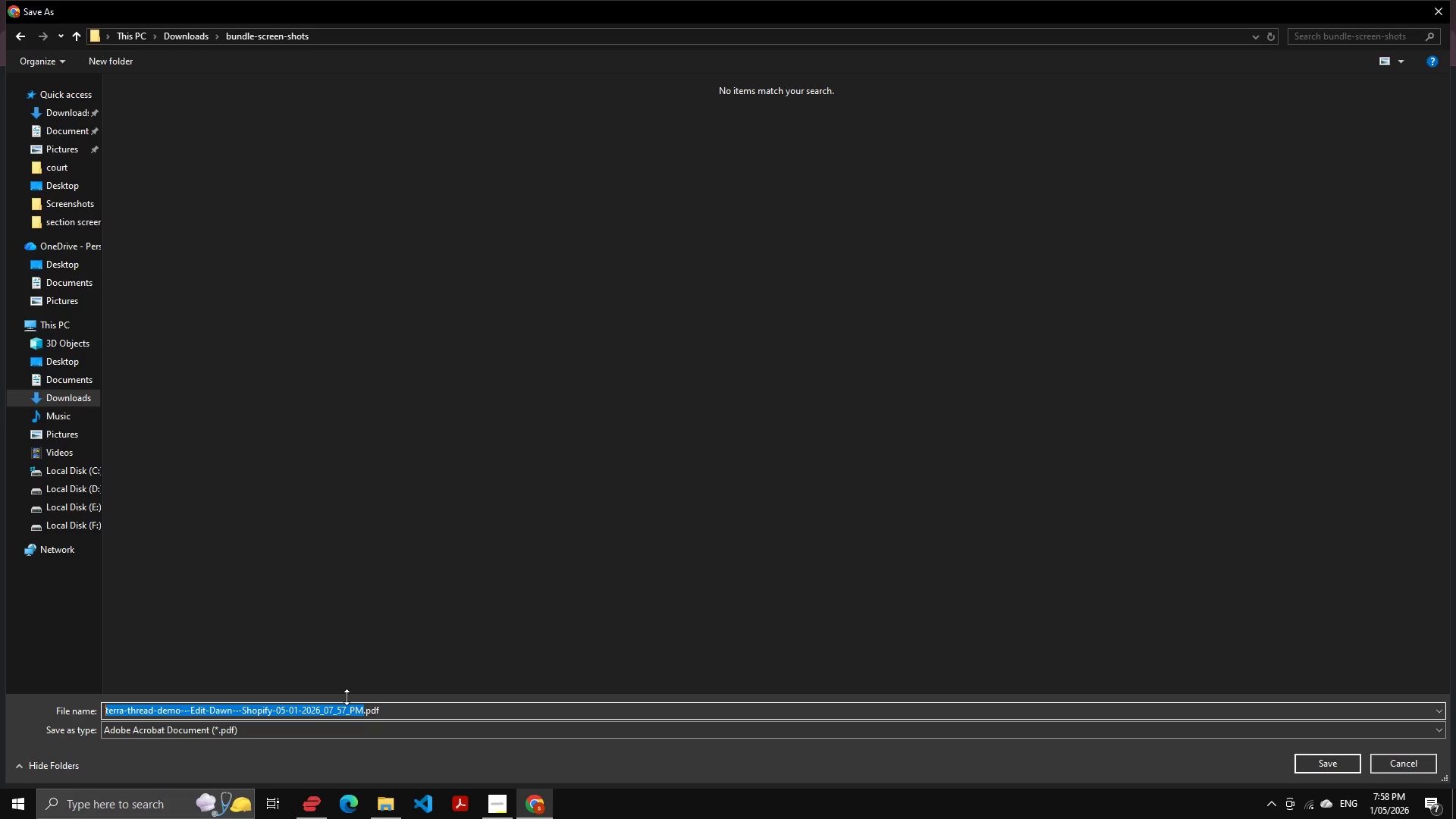 
hold_key(key=ArrowLeft, duration=1.22)
 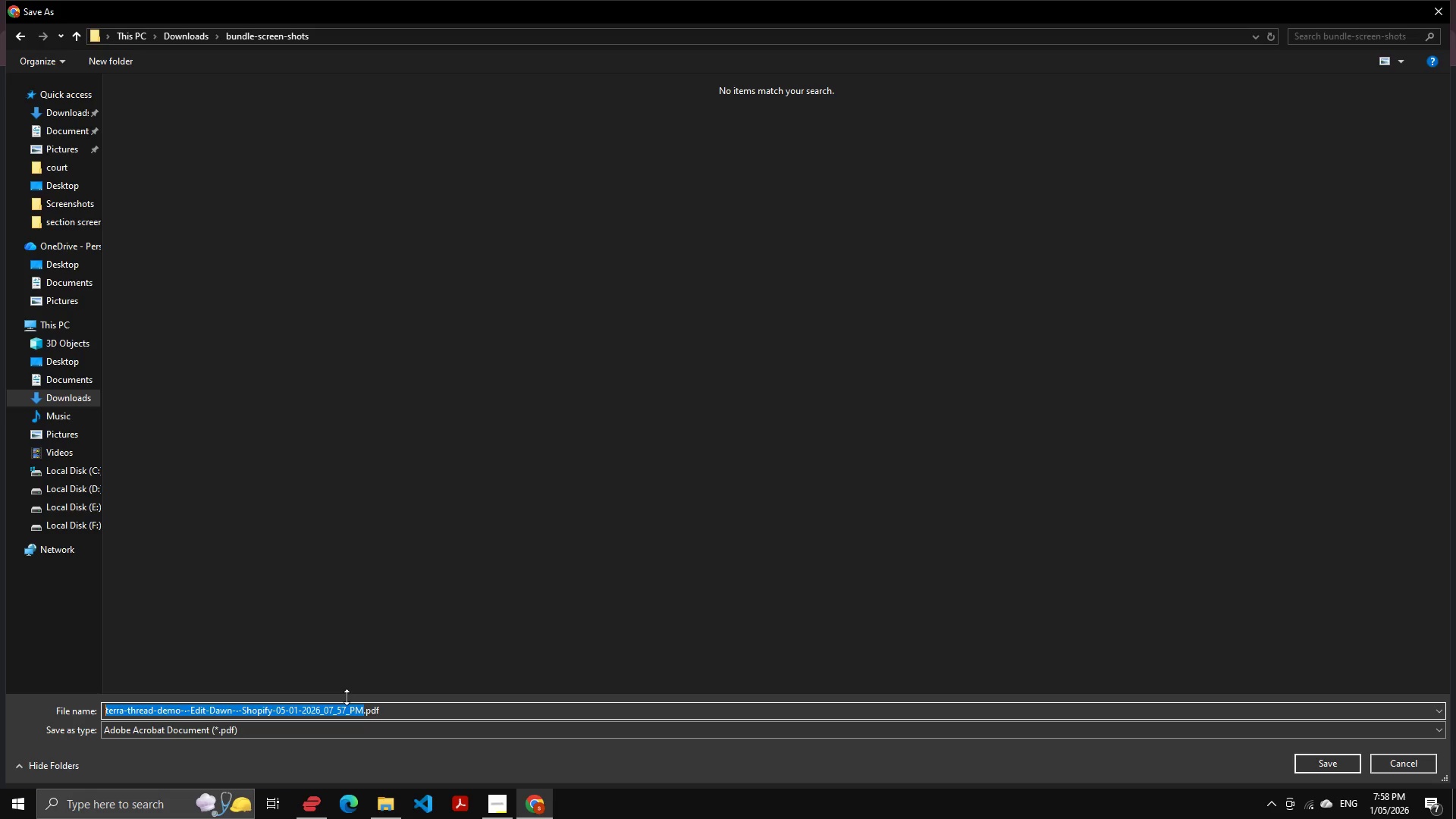 
type(custumizer)
 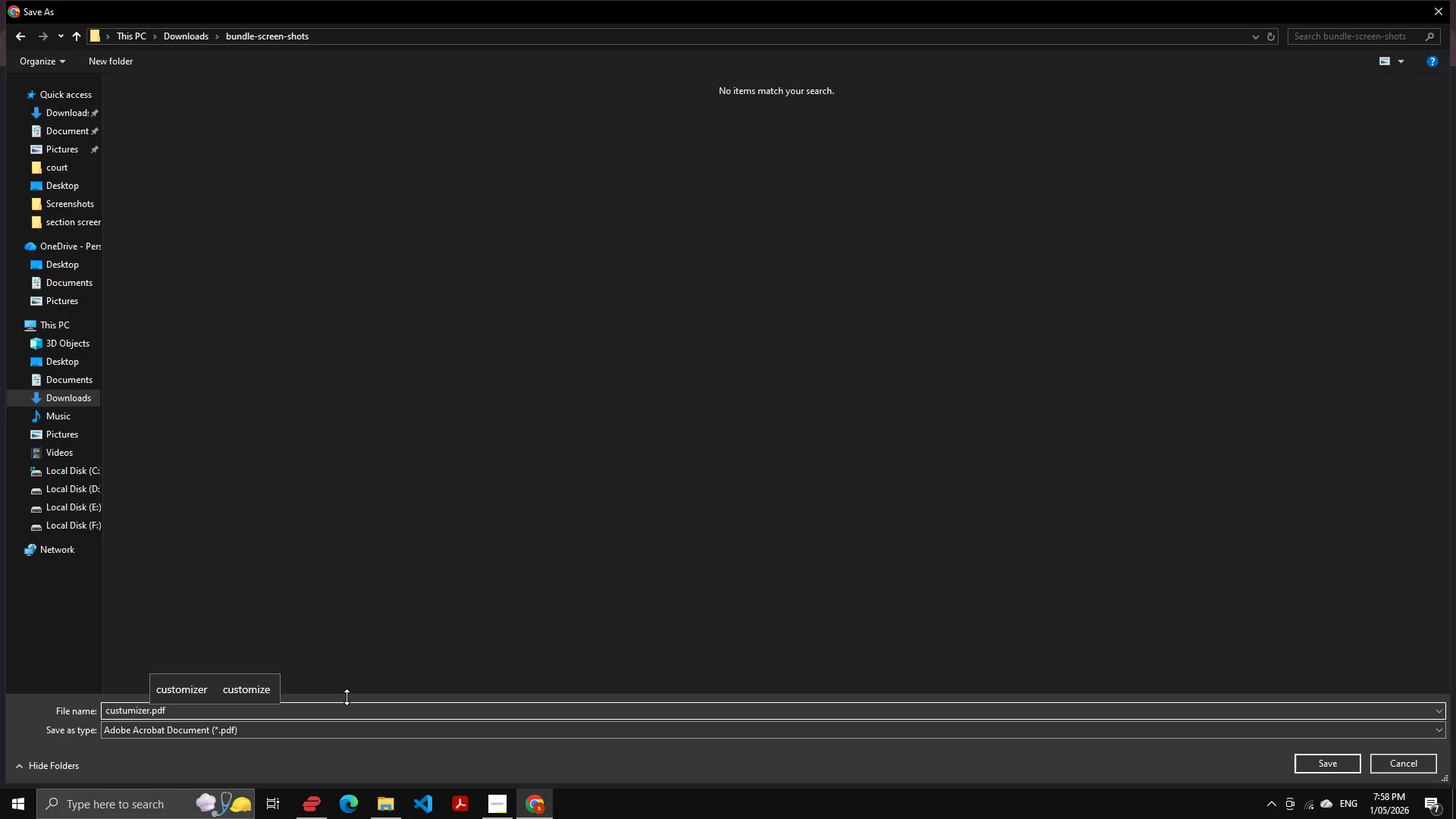 
key(ArrowUp)
 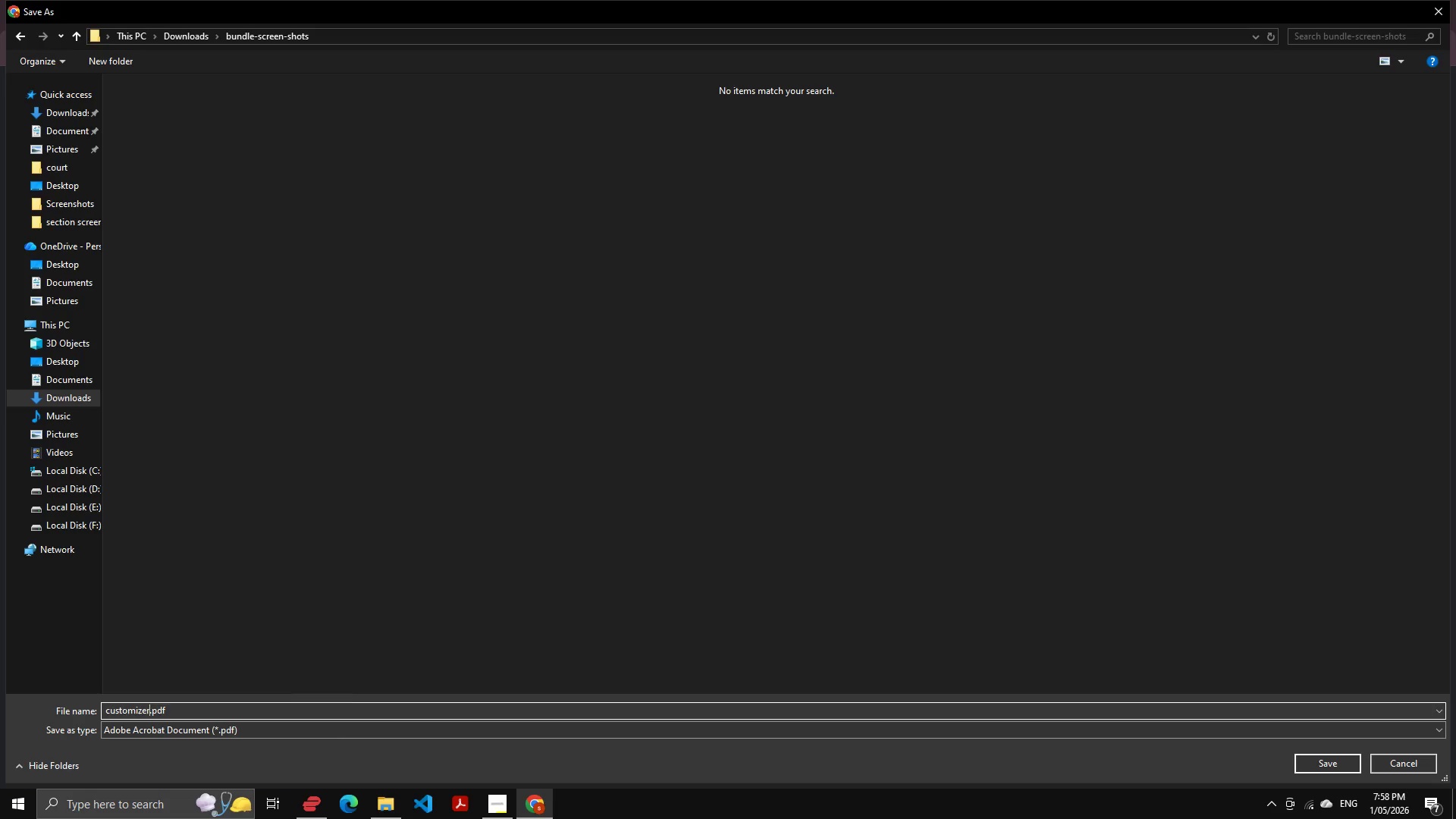 
key(Enter)
 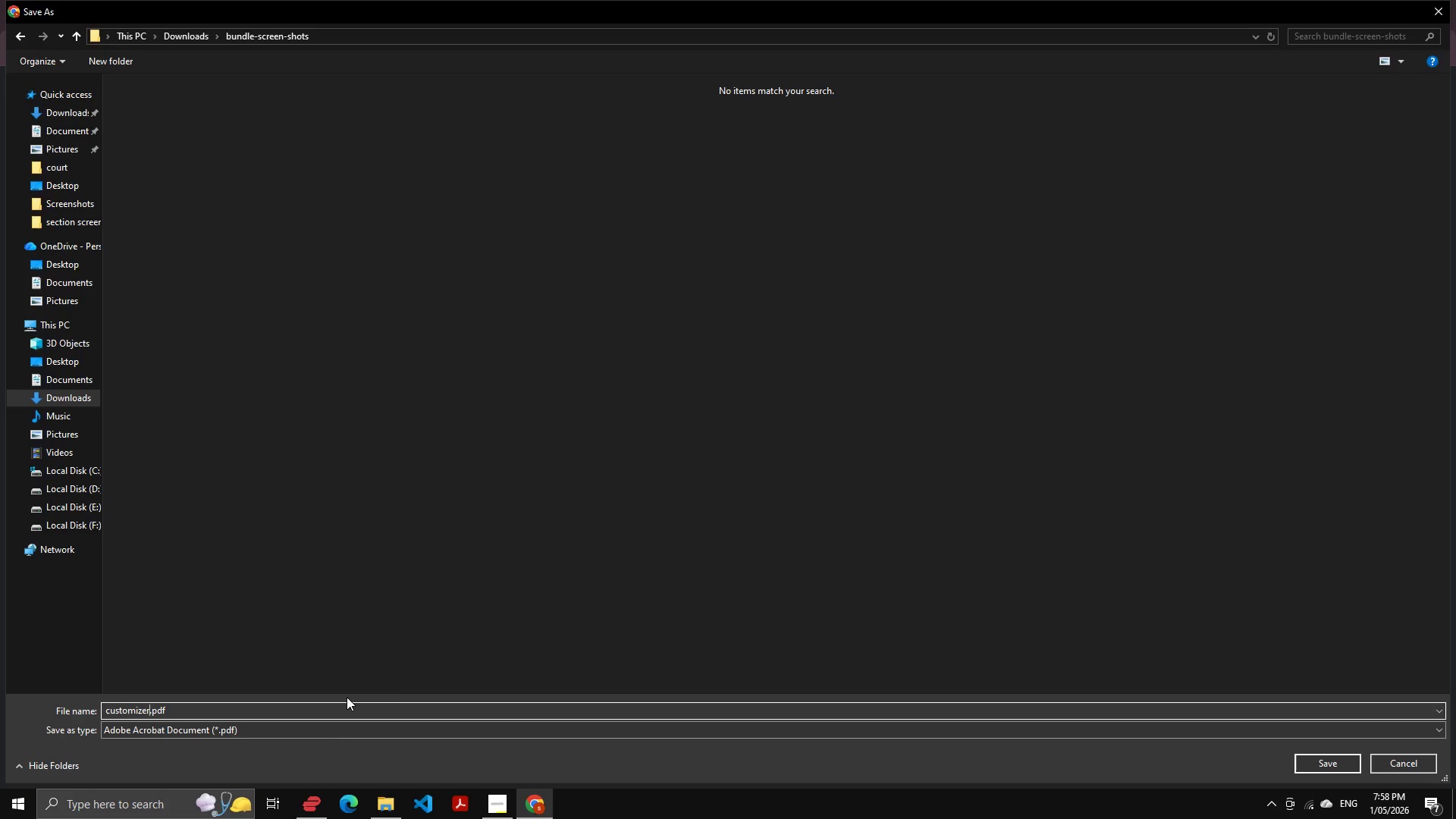 
wait(21.7)
 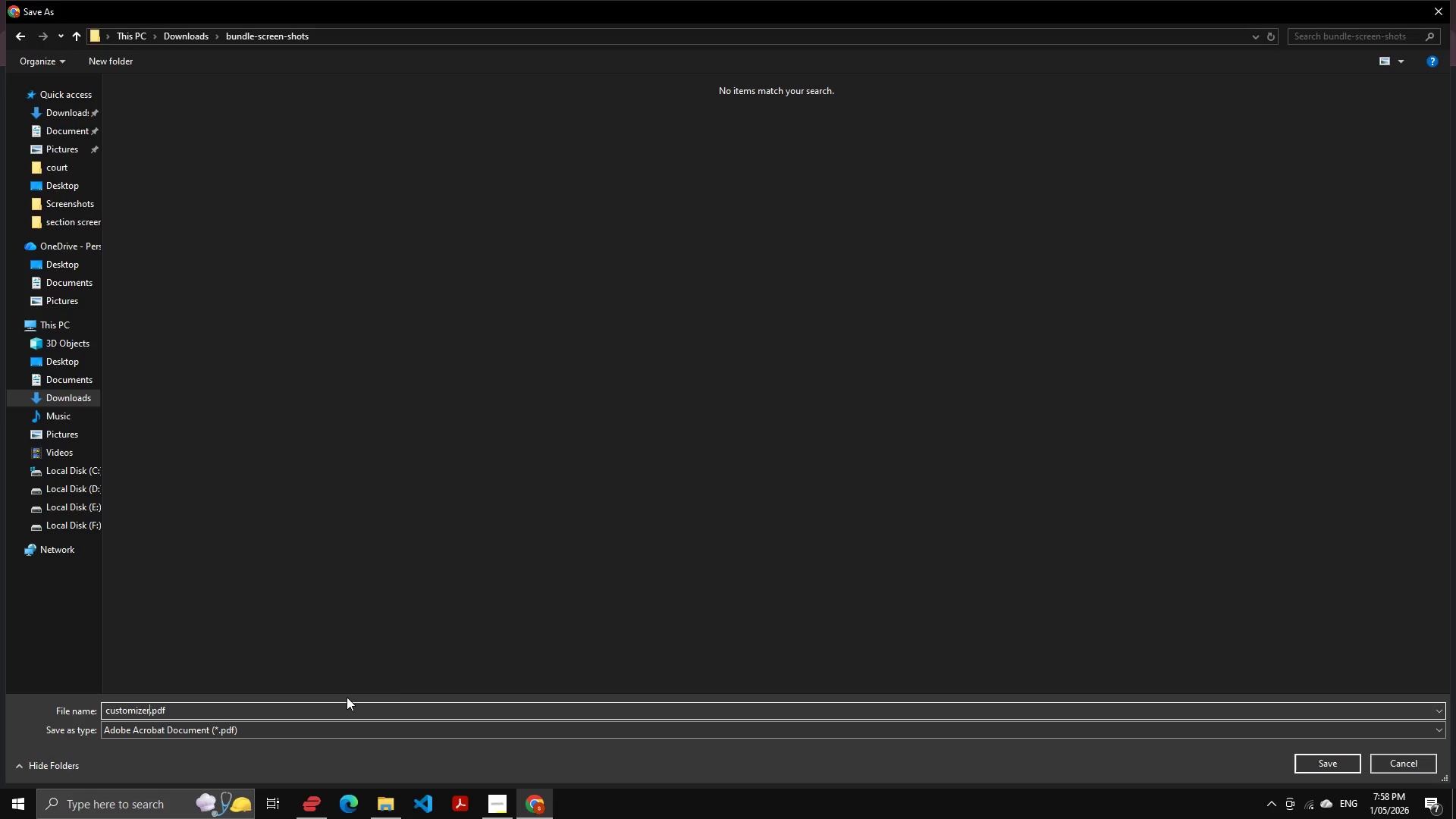 
key(Enter)
 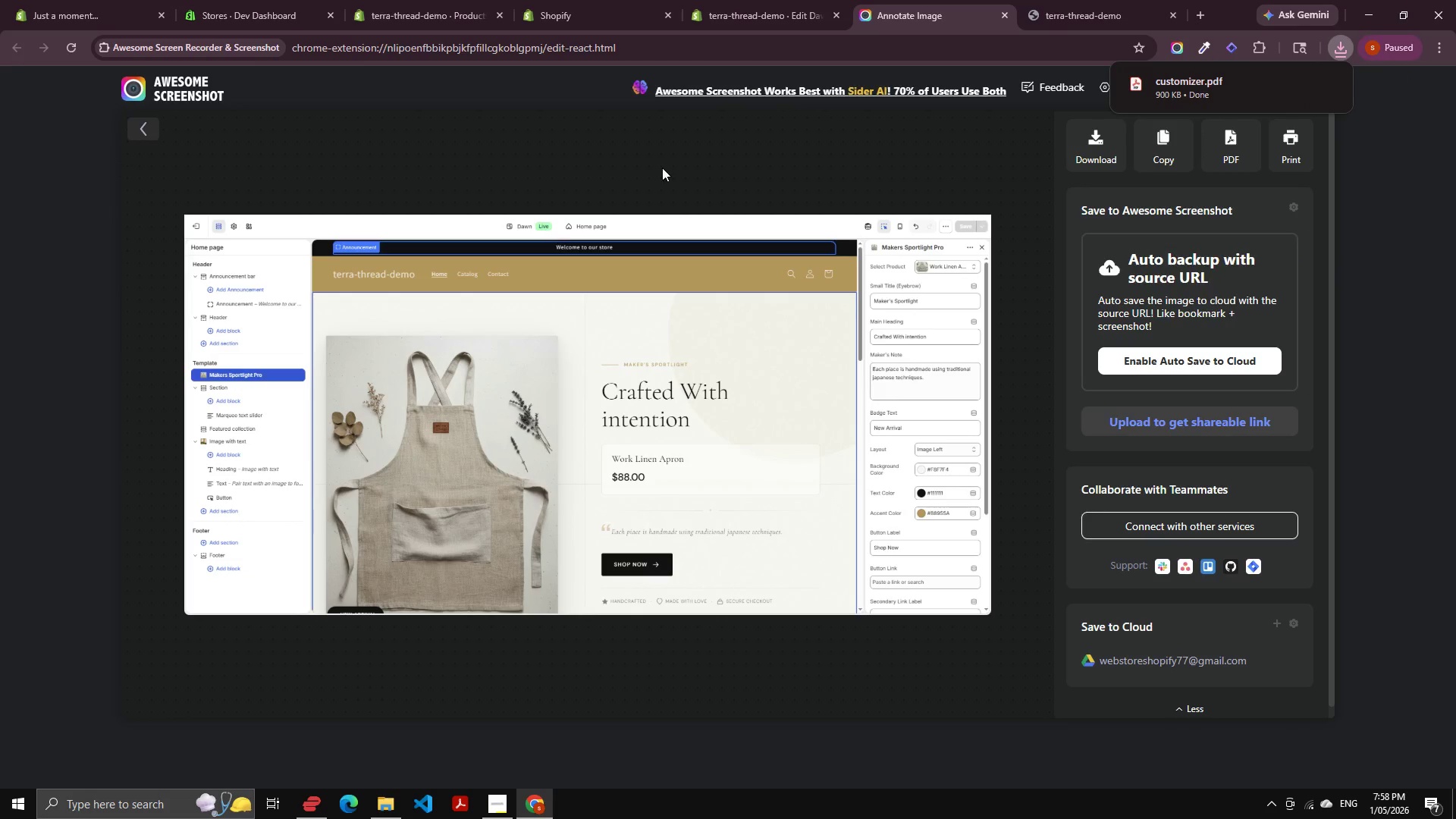 
left_click([777, 17])
 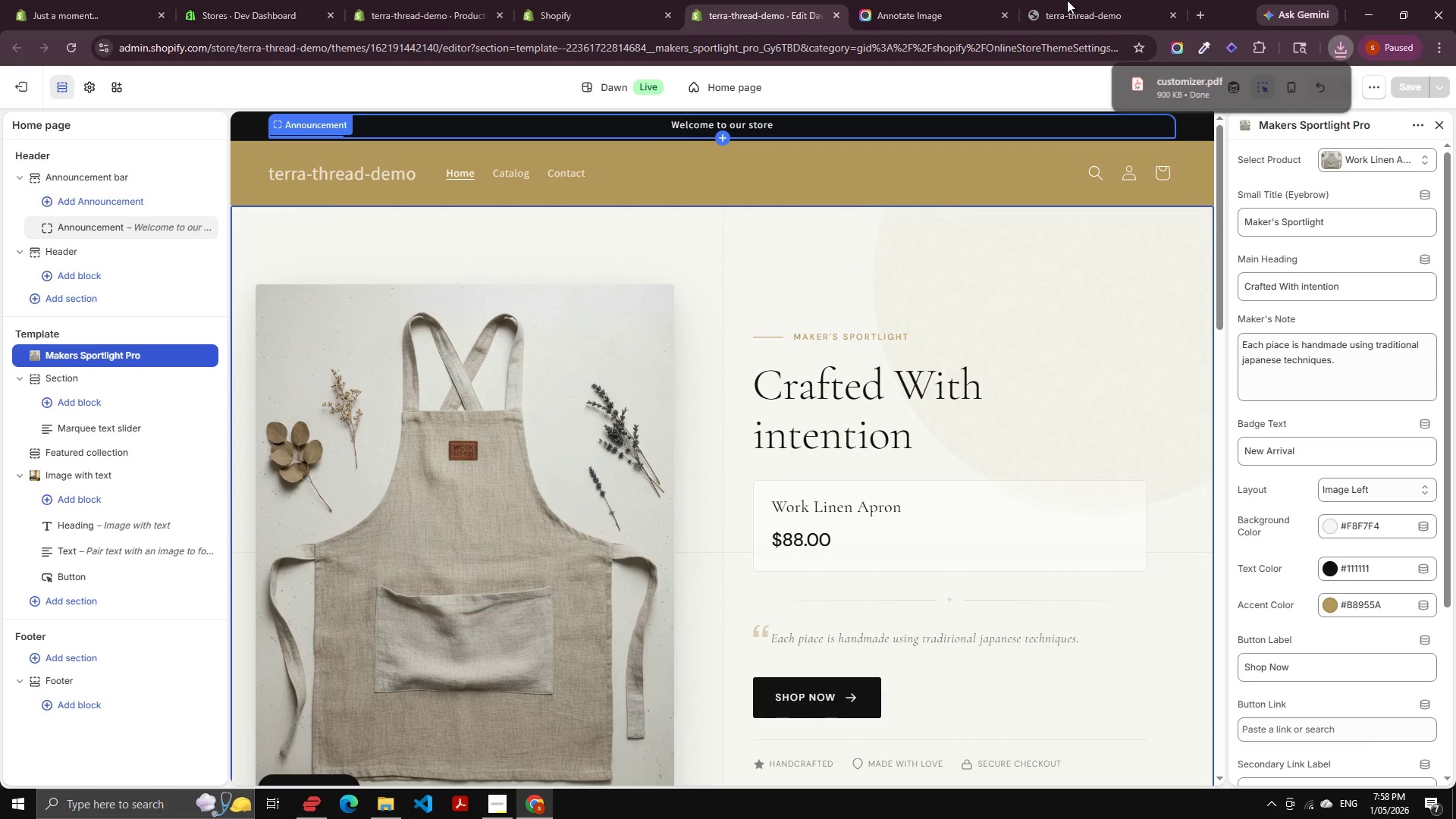 
double_click([1064, 9])
 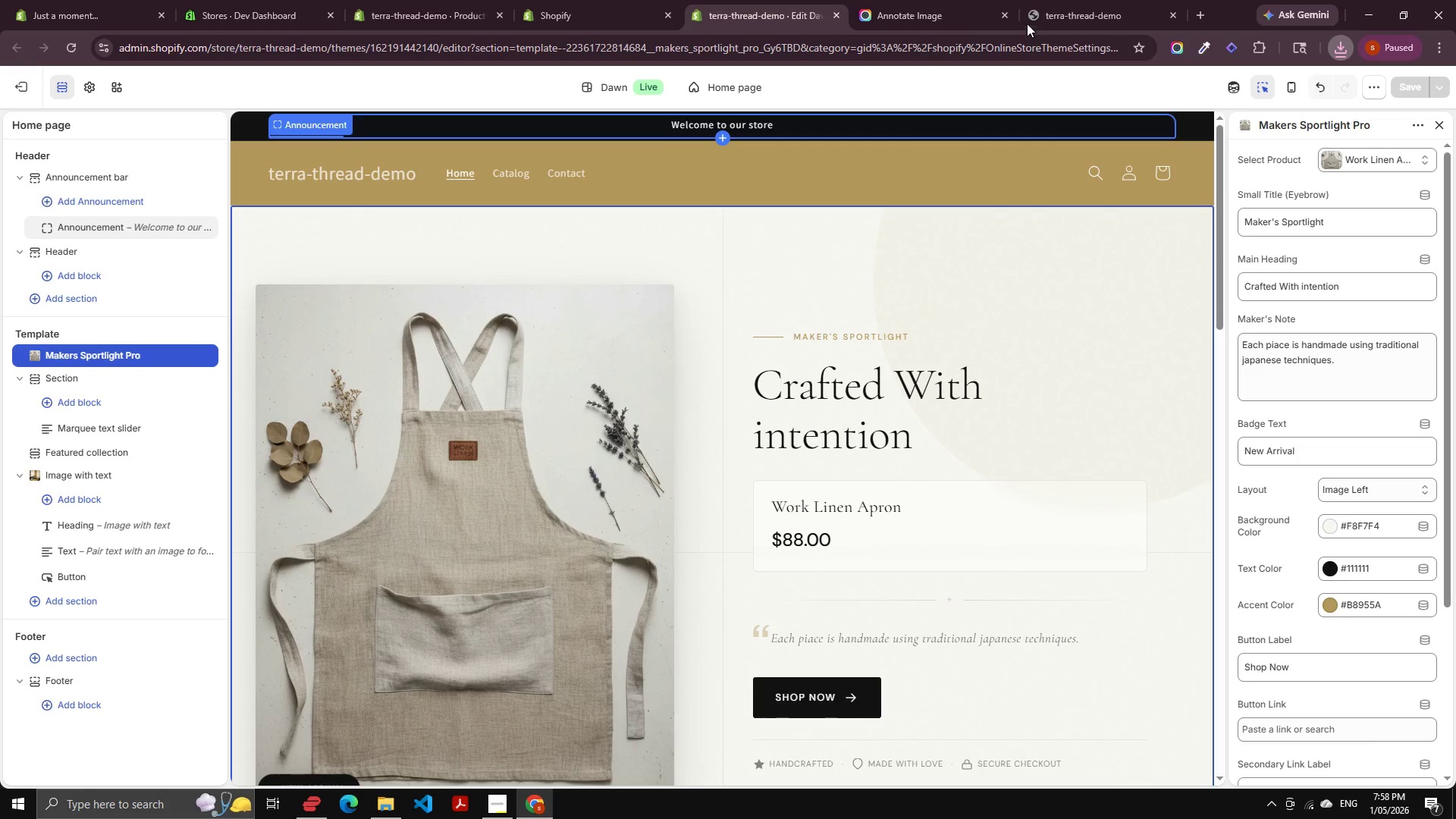 
left_click([1059, 11])
 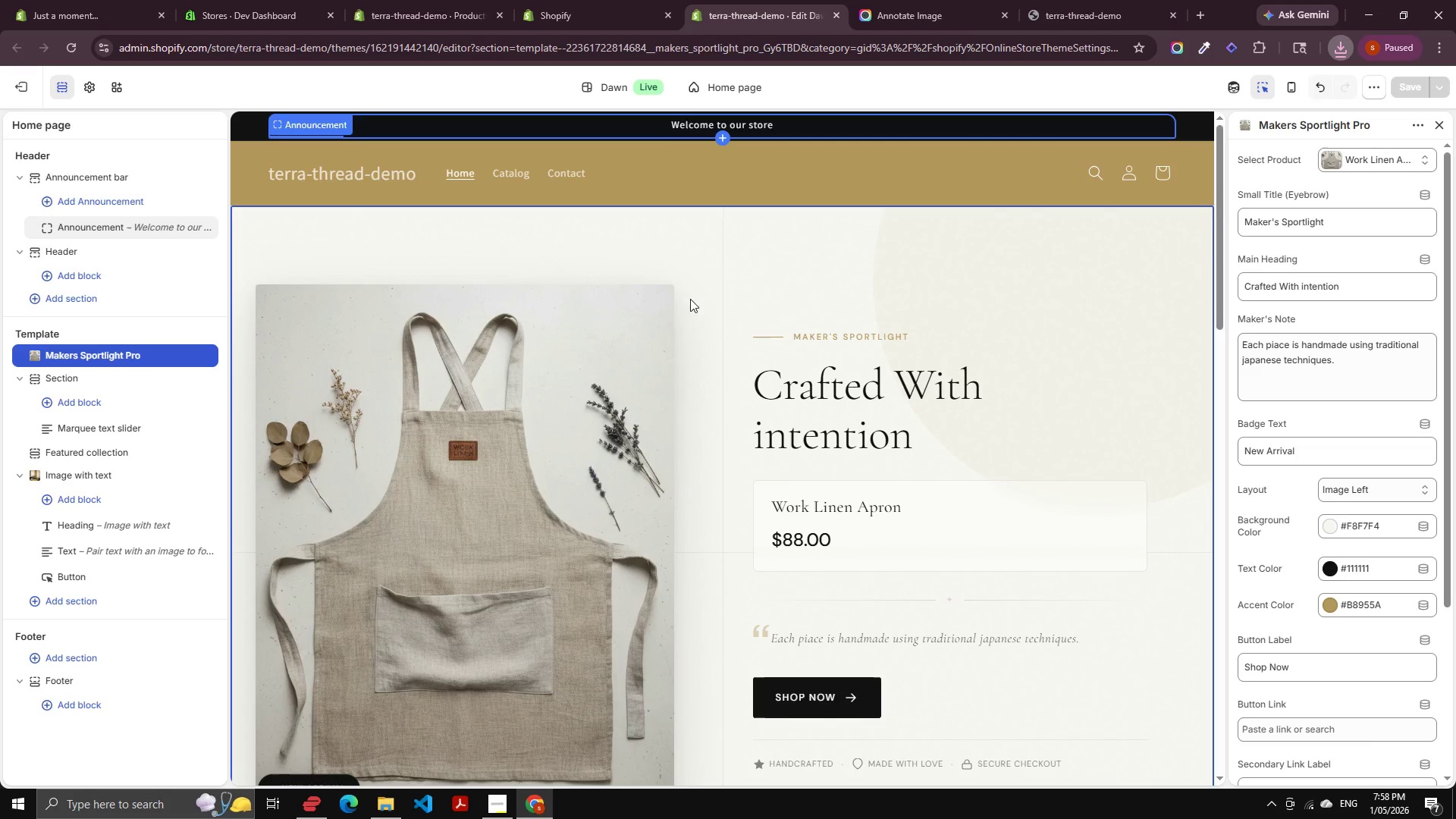 
scroll: coordinate [614, 399], scroll_direction: down, amount: 5.0
 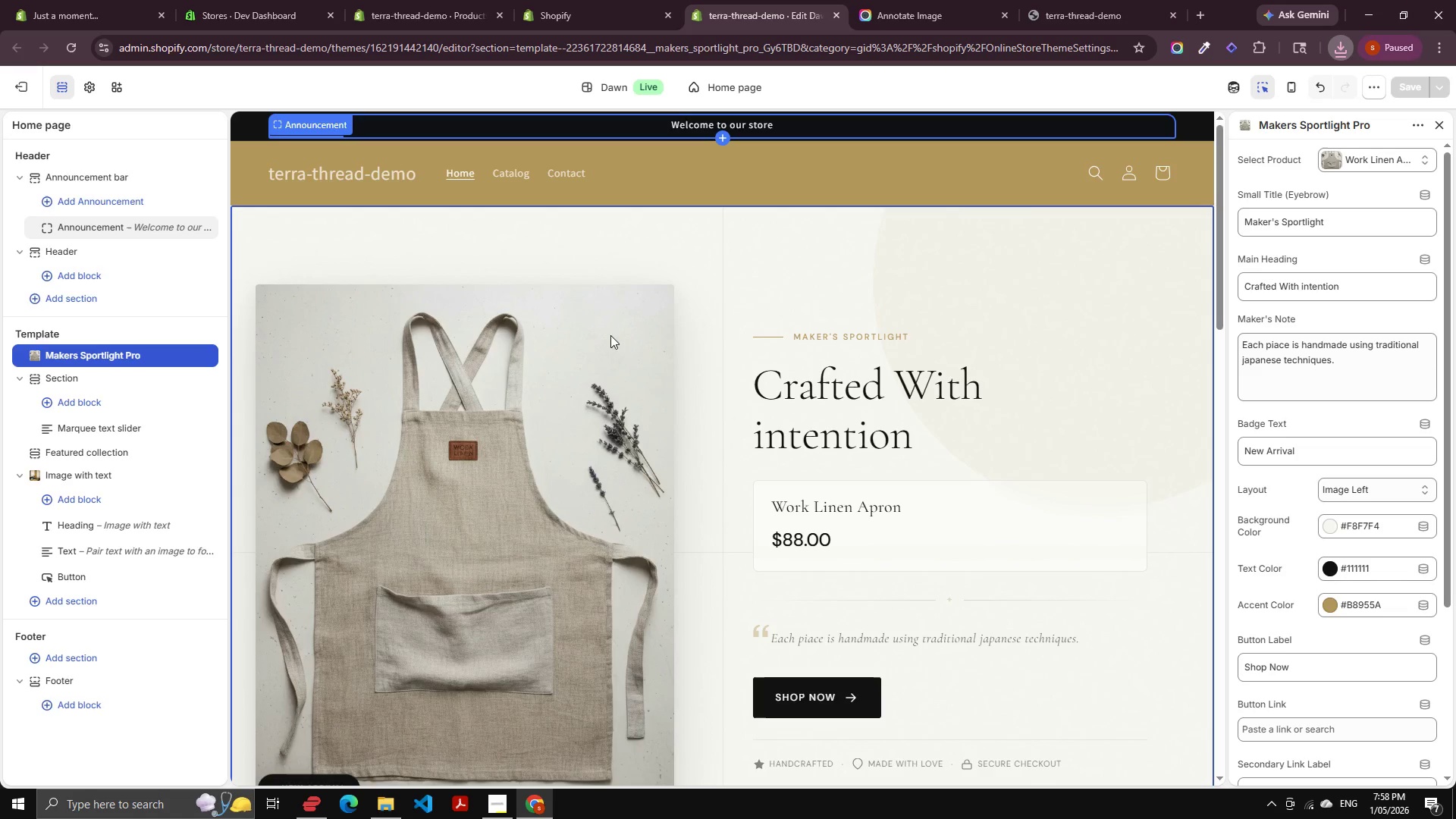 
scroll: coordinate [747, 33], scroll_direction: up, amount: 3.0
 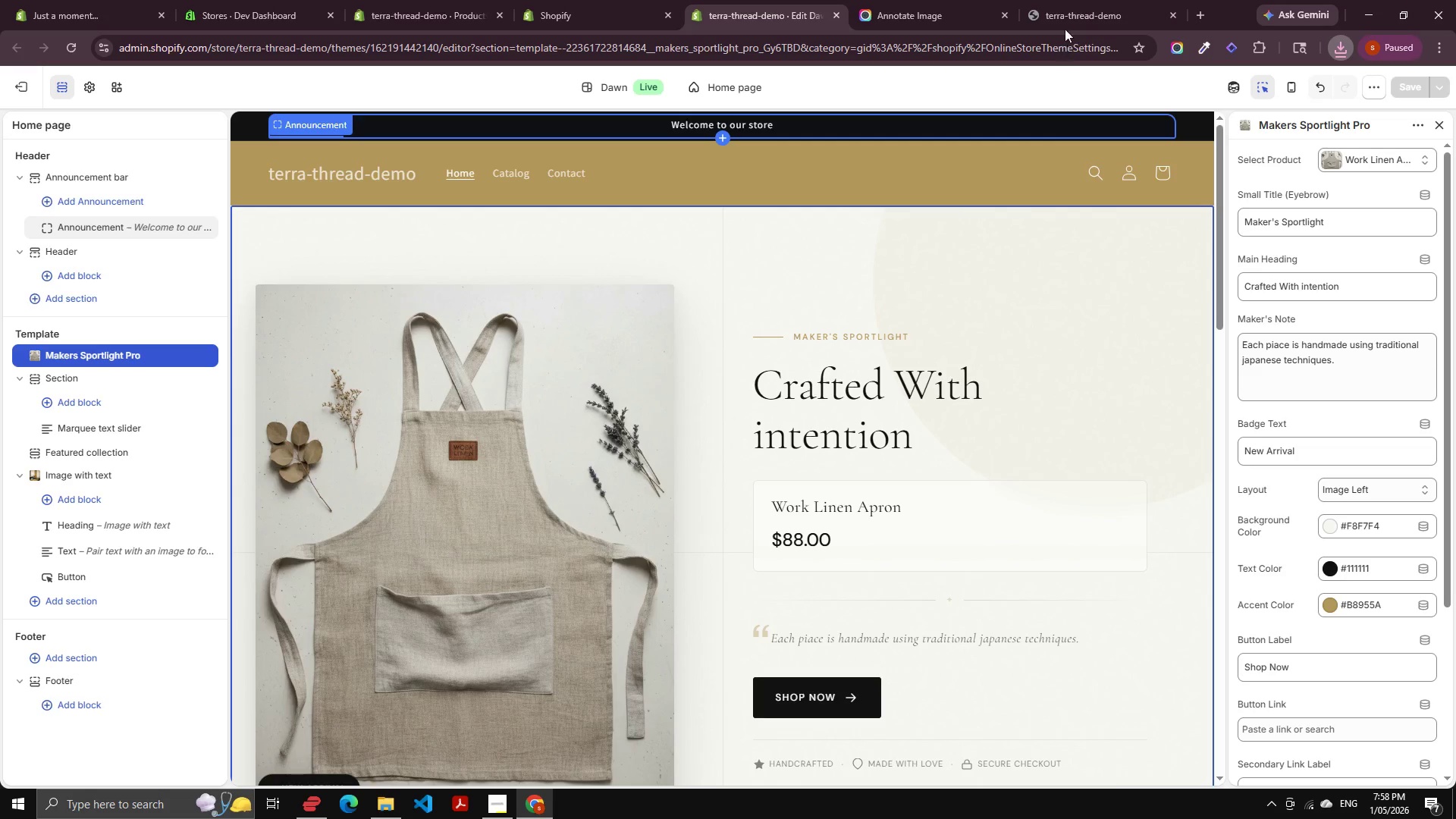 
left_click([1062, 14])
 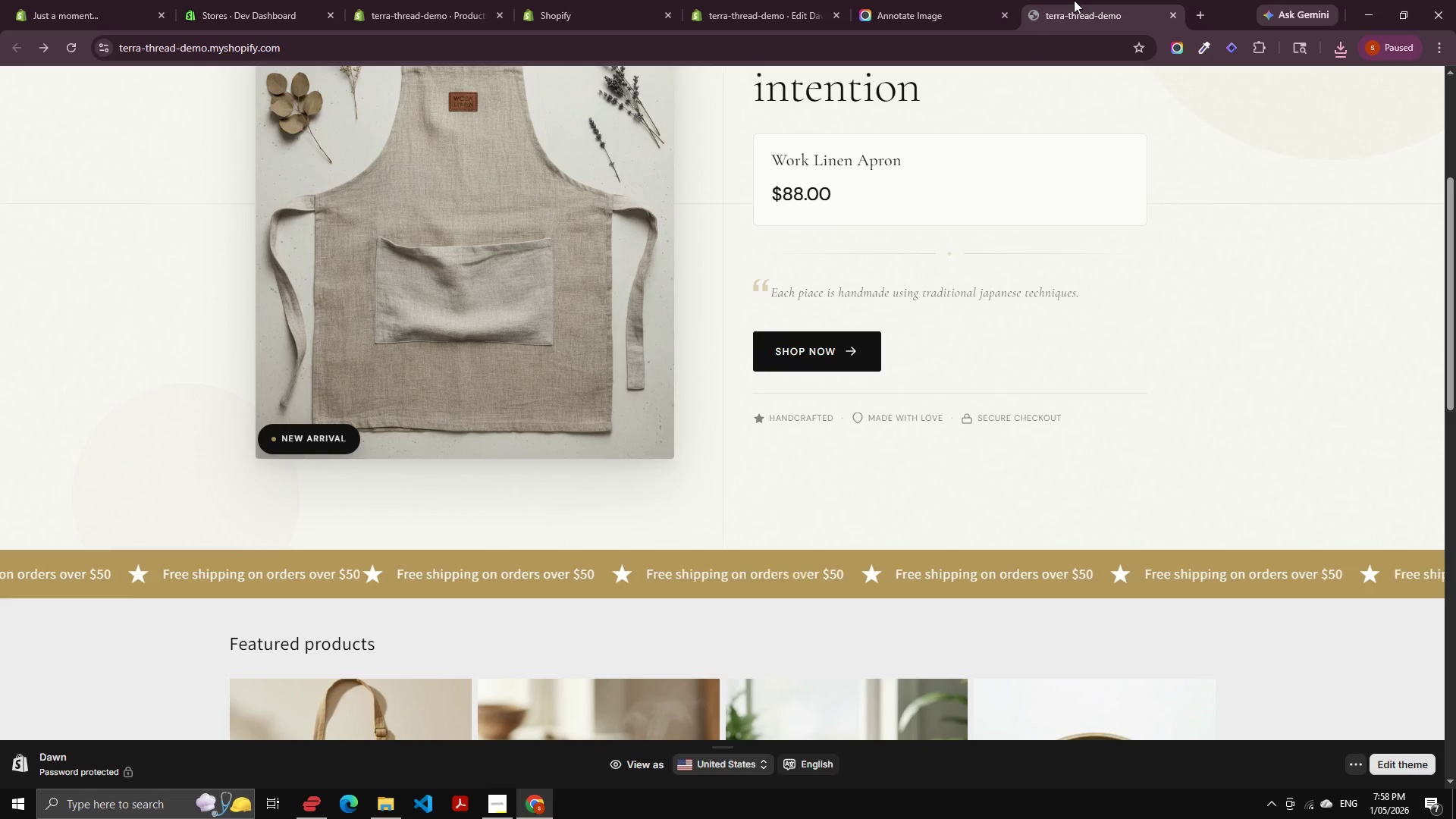 
scroll: coordinate [1109, 136], scroll_direction: up, amount: 17.0
 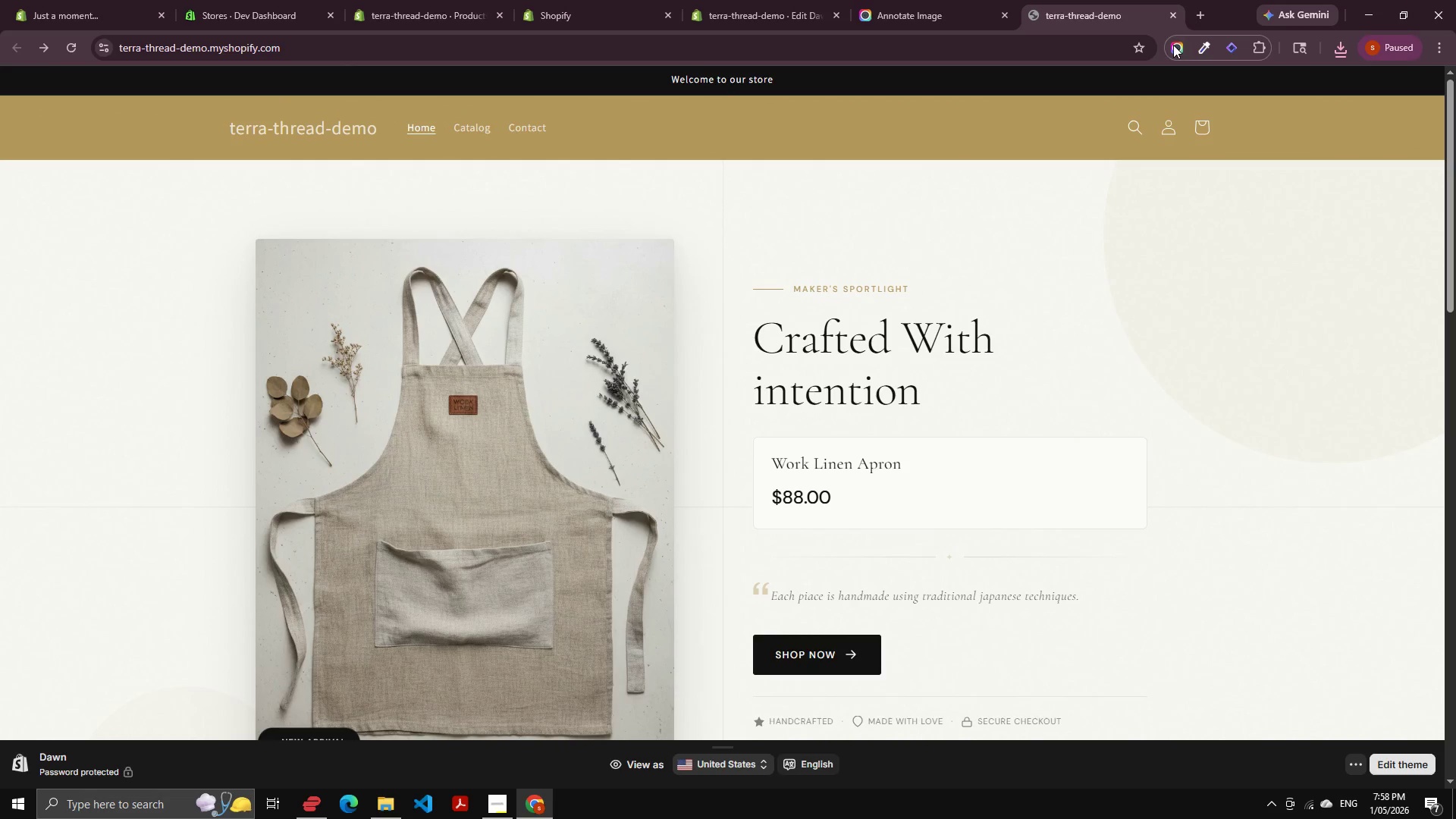 
left_click([1172, 45])
 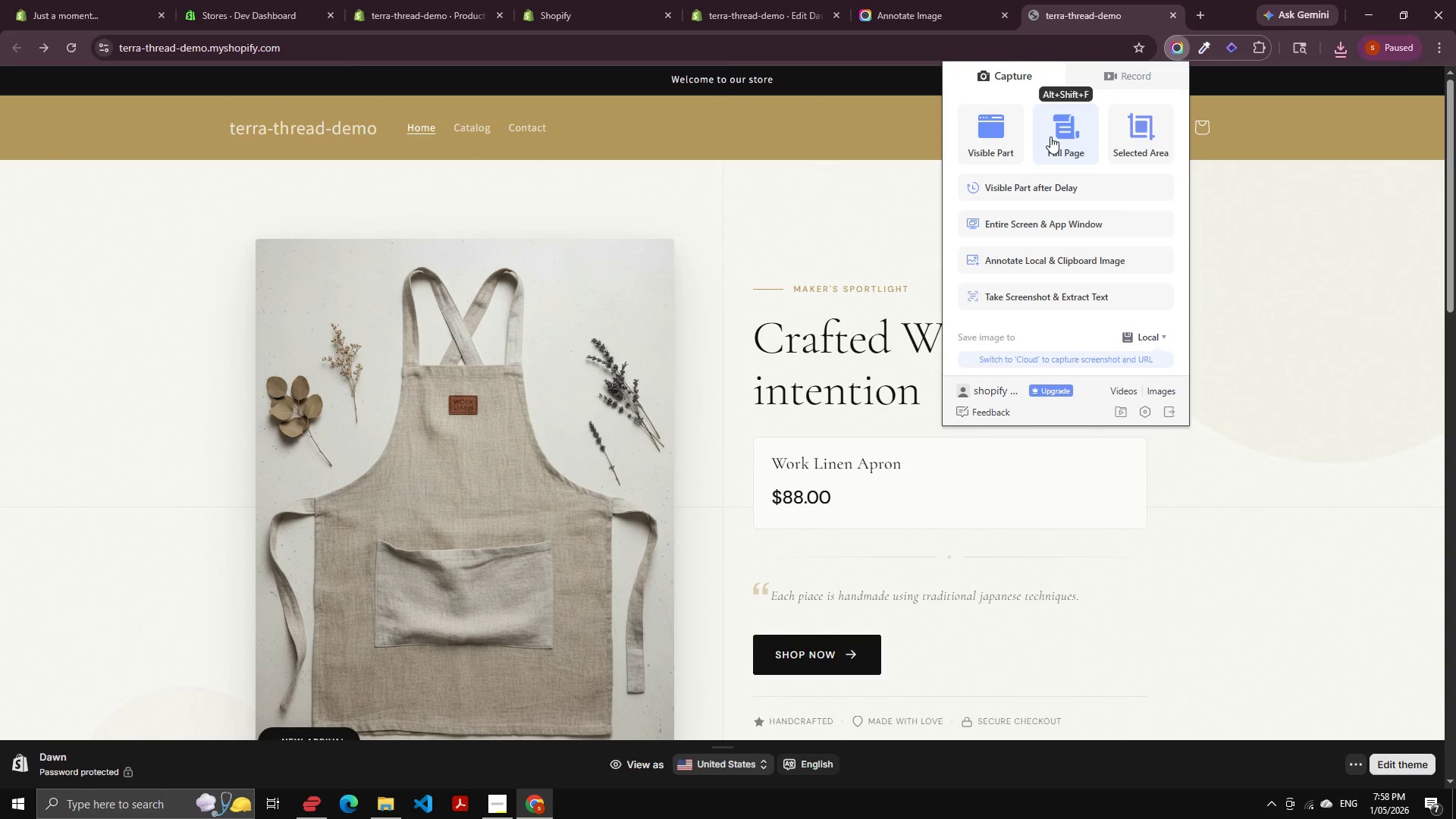 
left_click([1050, 136])
 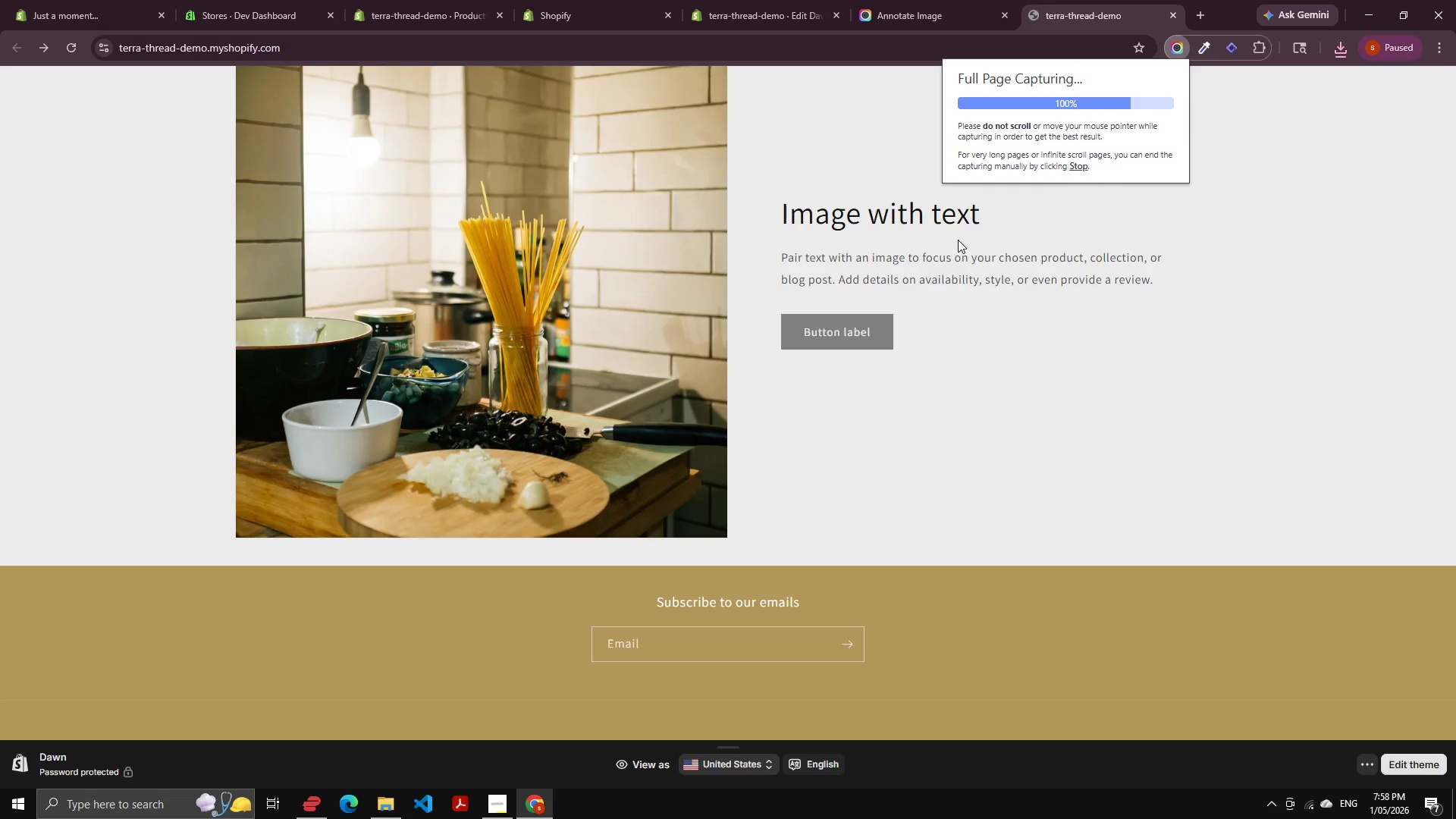 
wait(5.05)
 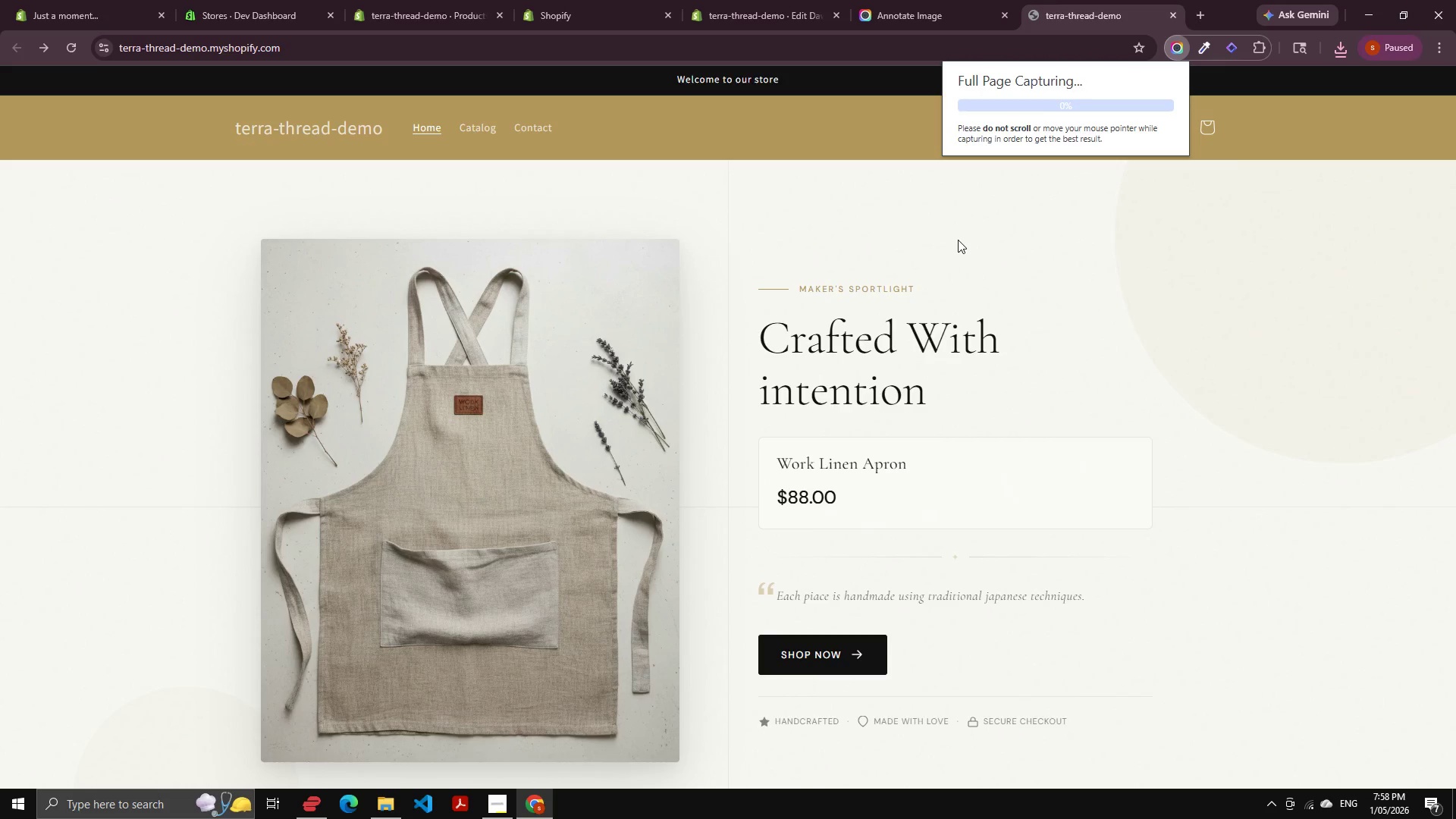 
scroll: coordinate [981, 239], scroll_direction: up, amount: 4.0
 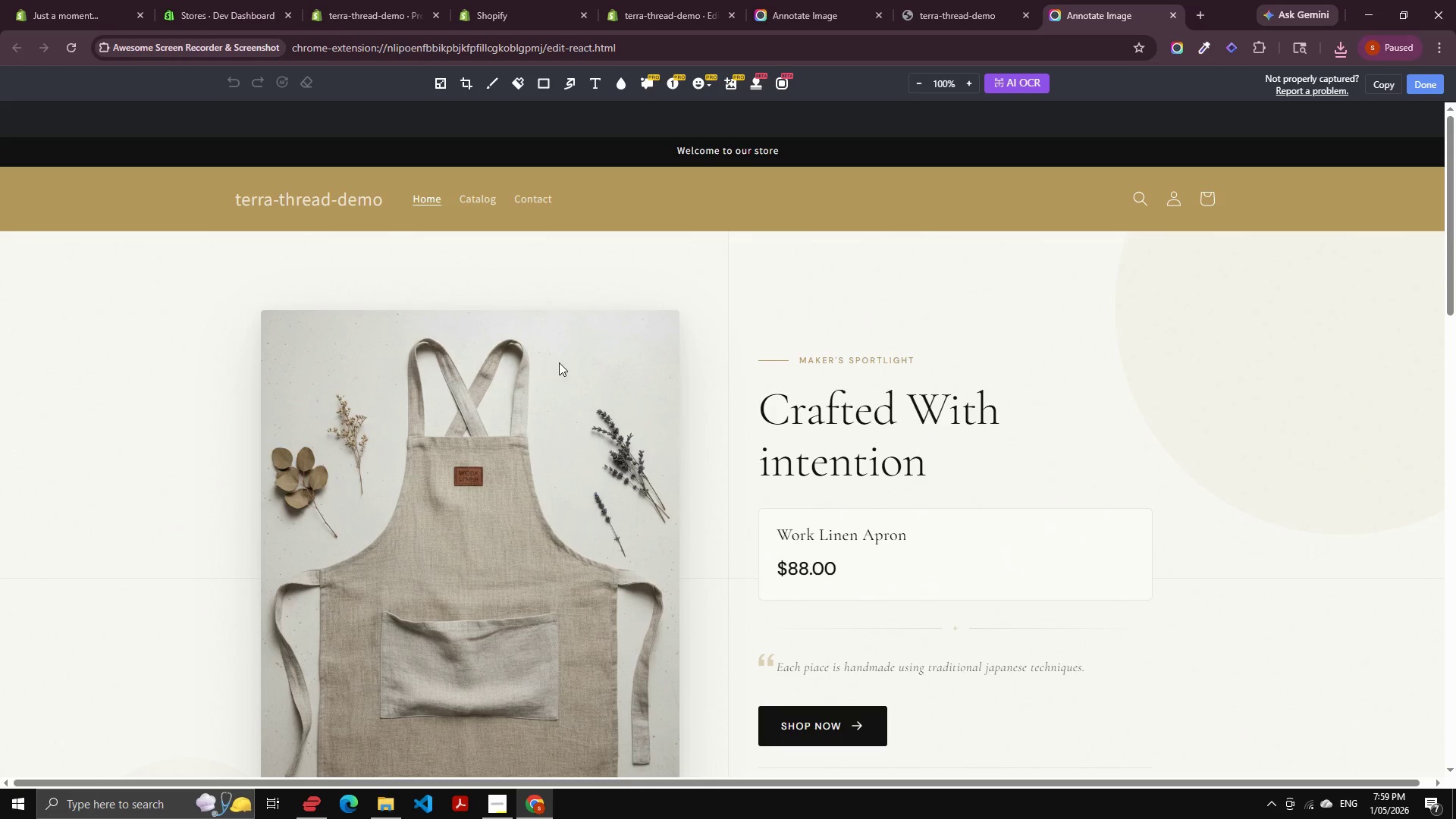 
scroll: coordinate [542, 381], scroll_direction: down, amount: 3.0
 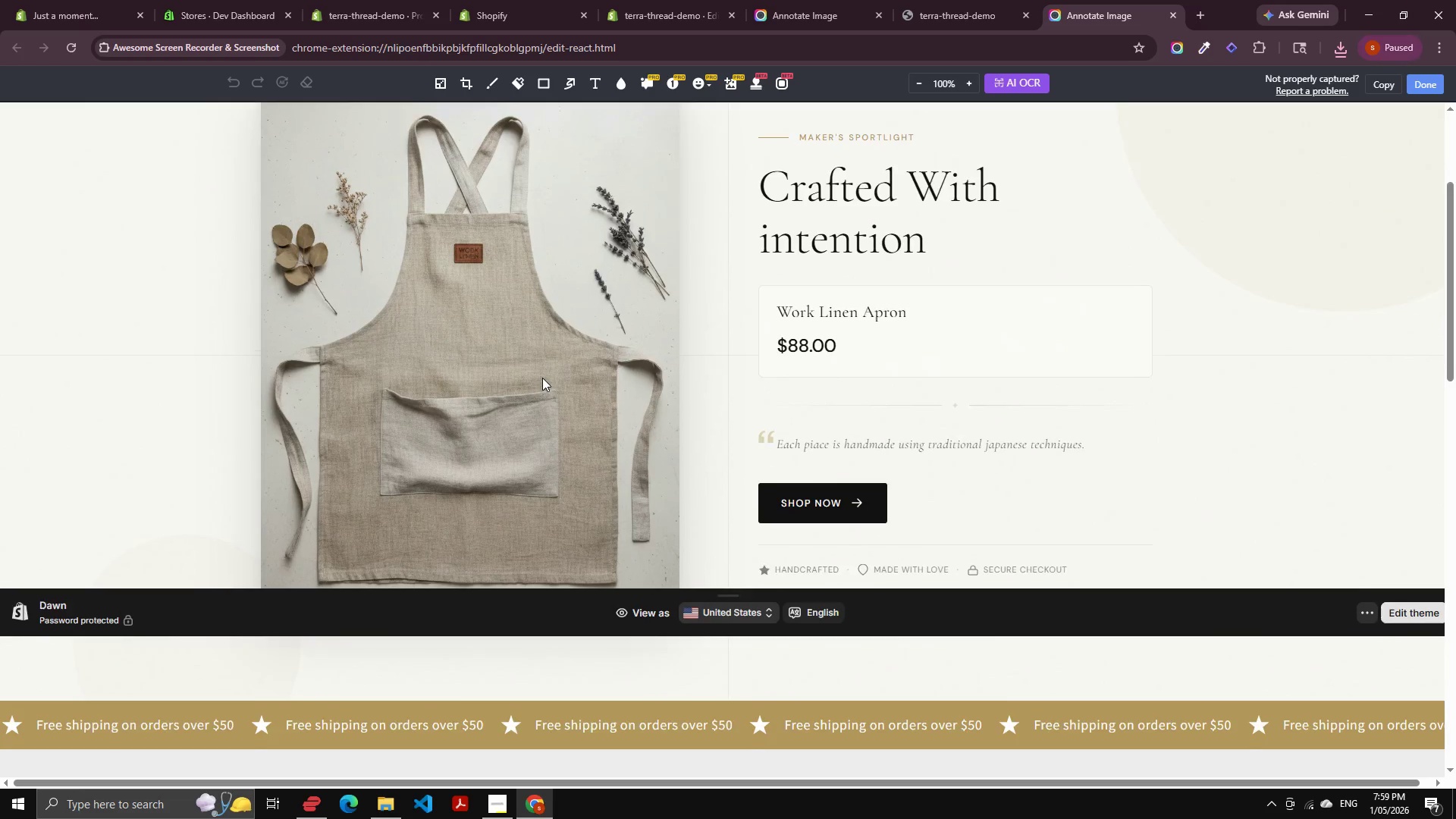 
scroll: coordinate [542, 378], scroll_direction: up, amount: 2.0
 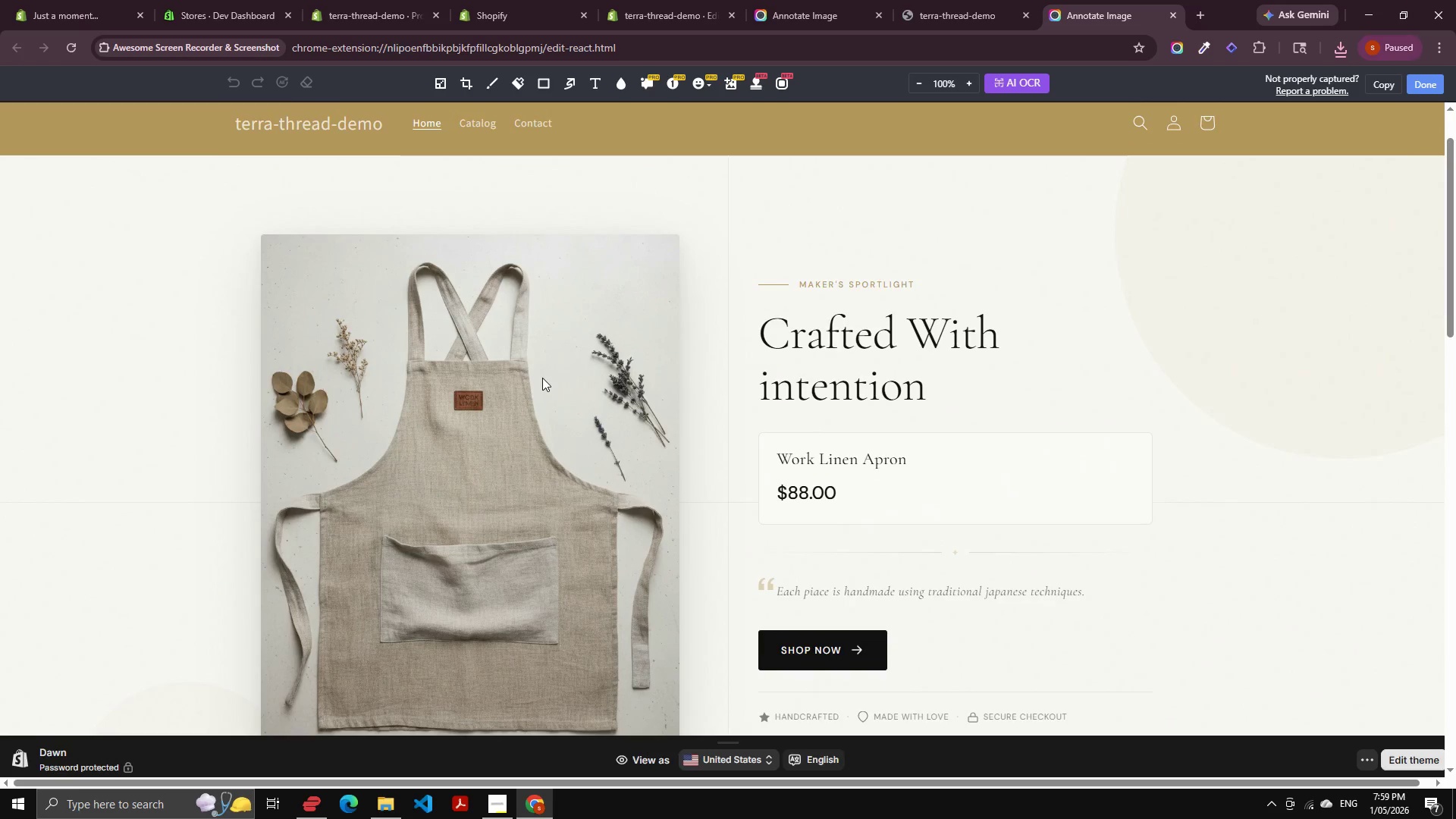 
scroll: coordinate [534, 378], scroll_direction: down, amount: 6.0
 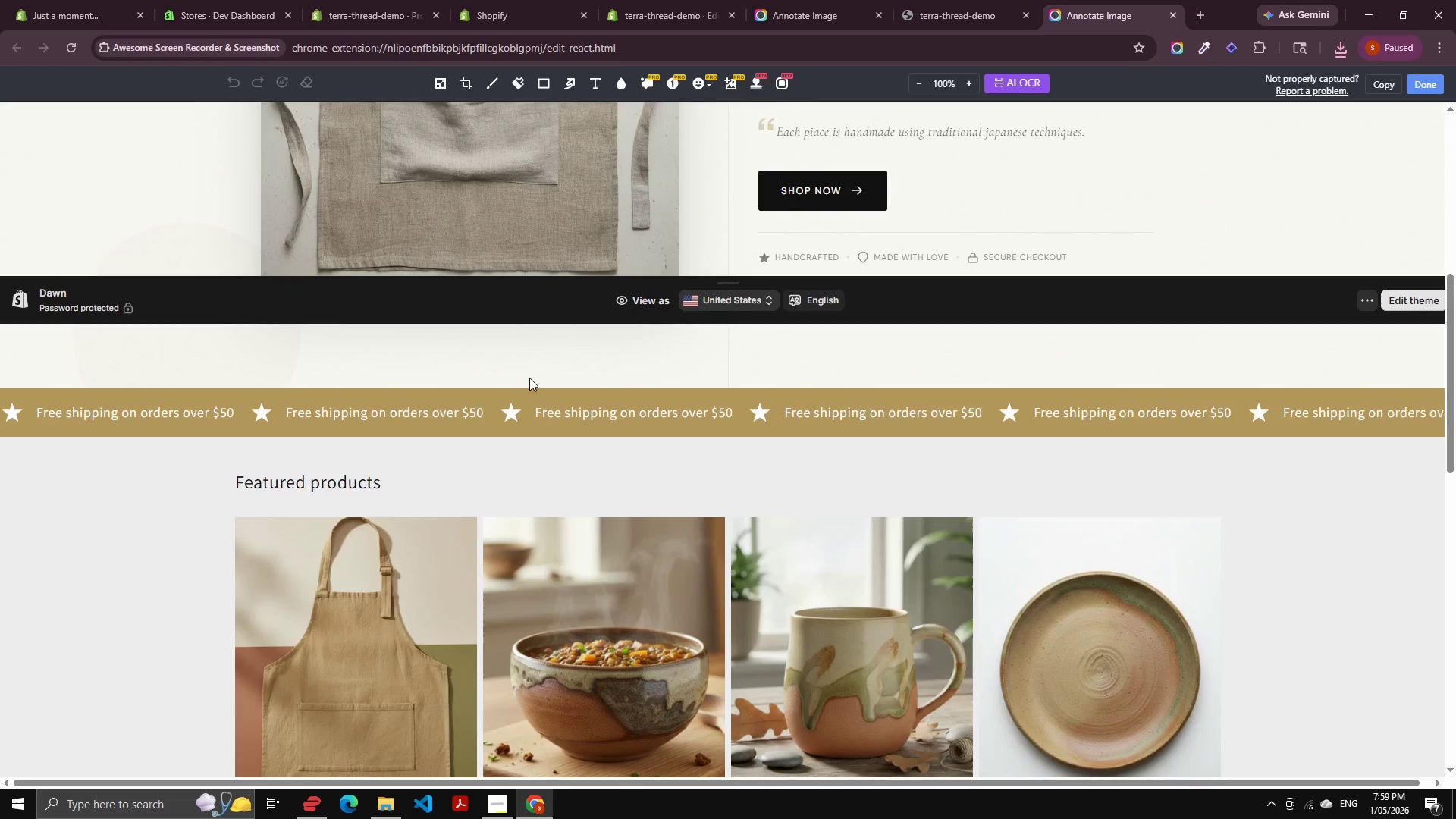 
scroll: coordinate [715, 309], scroll_direction: up, amount: 3.0
 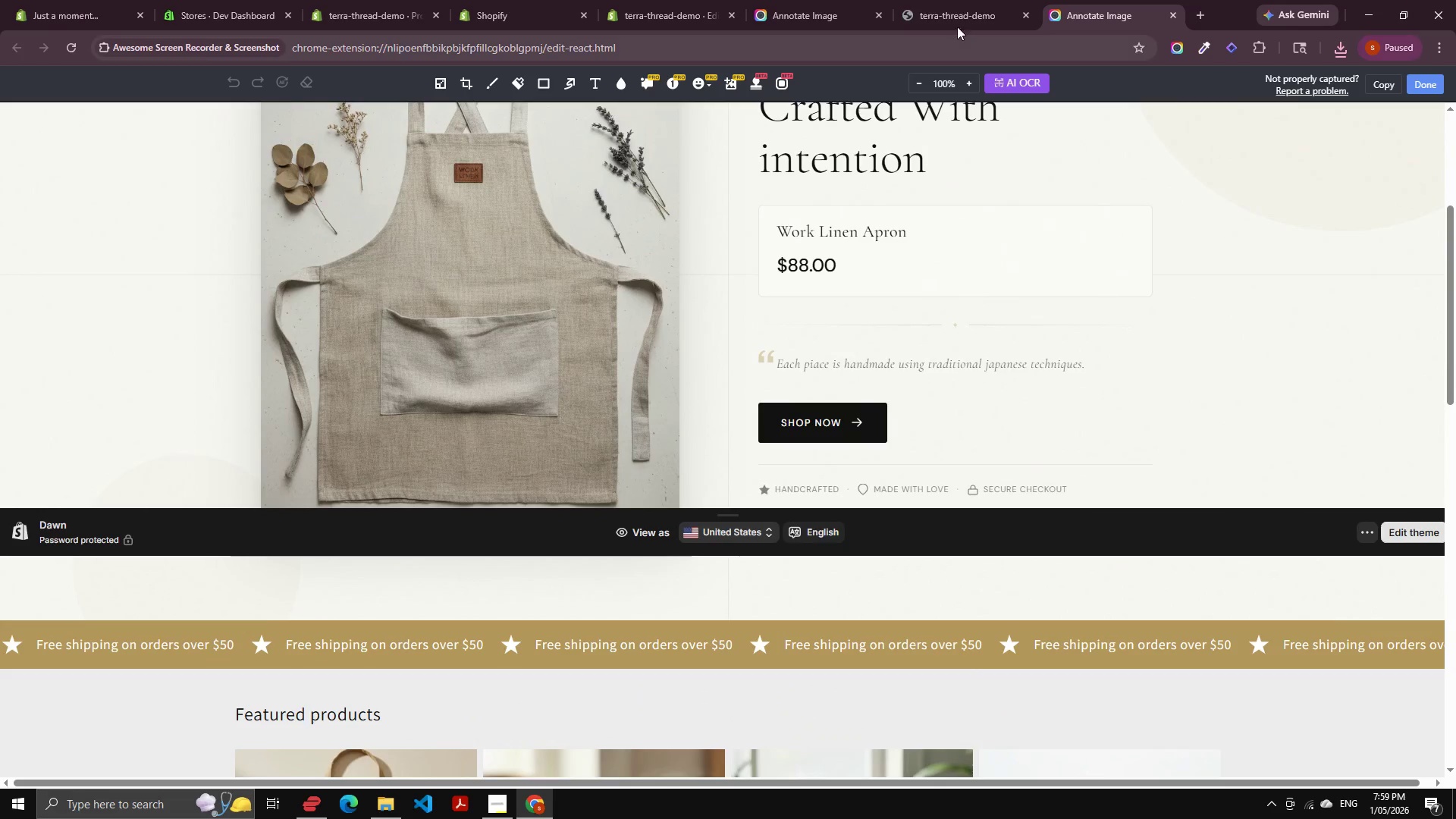 
left_click([955, 3])
 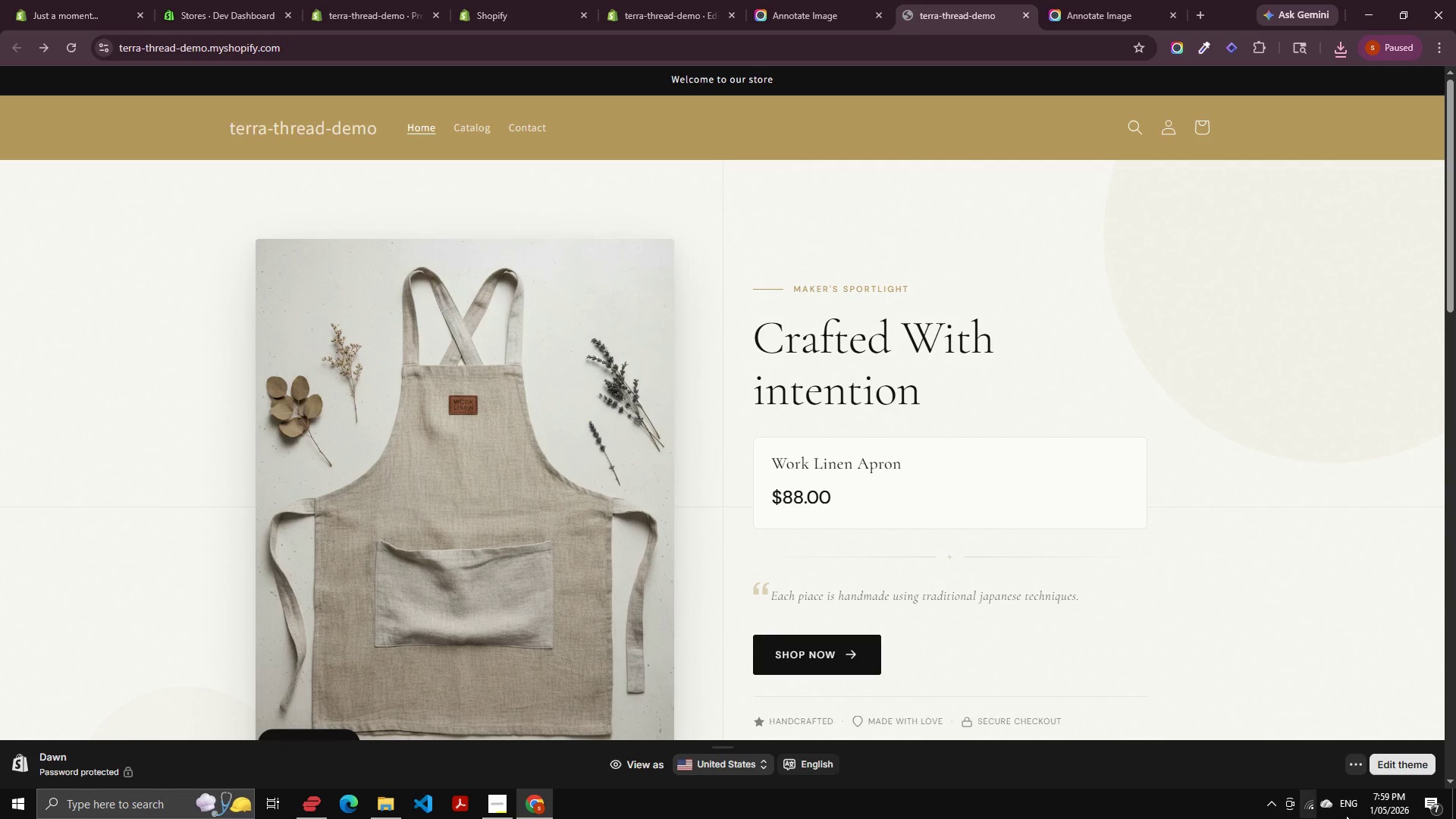 
mouse_move([1353, 748])
 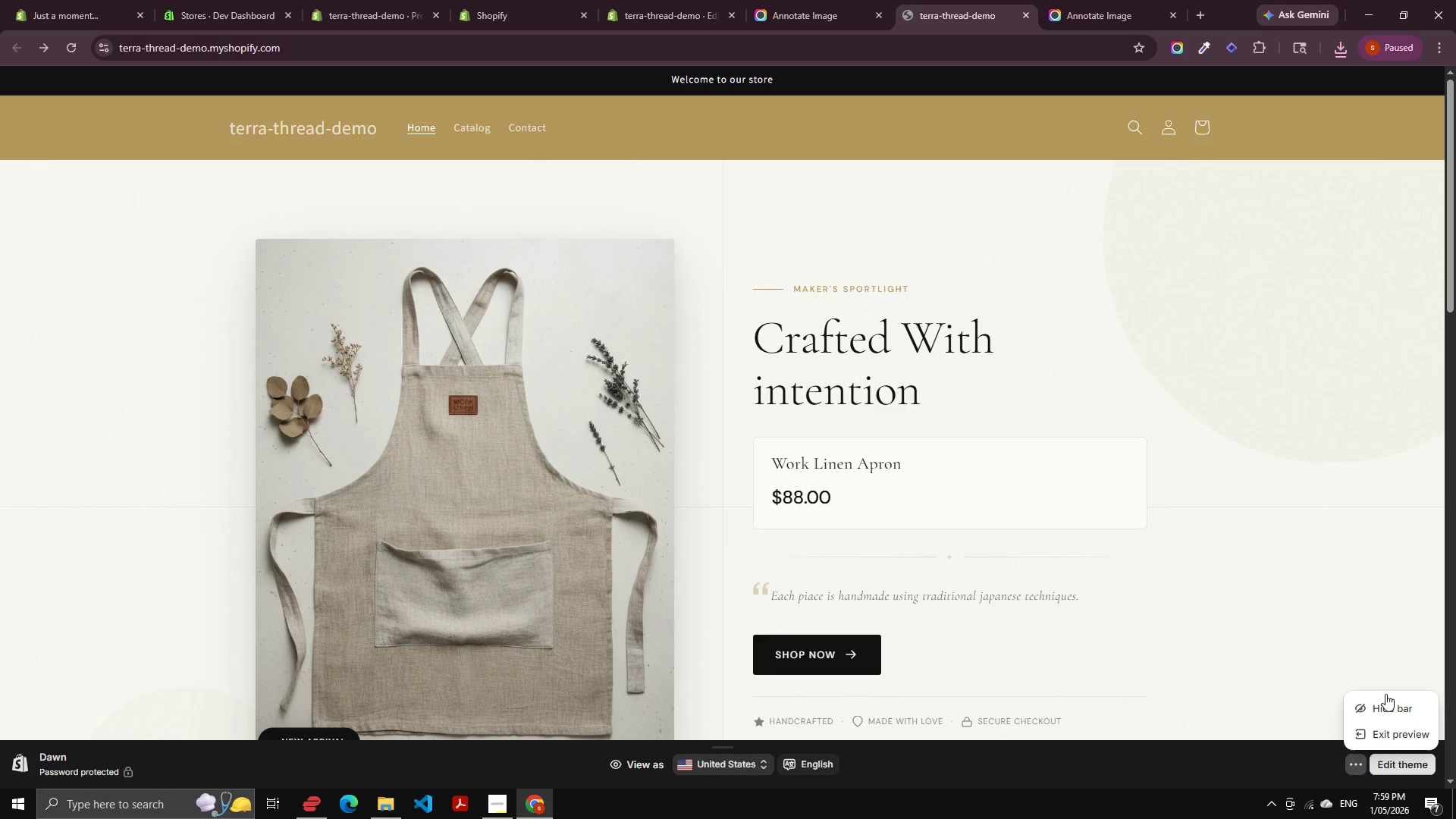 
left_click([1385, 694])
 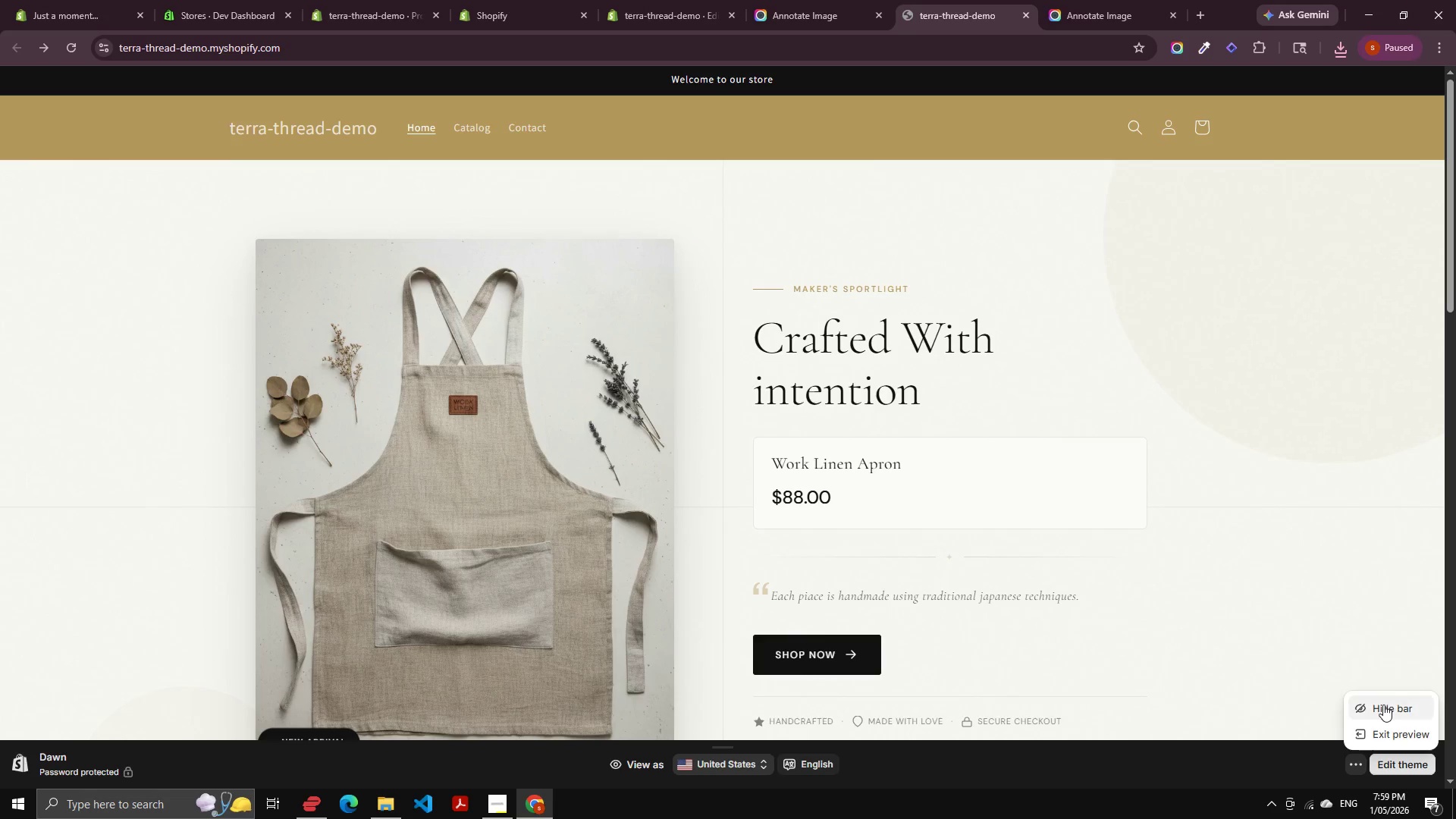 
left_click([1383, 704])
 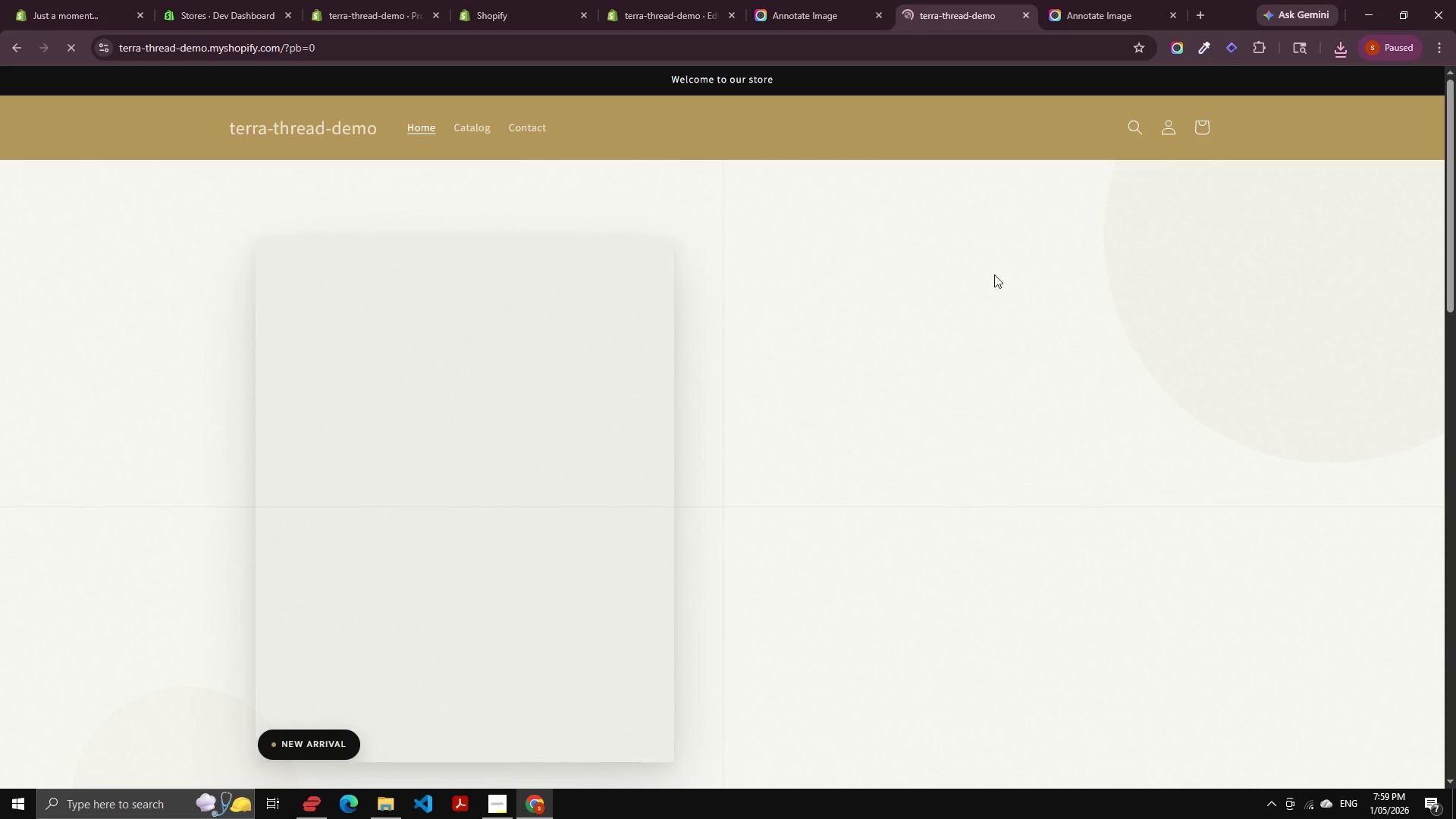 
wait(5.56)
 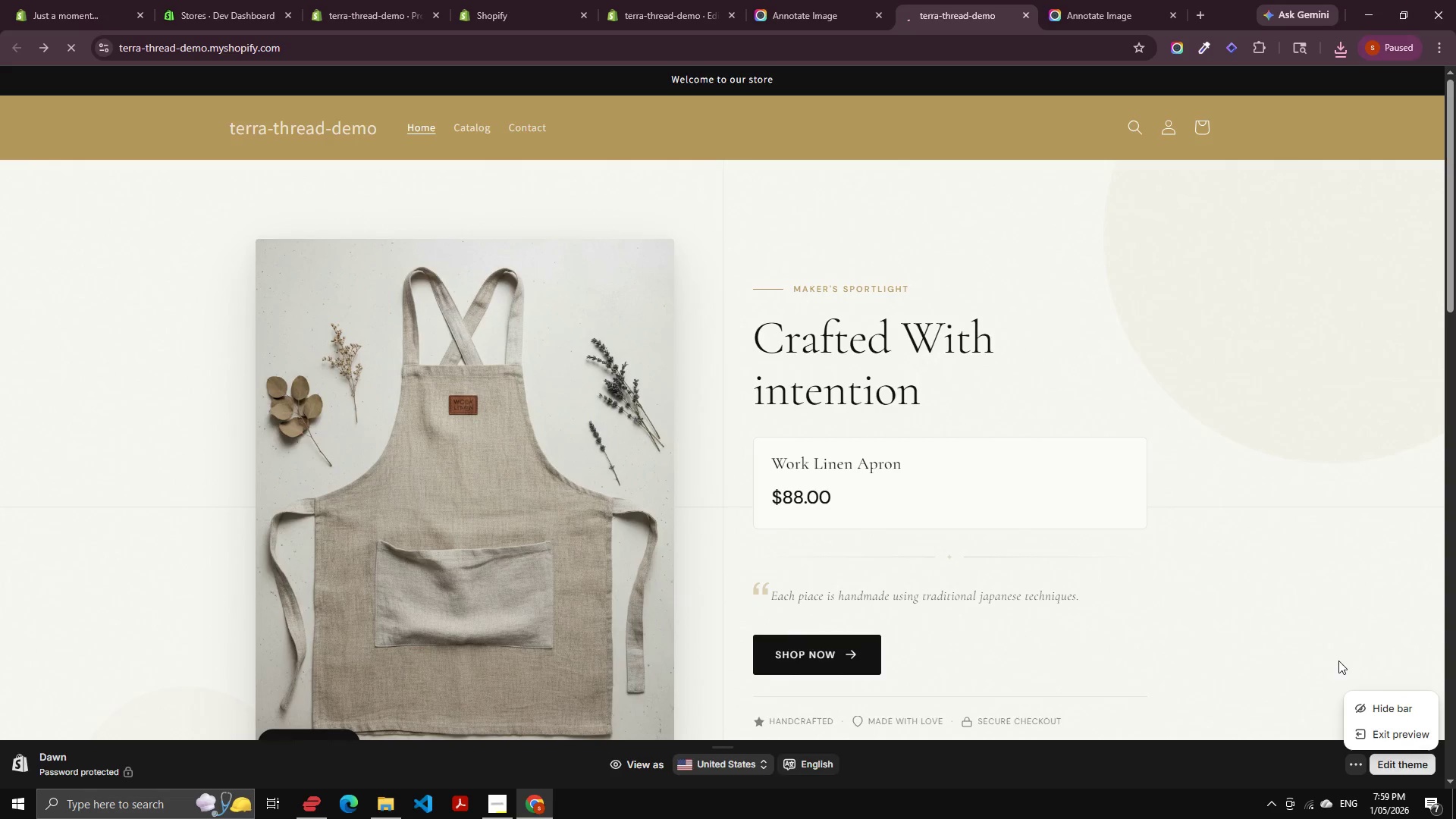 
scroll: coordinate [786, 350], scroll_direction: down, amount: 18.0
 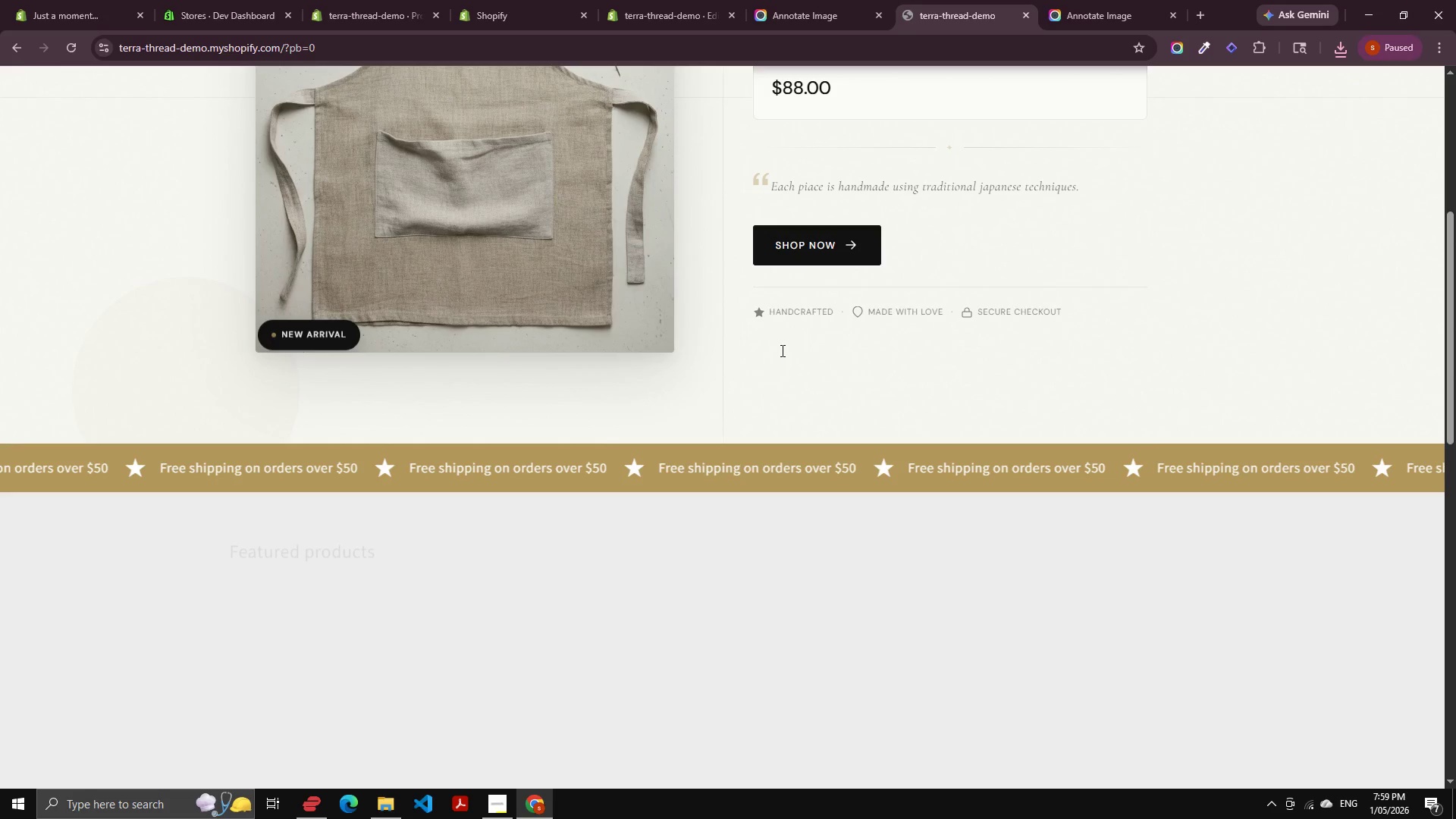 
scroll: coordinate [1072, 113], scroll_direction: up, amount: 38.0
 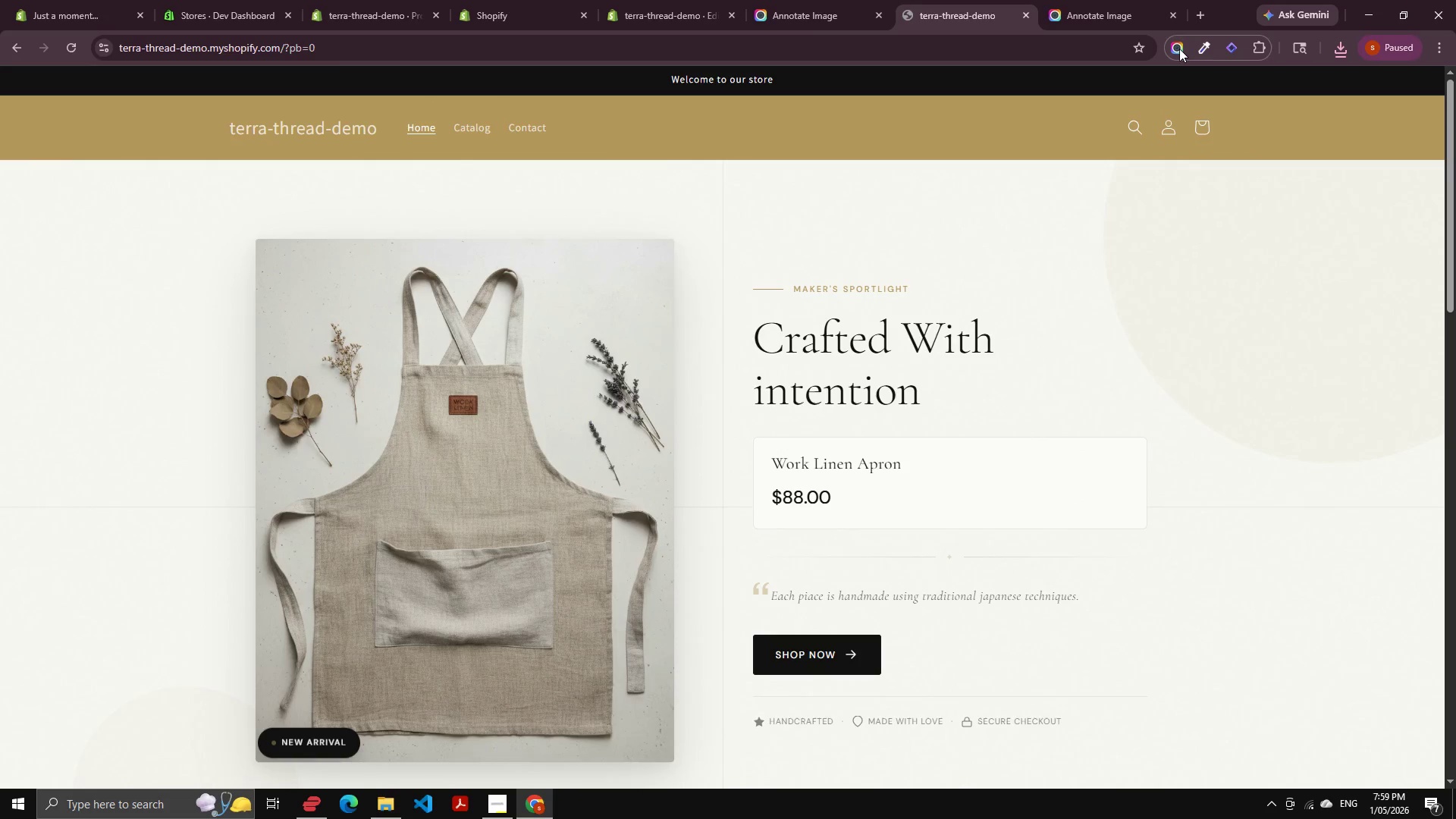 
left_click([1179, 49])
 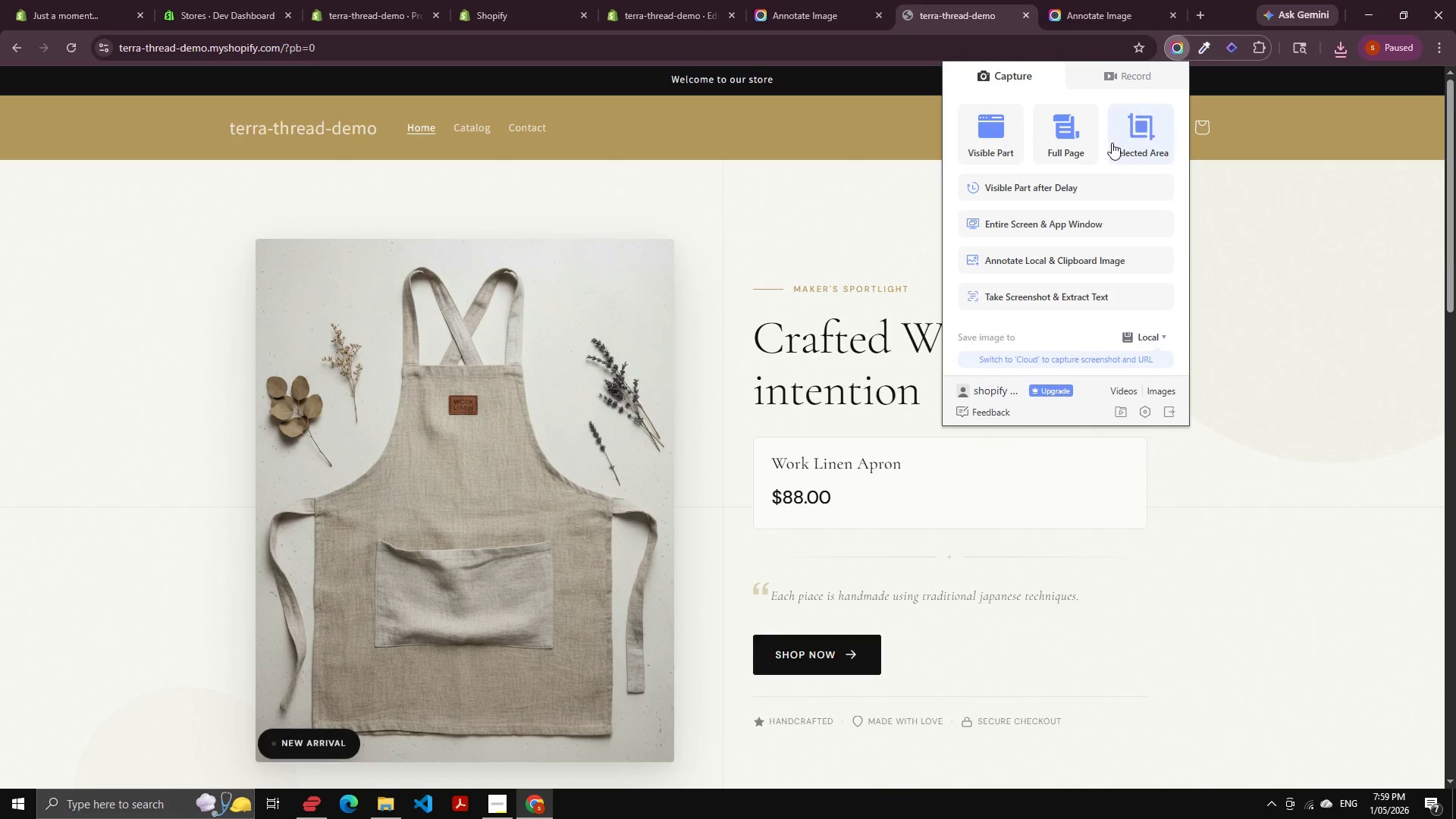 
left_click([1058, 128])
 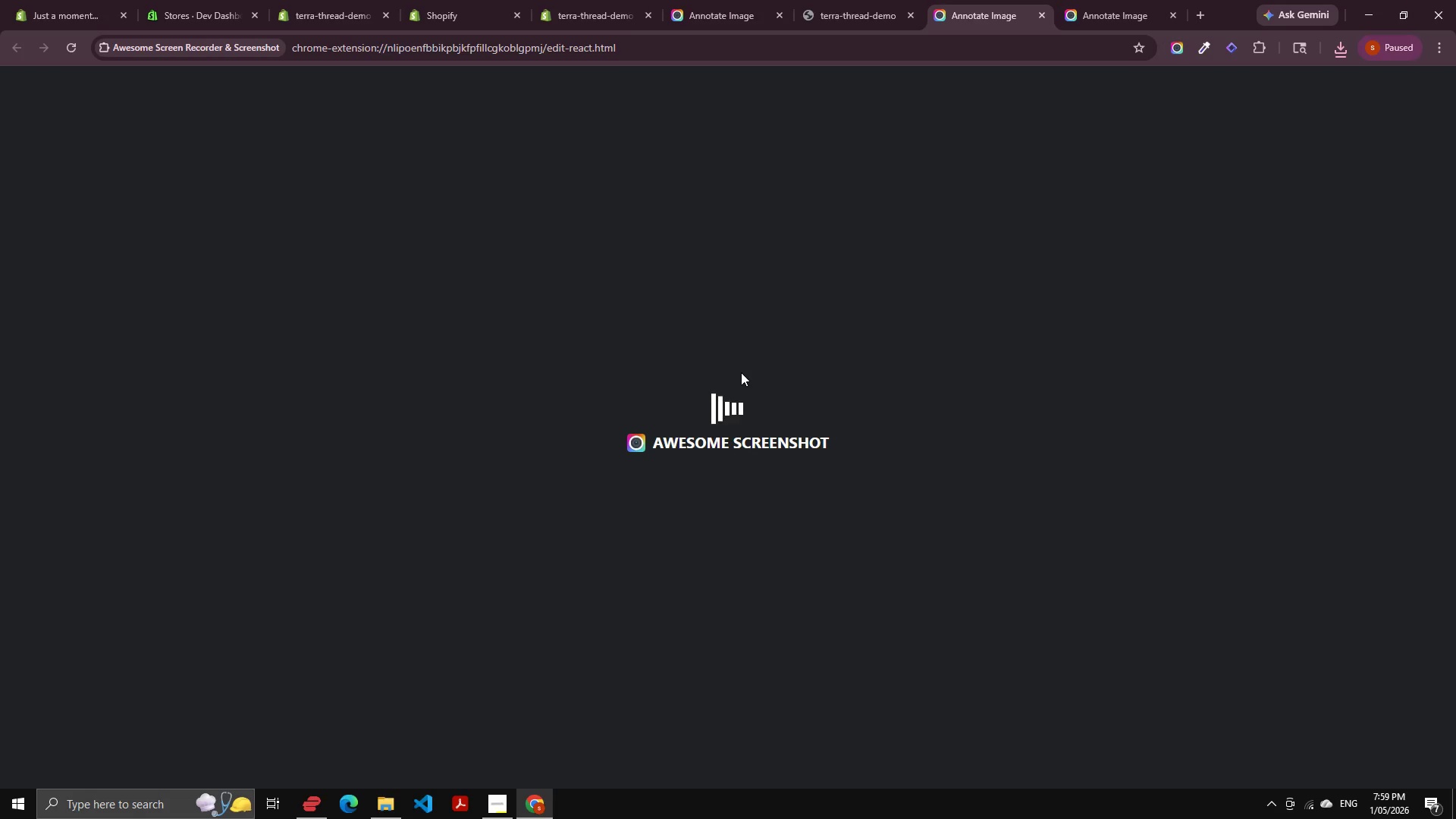 
wait(7.41)
 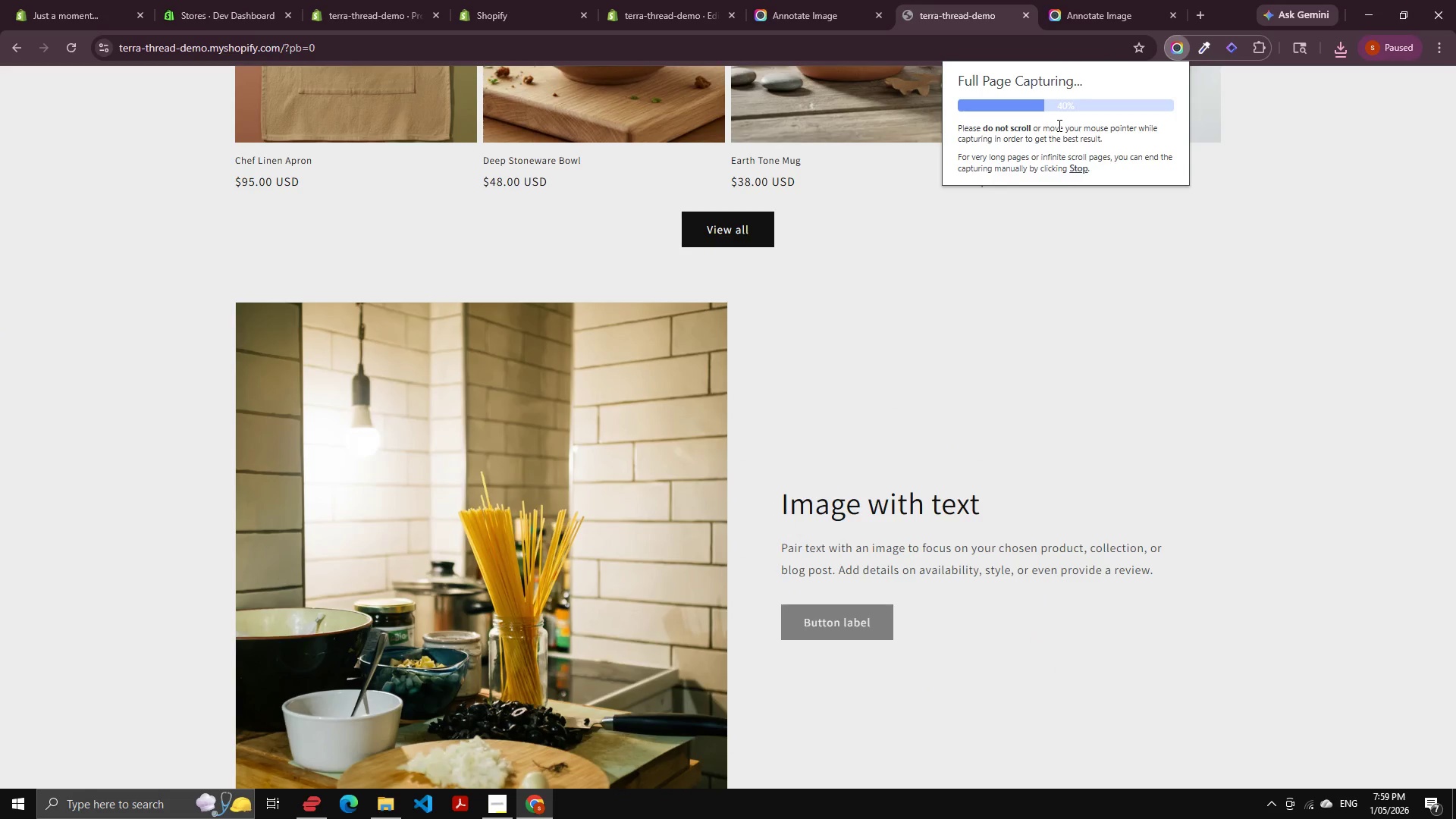 
scroll: coordinate [618, 478], scroll_direction: down, amount: 23.0
 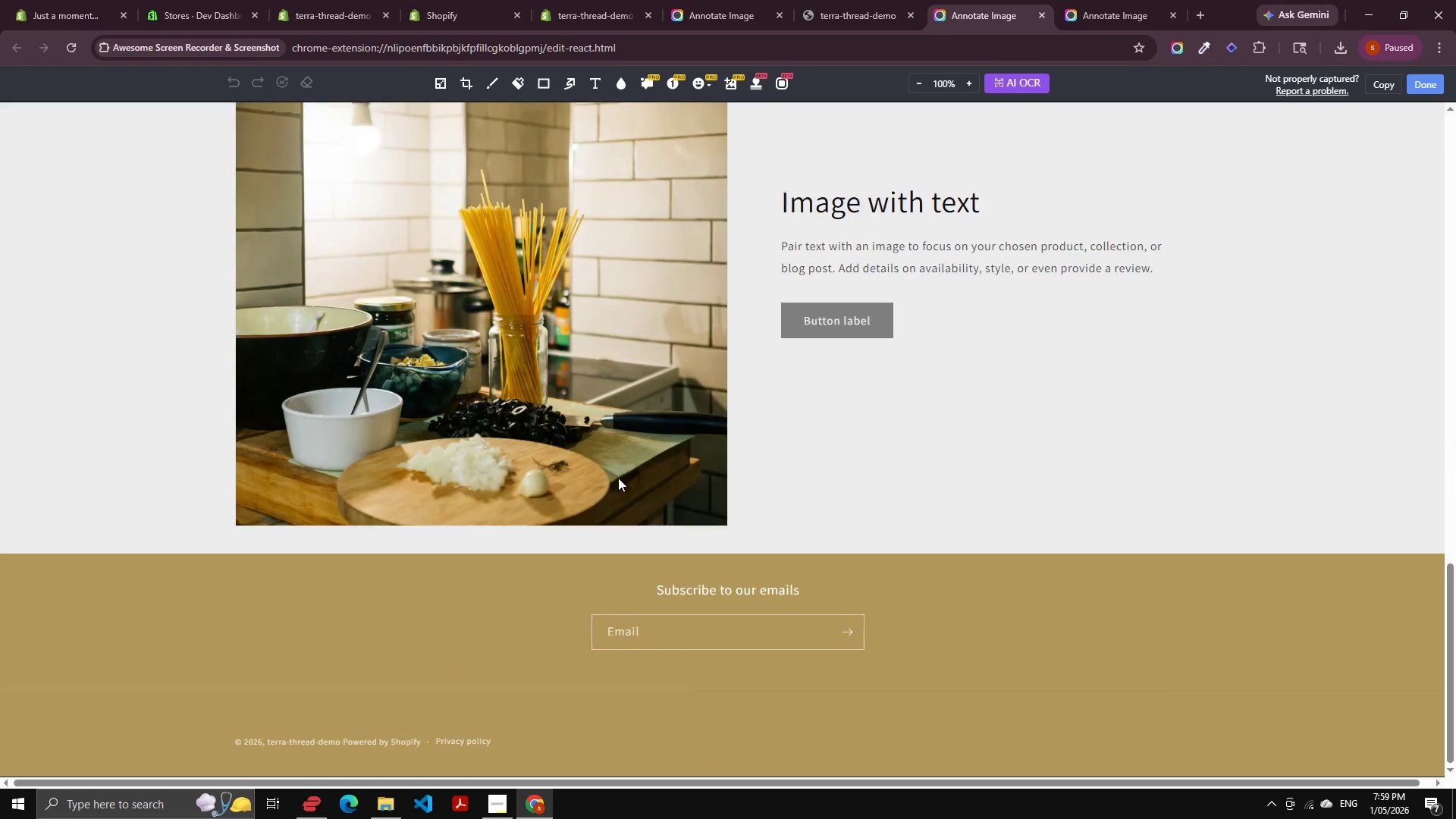 
scroll: coordinate [620, 457], scroll_direction: up, amount: 20.0
 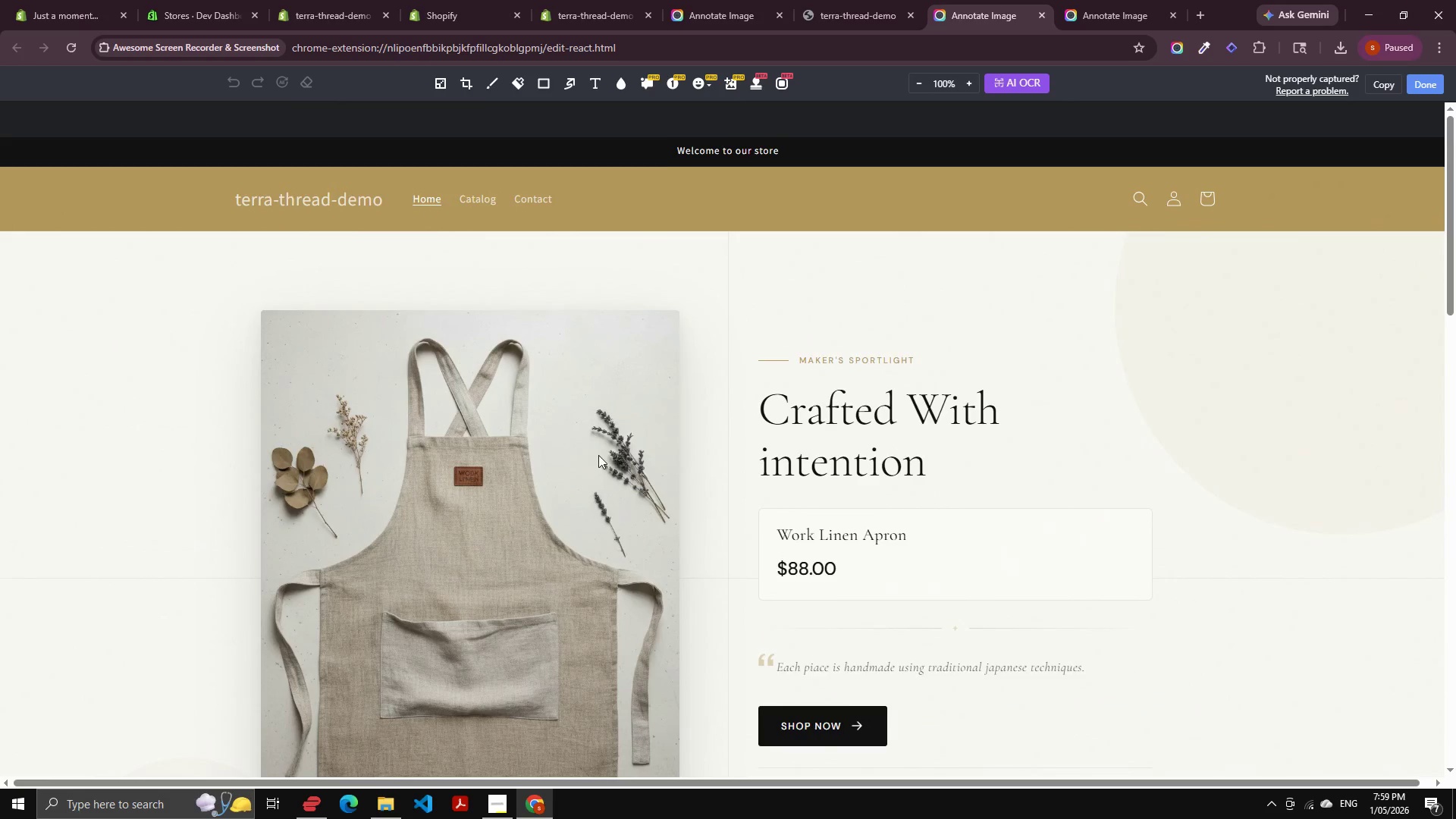 
scroll: coordinate [607, 450], scroll_direction: down, amount: 1.0
 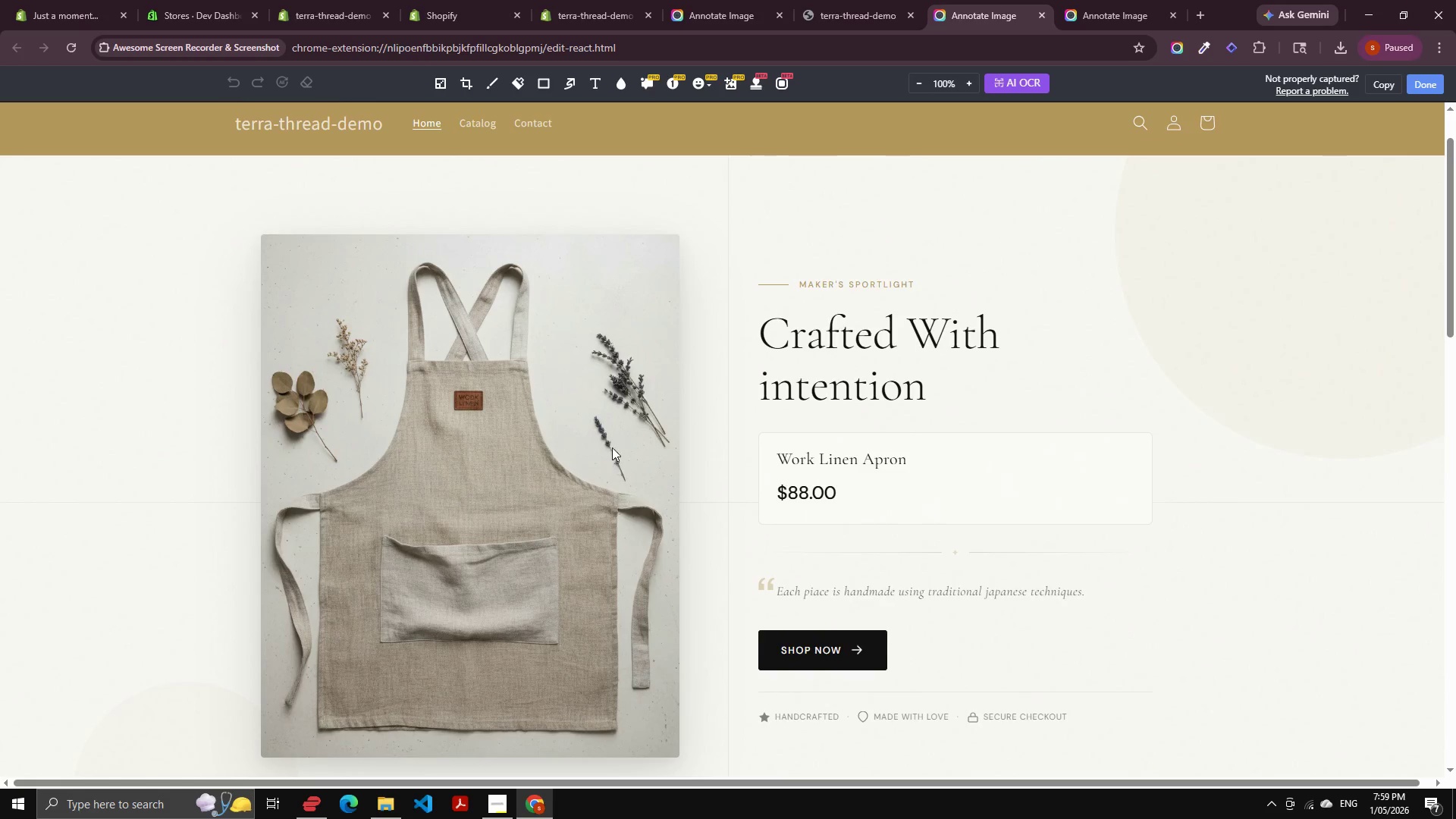 
scroll: coordinate [613, 444], scroll_direction: none, amount: 0.0
 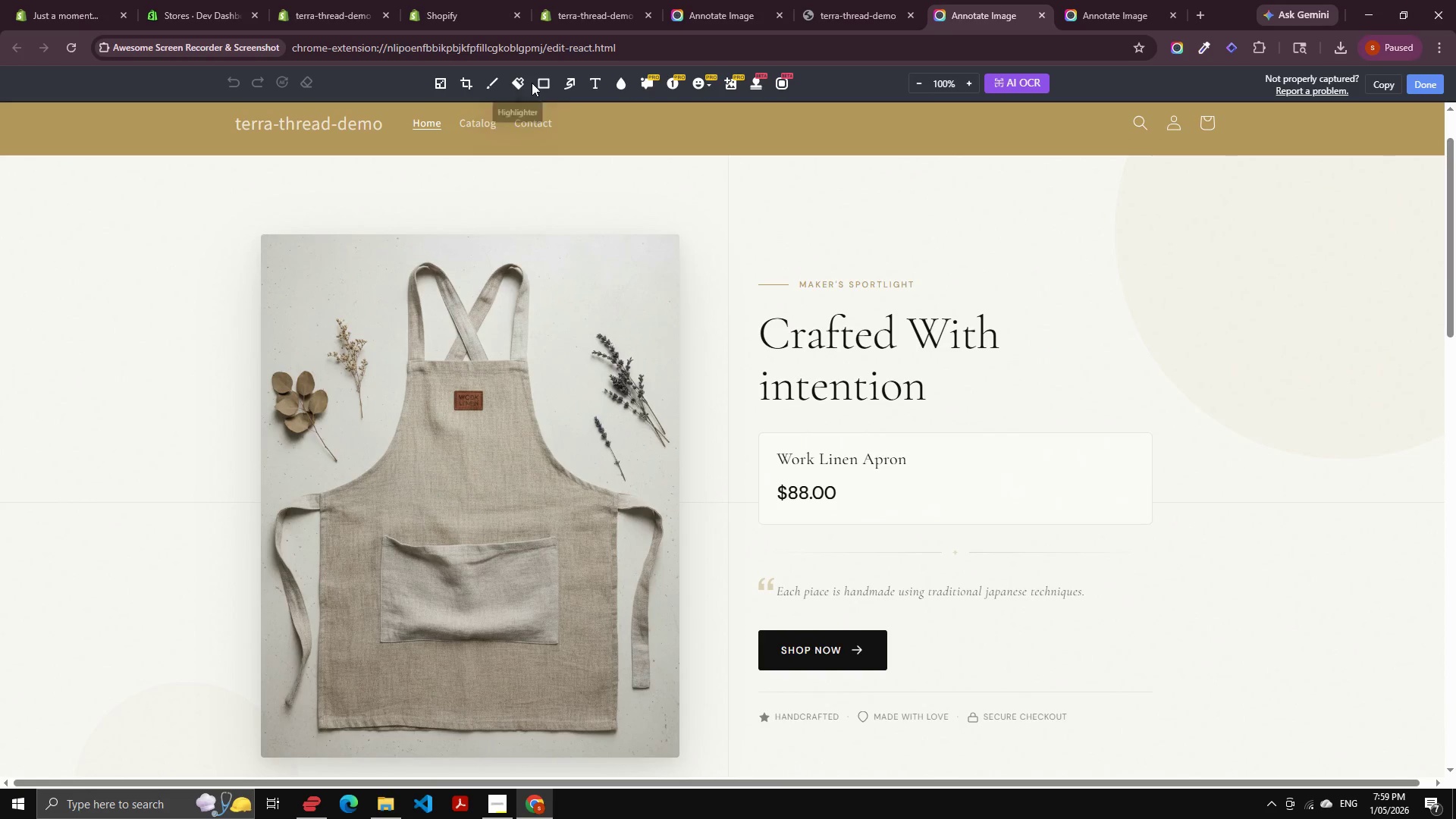 
left_click([540, 80])
 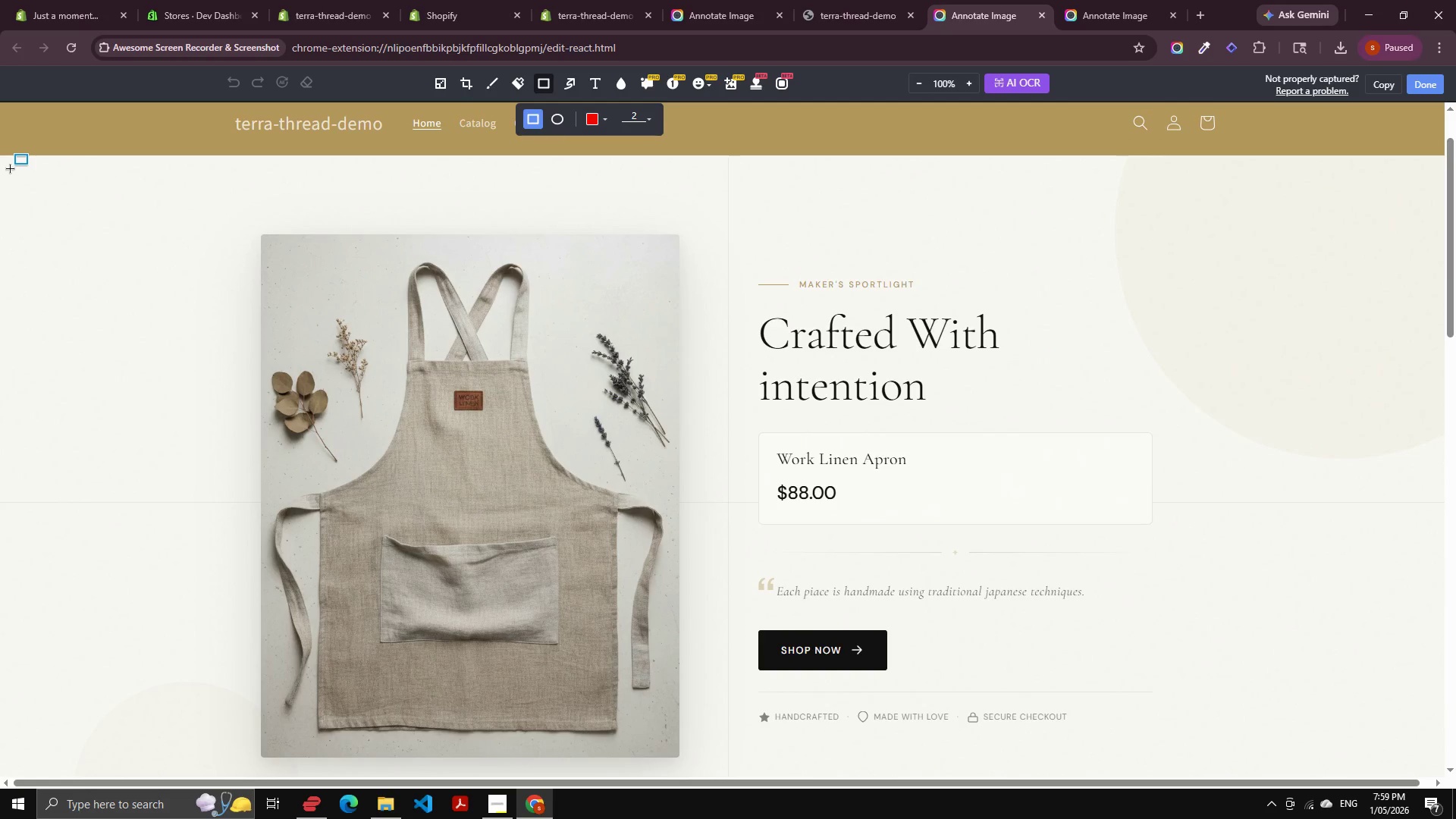 
left_click_drag(start_coordinate=[10, 168], to_coordinate=[1440, 533])
 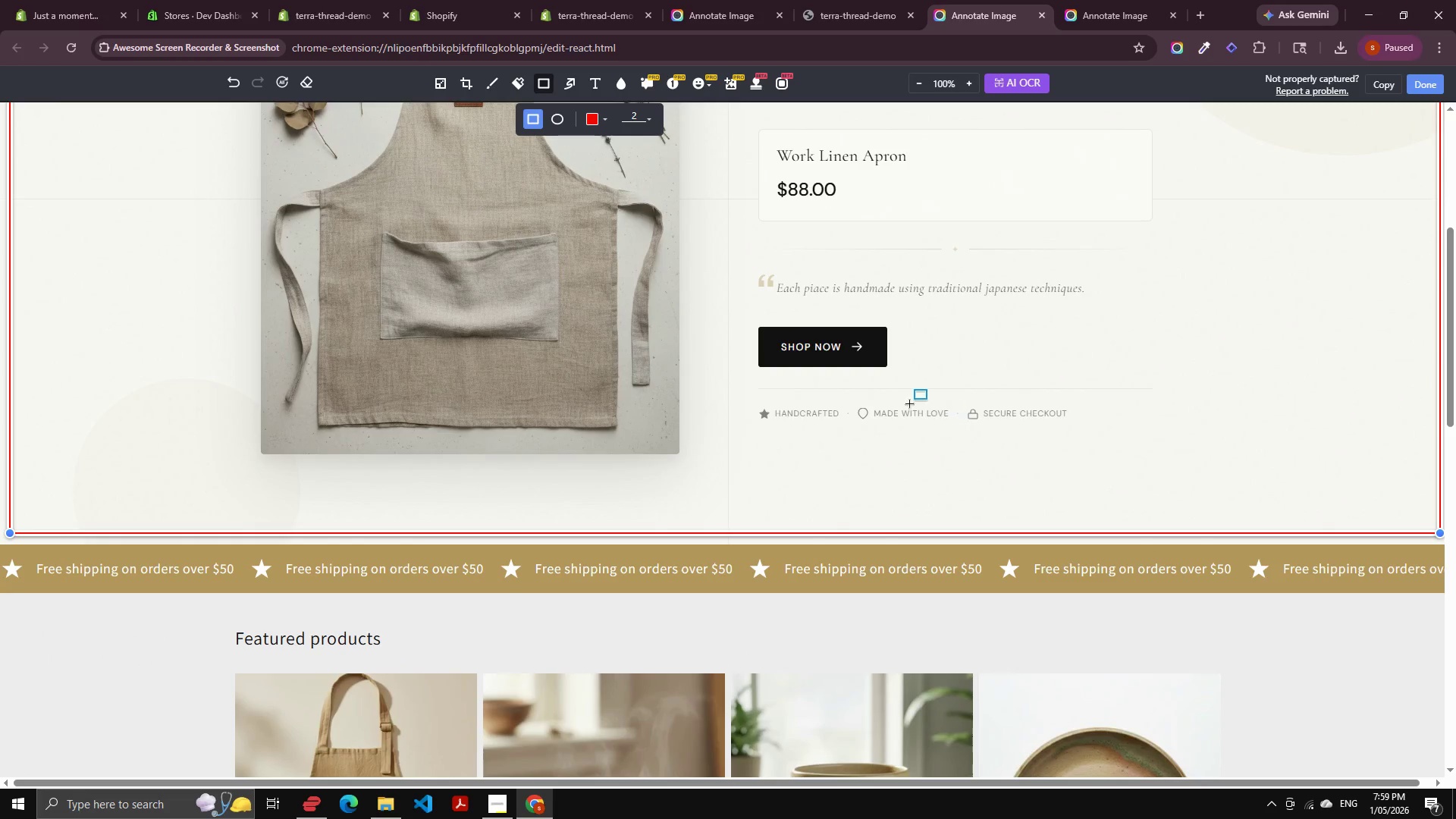 
scroll: coordinate [1137, 560], scroll_direction: down, amount: 4.0
 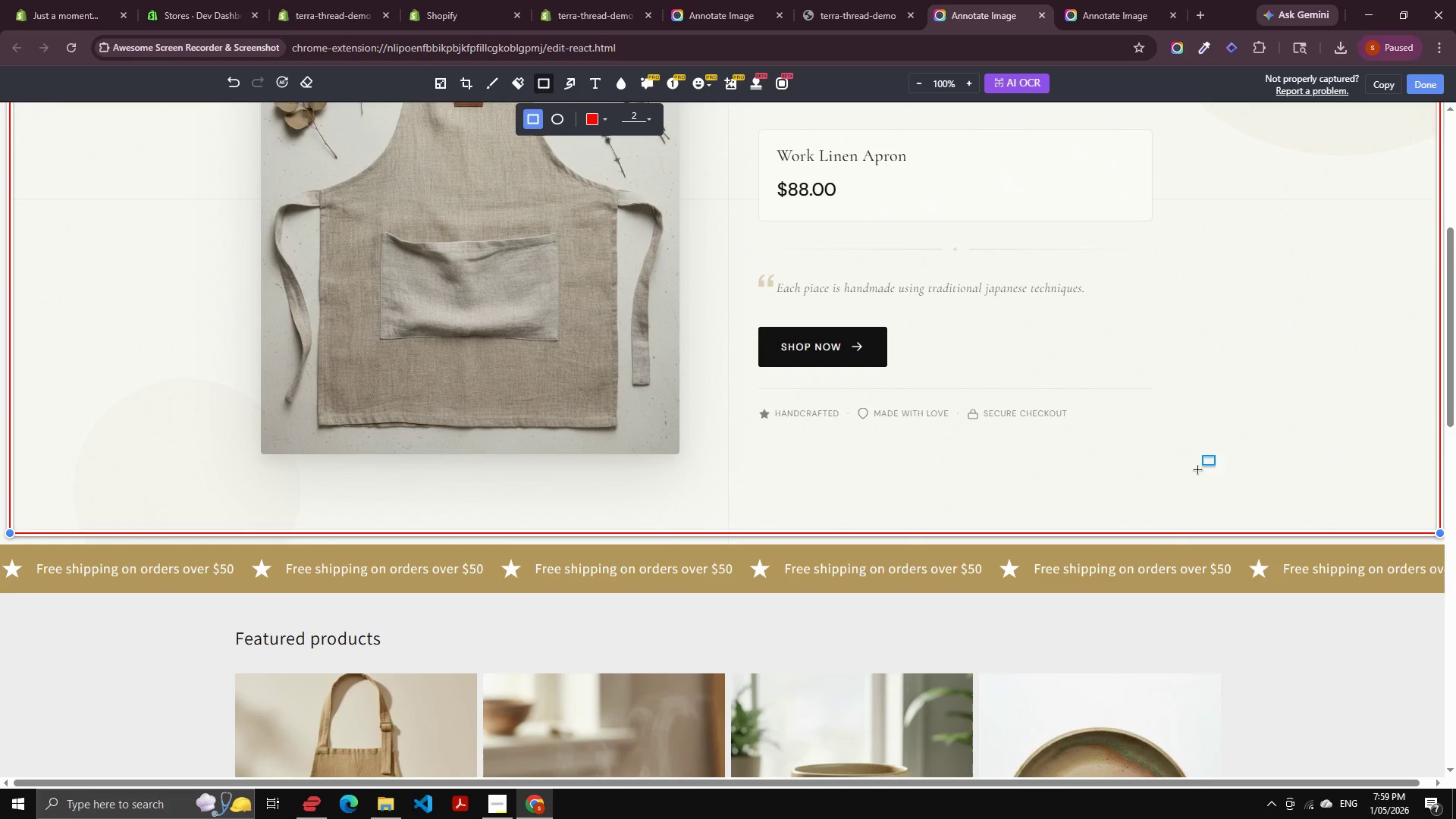 
scroll: coordinate [855, 398], scroll_direction: up, amount: 5.0
 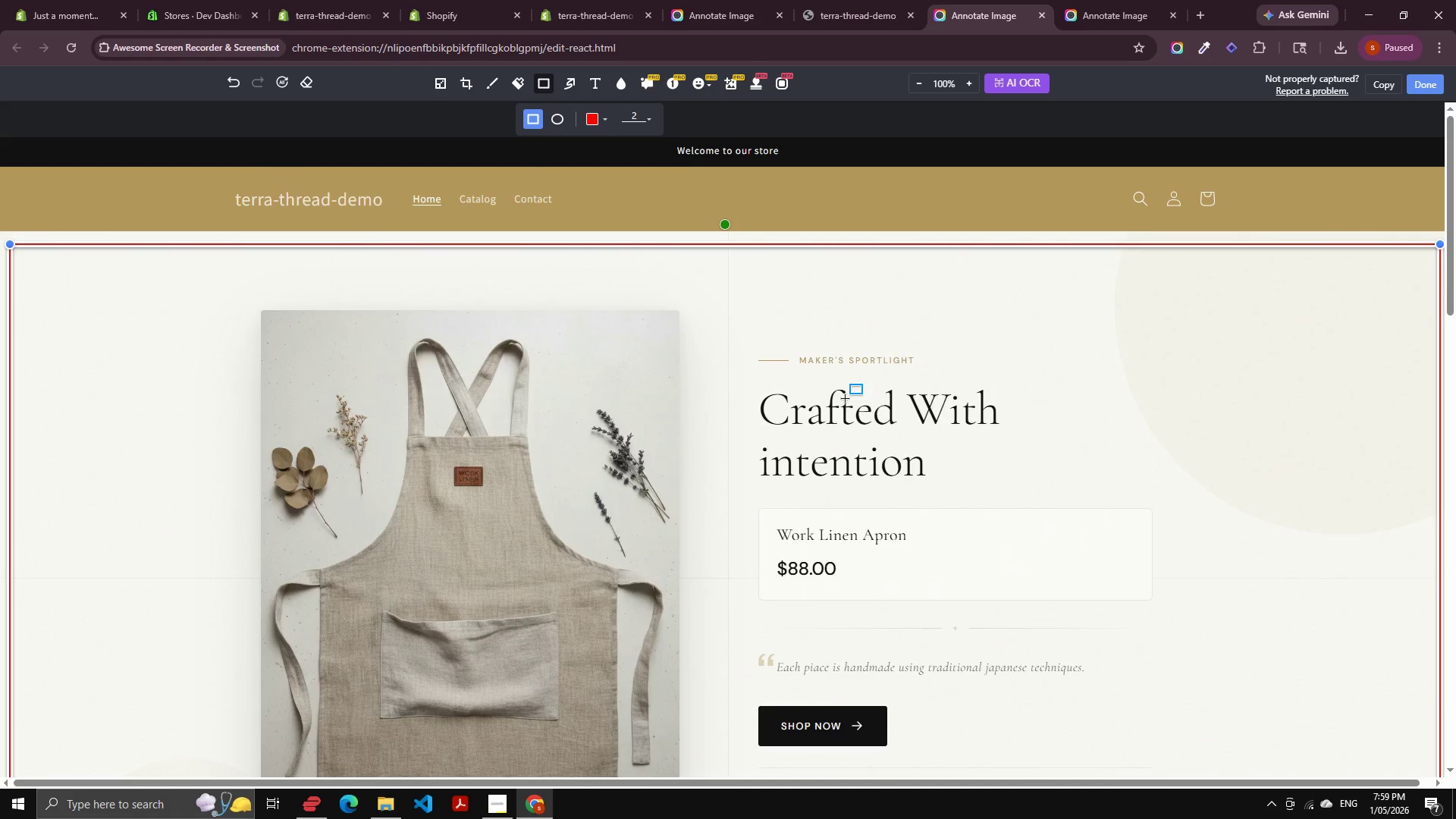 
scroll: coordinate [846, 400], scroll_direction: down, amount: 2.0
 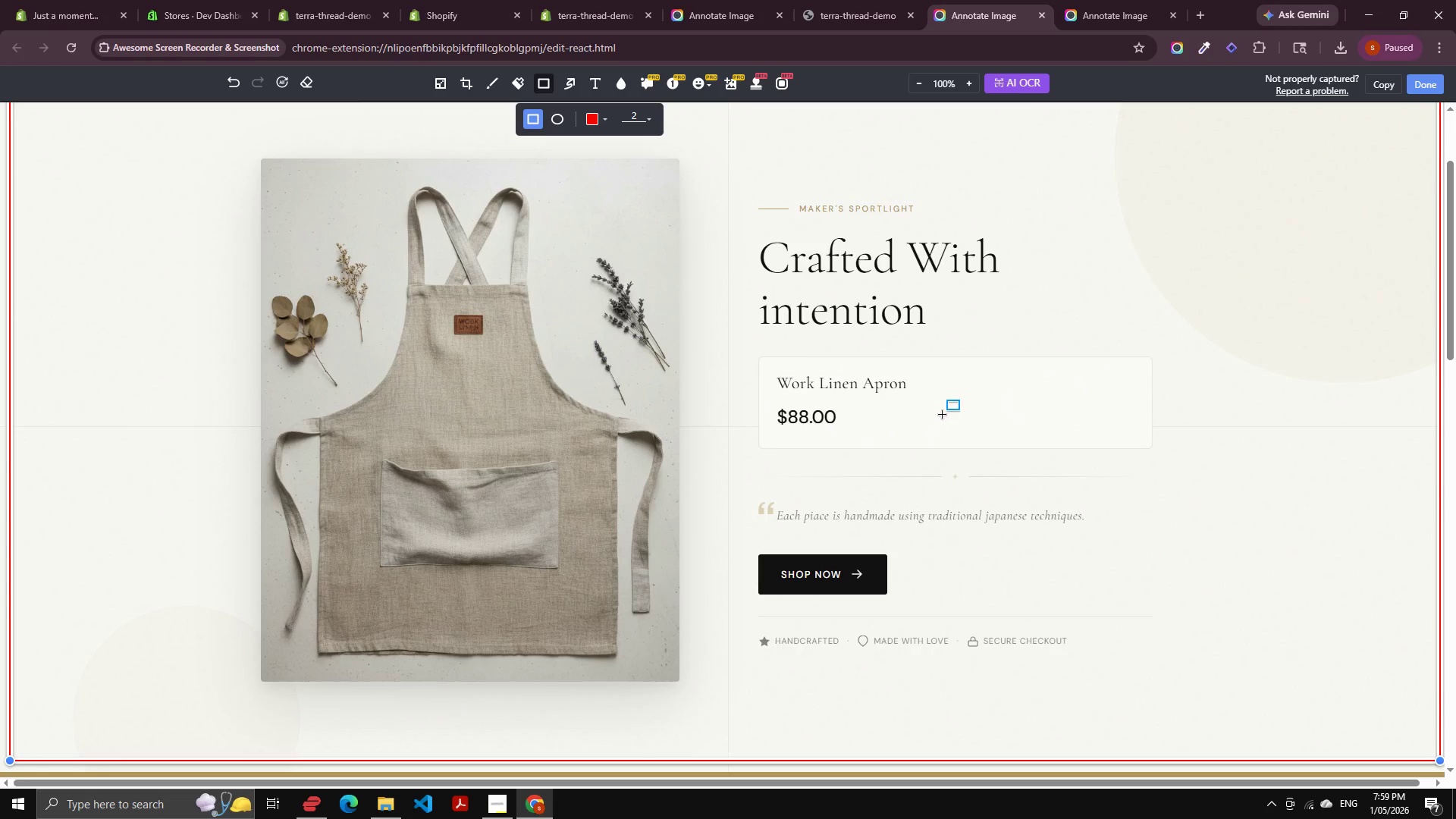 
scroll: coordinate [500, 460], scroll_direction: up, amount: 3.0
 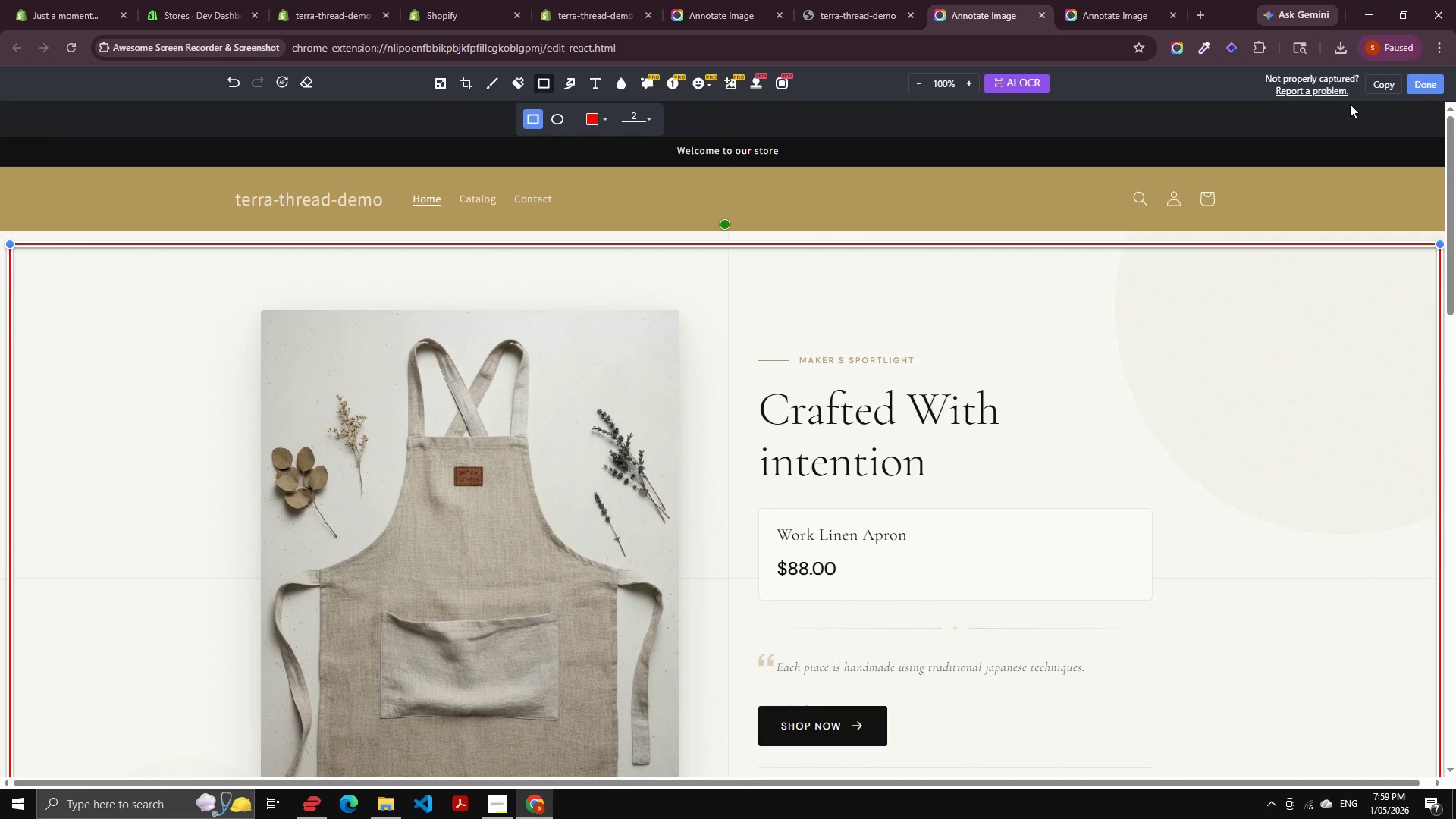 
left_click([1417, 81])
 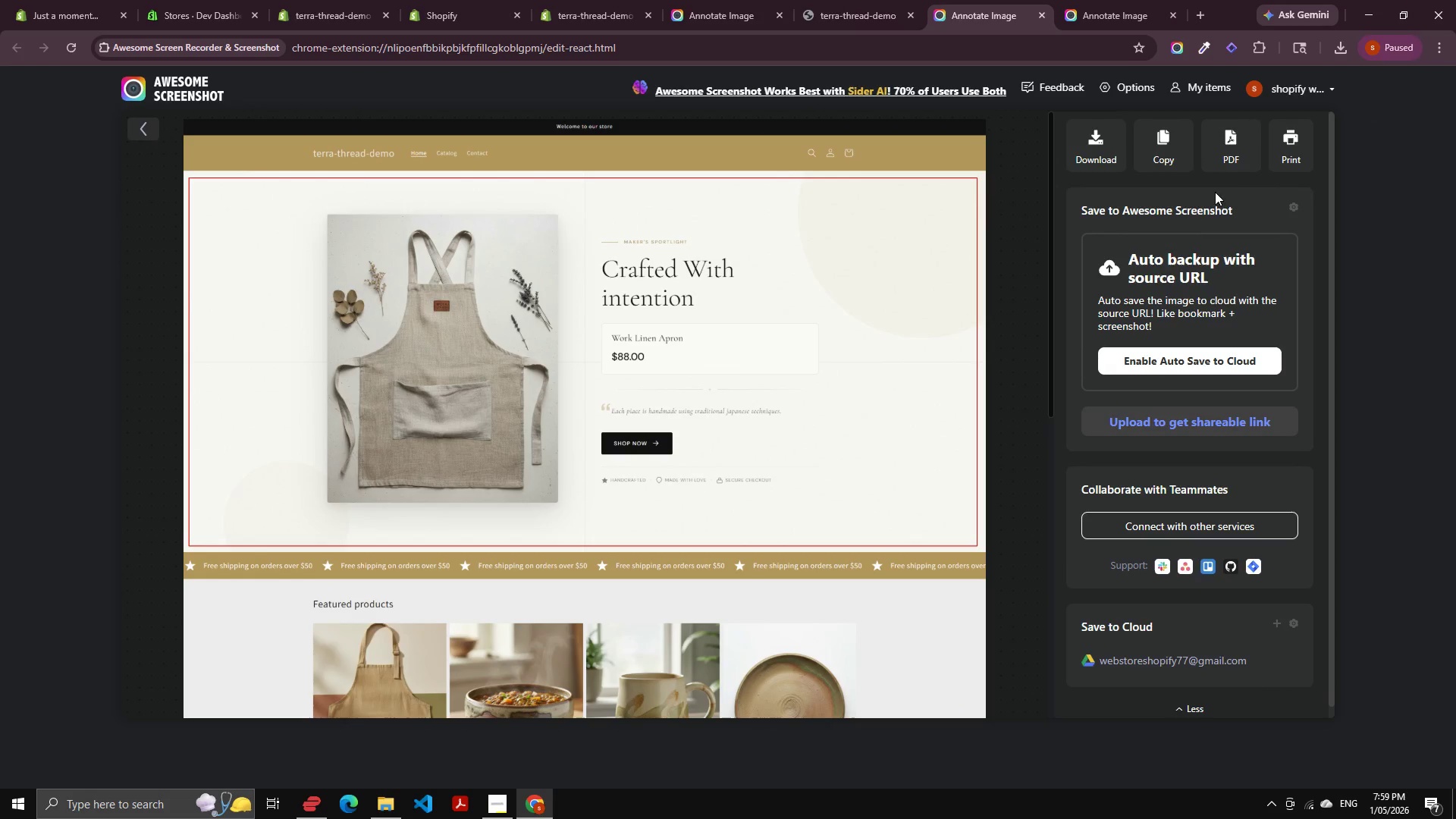 
left_click([1241, 156])
 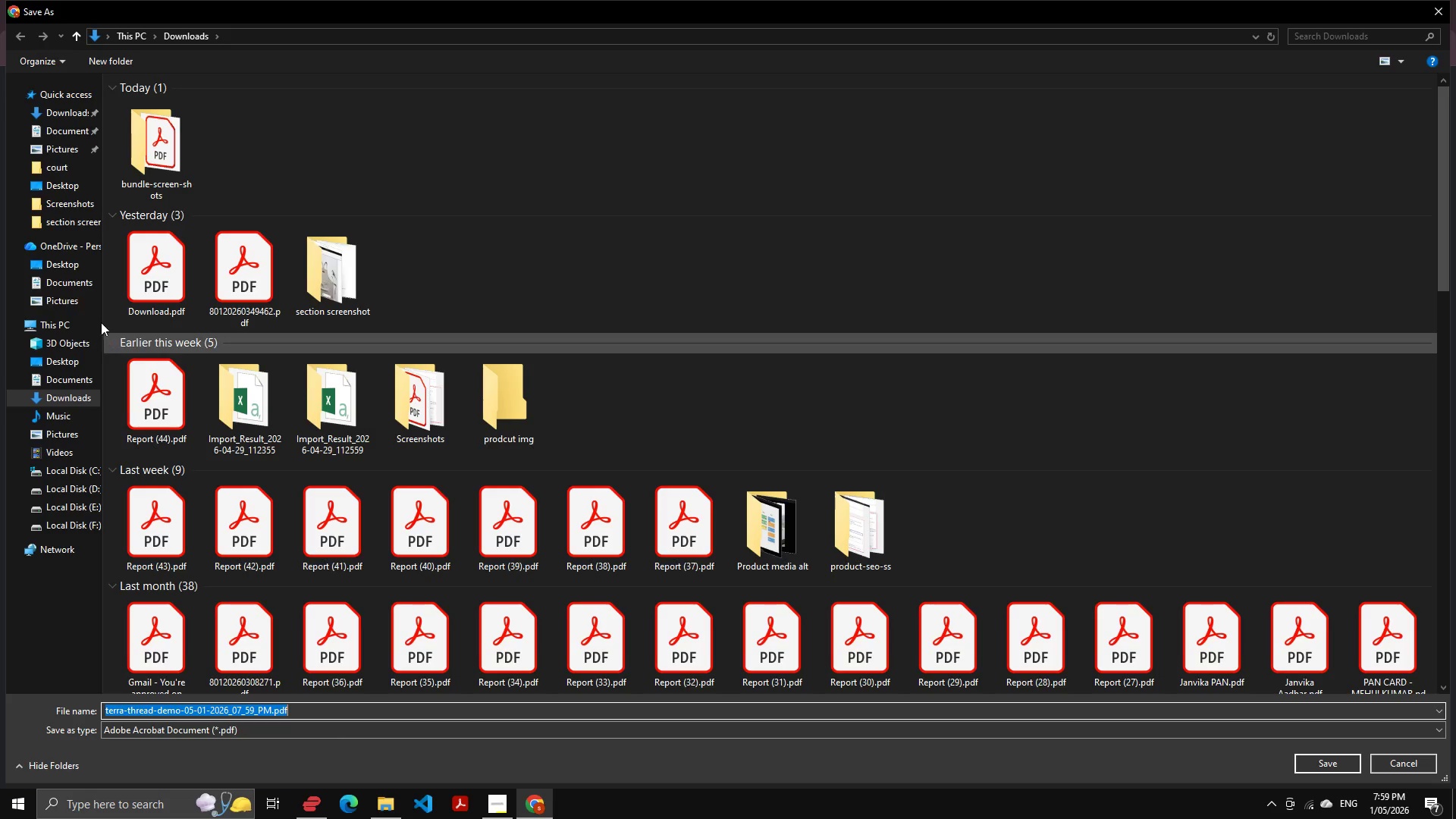 
double_click([149, 165])
 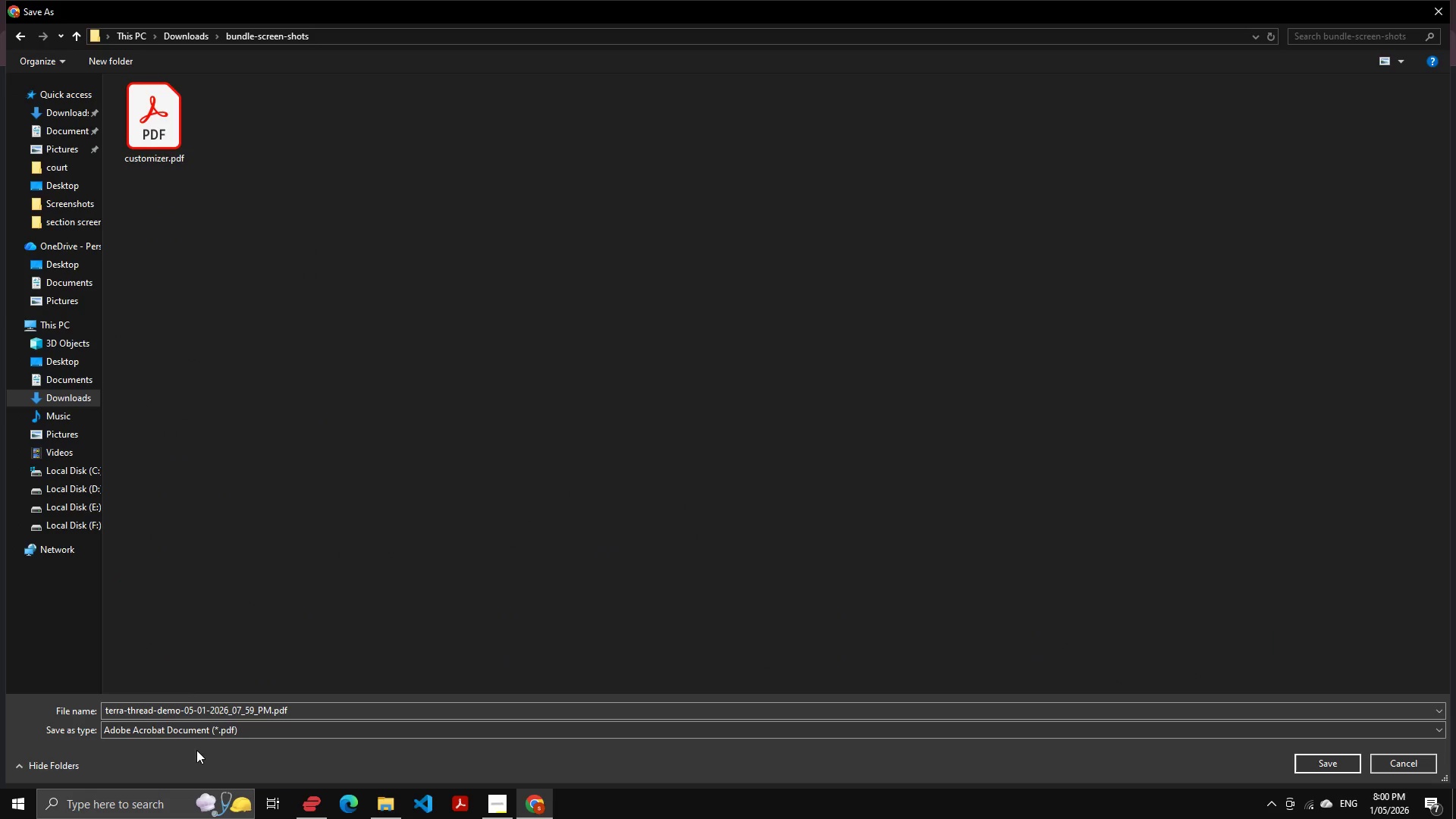 
left_click([224, 698])
 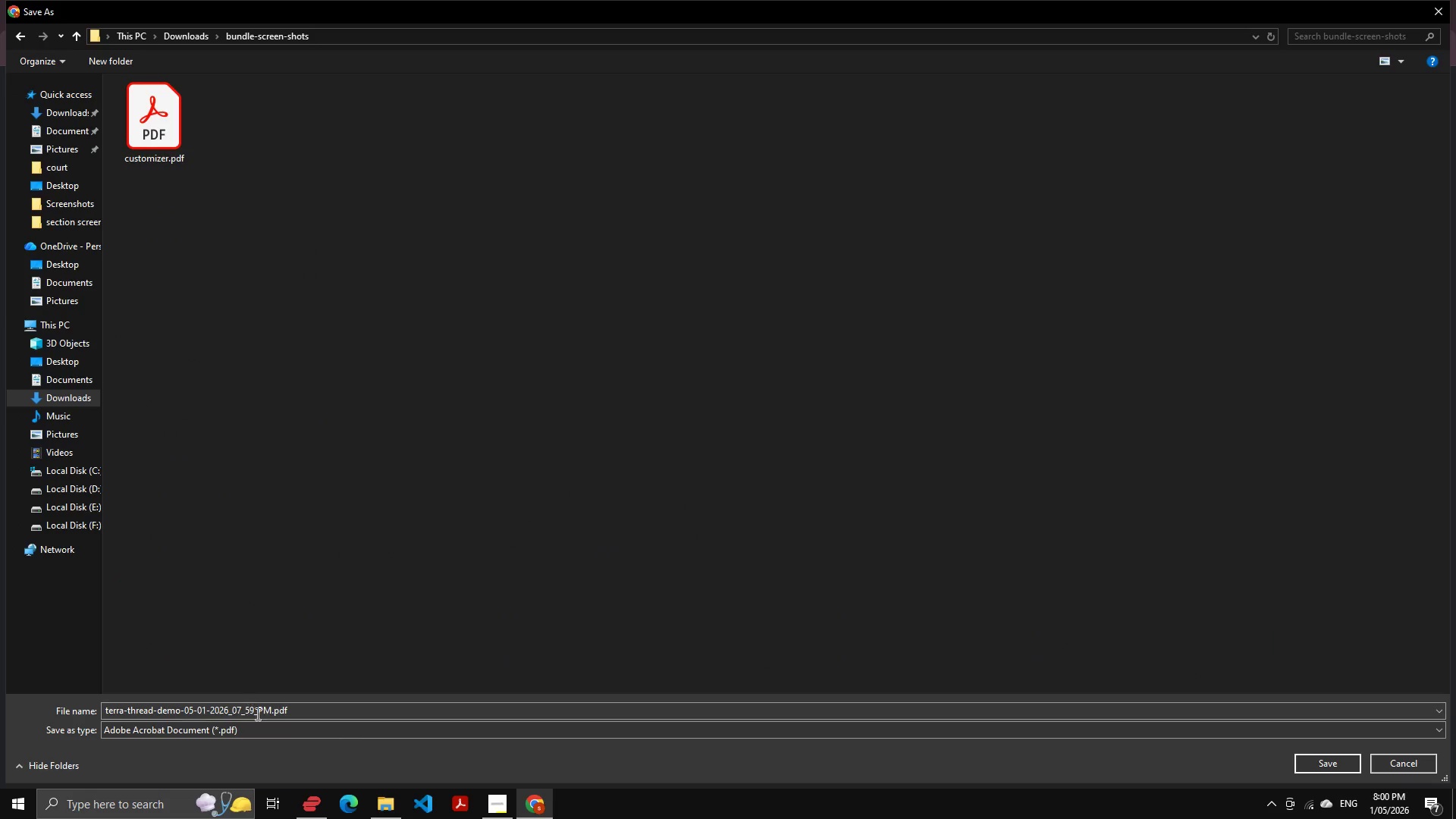 
left_click([260, 715])
 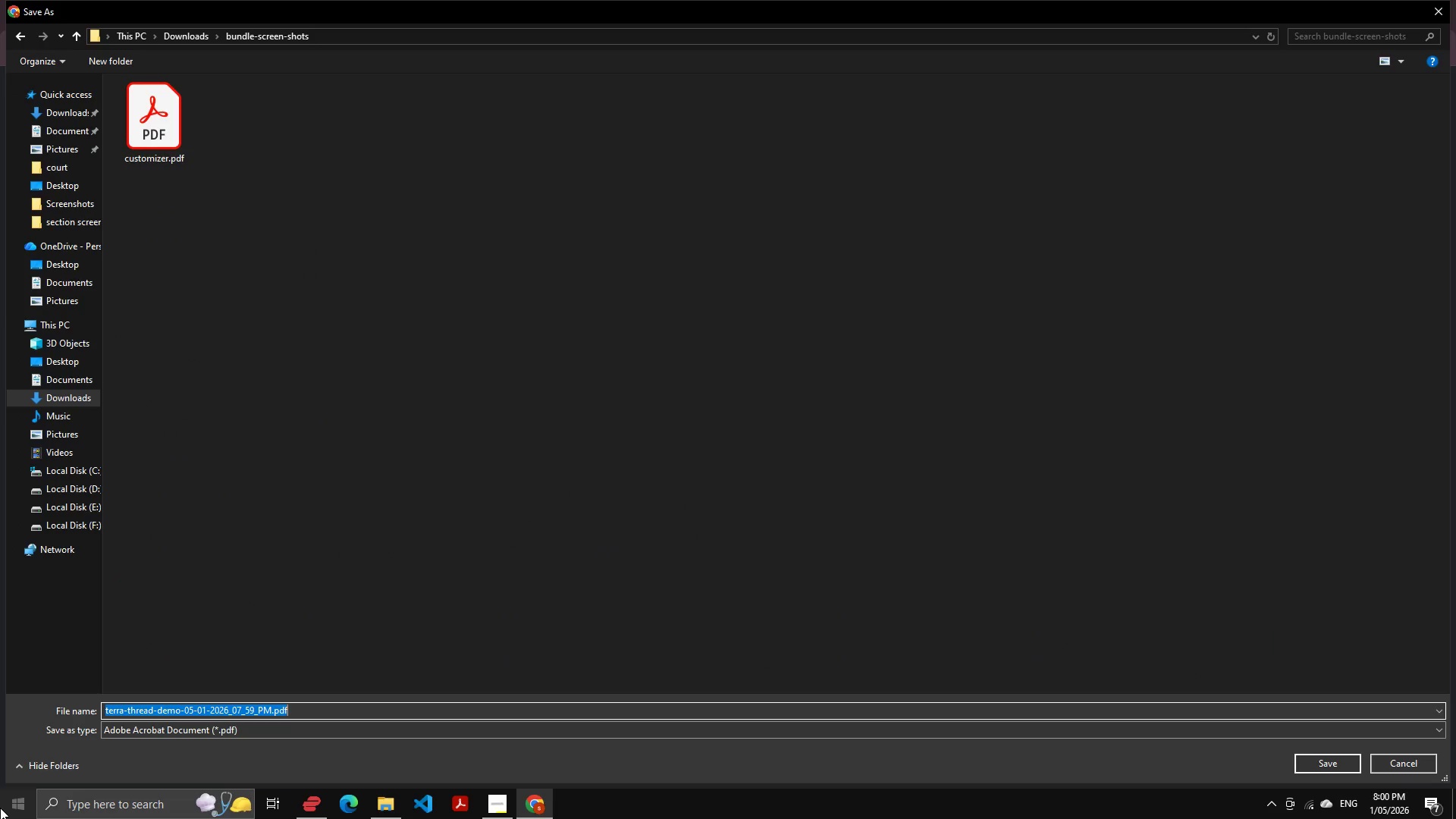 
key(Shift+ArrowLeft)
 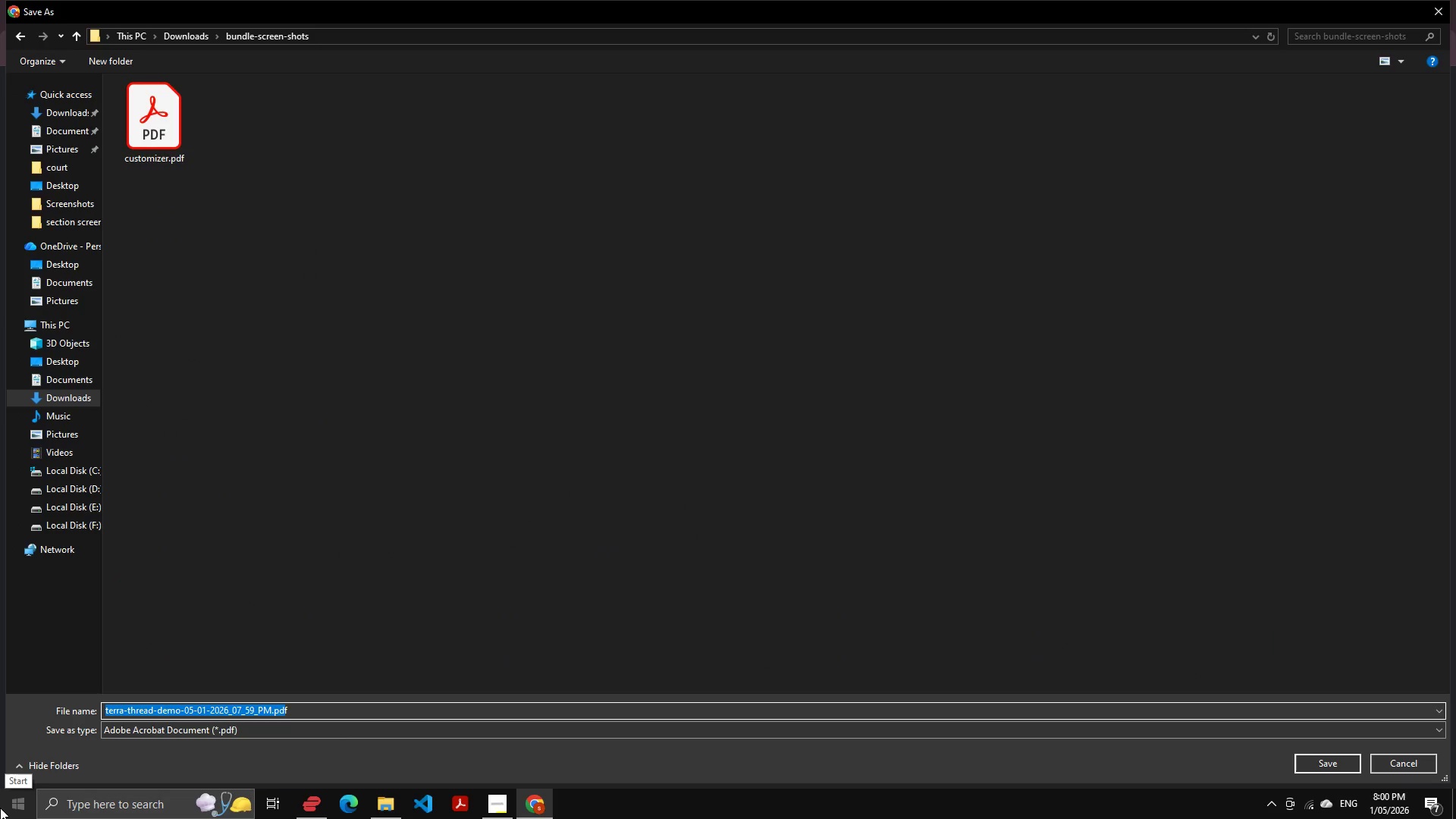 
key(Shift+ArrowLeft)
 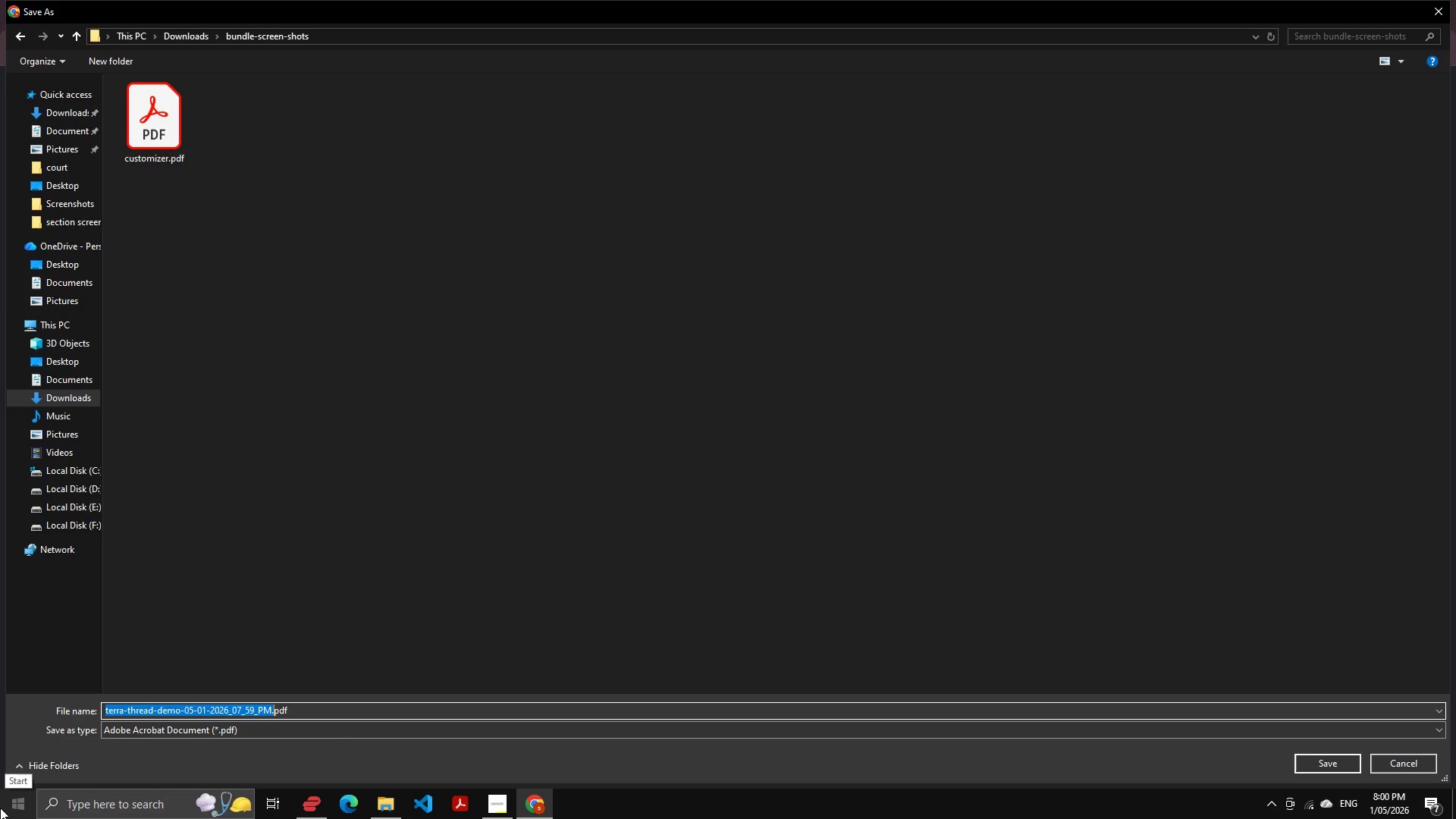 
key(Shift+ArrowLeft)
 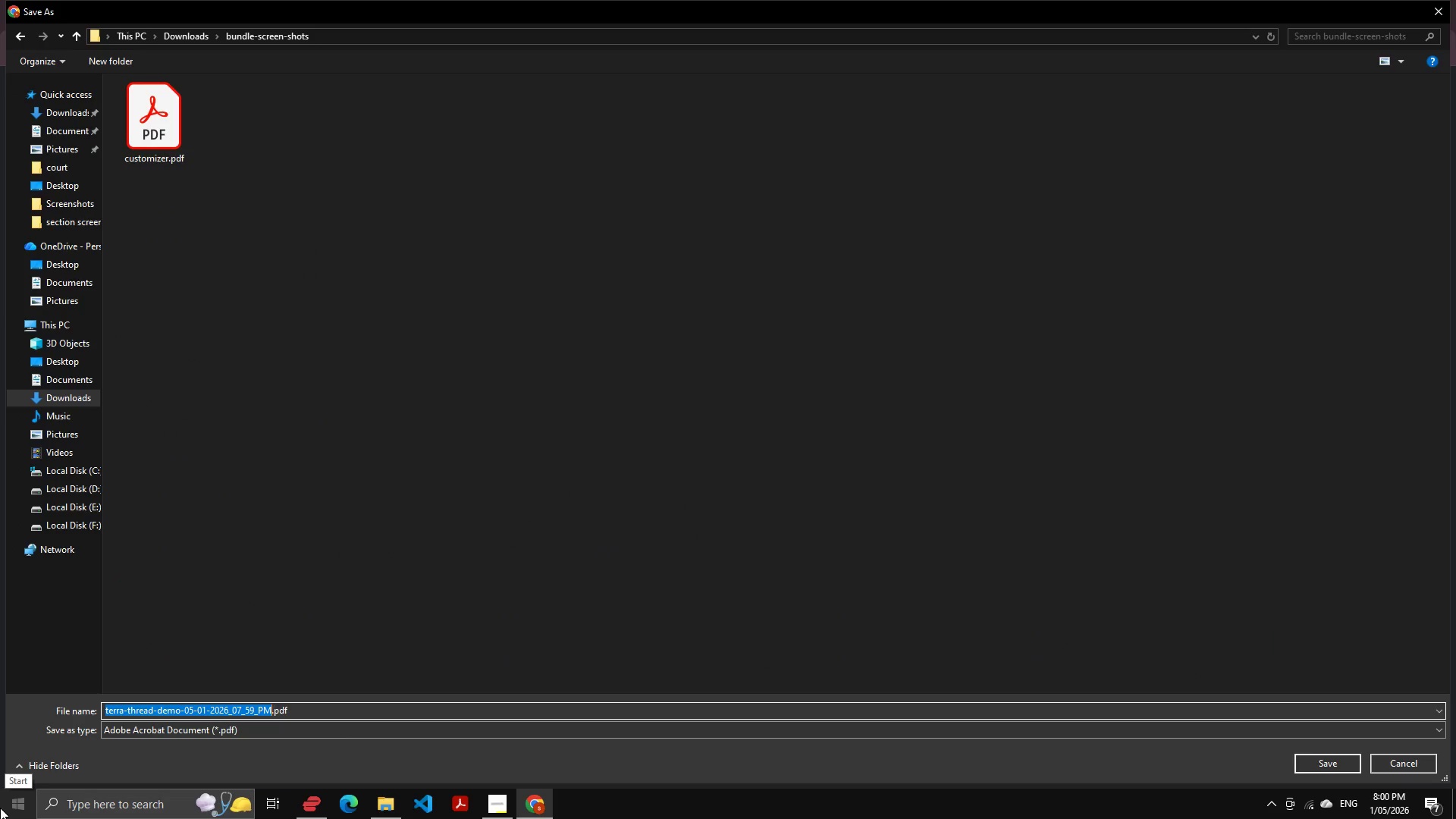 
key(Shift+ArrowLeft)
 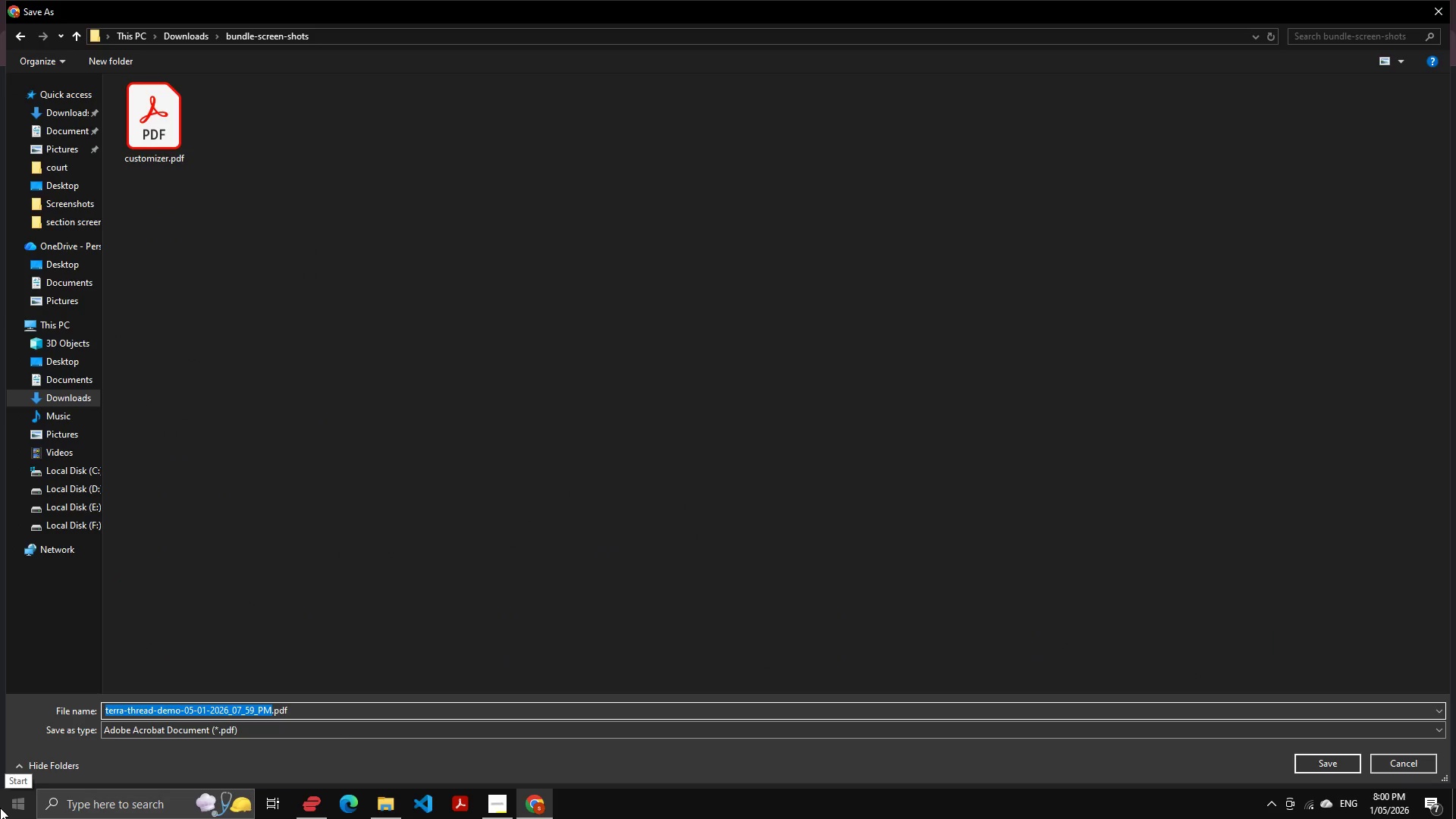 
type(homepage)
 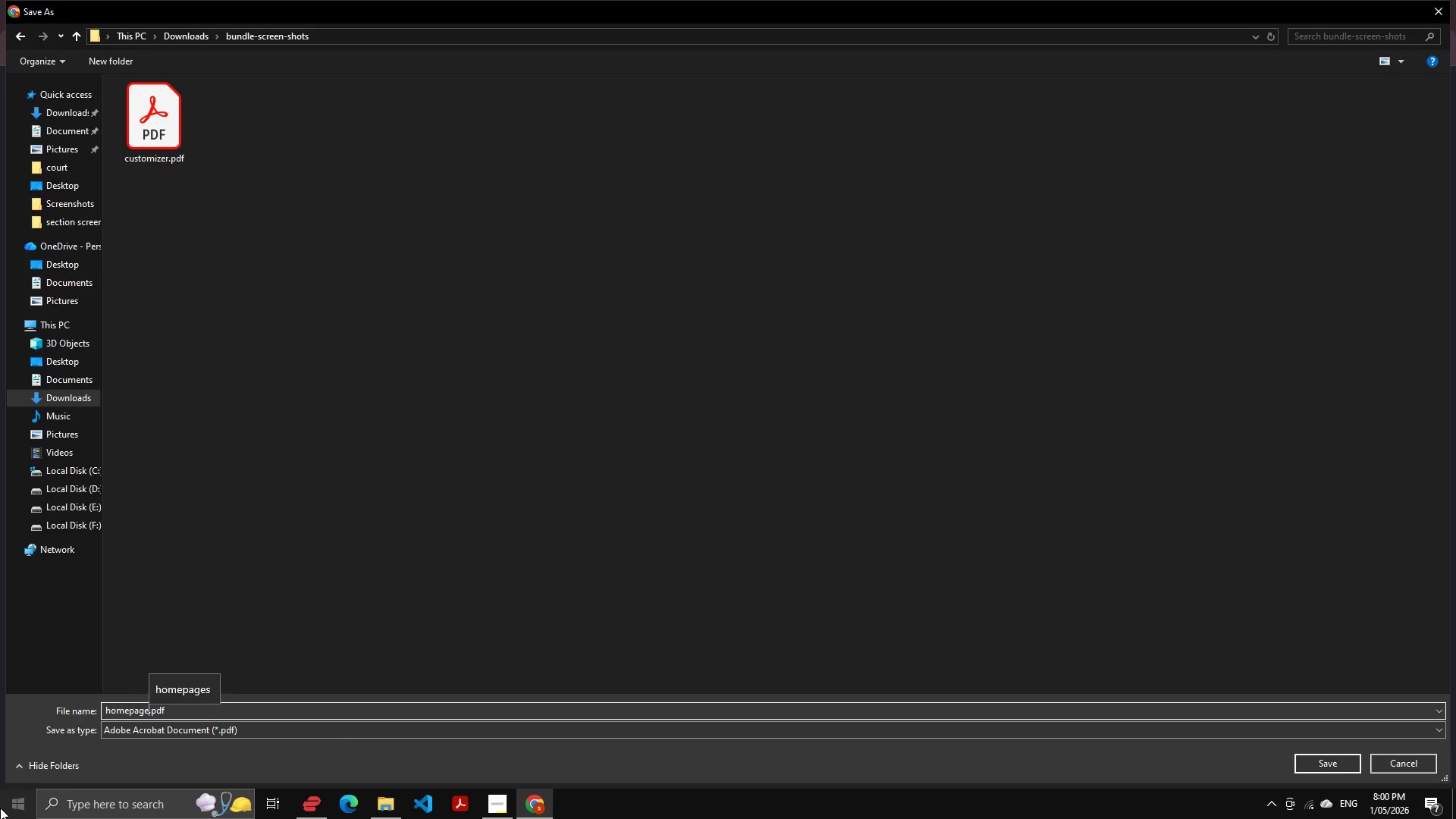 
key(Enter)
 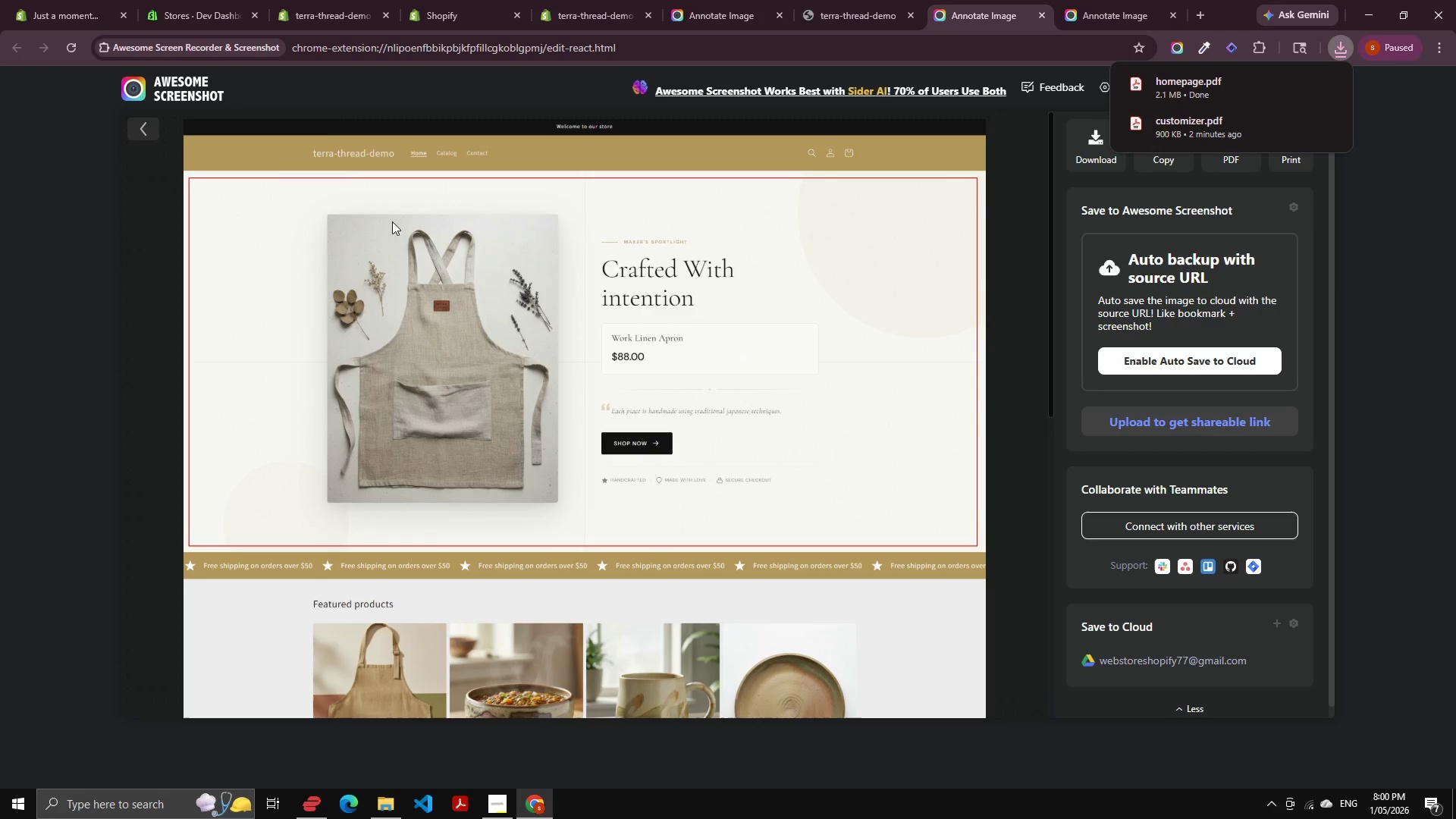 
left_click([357, 0])
 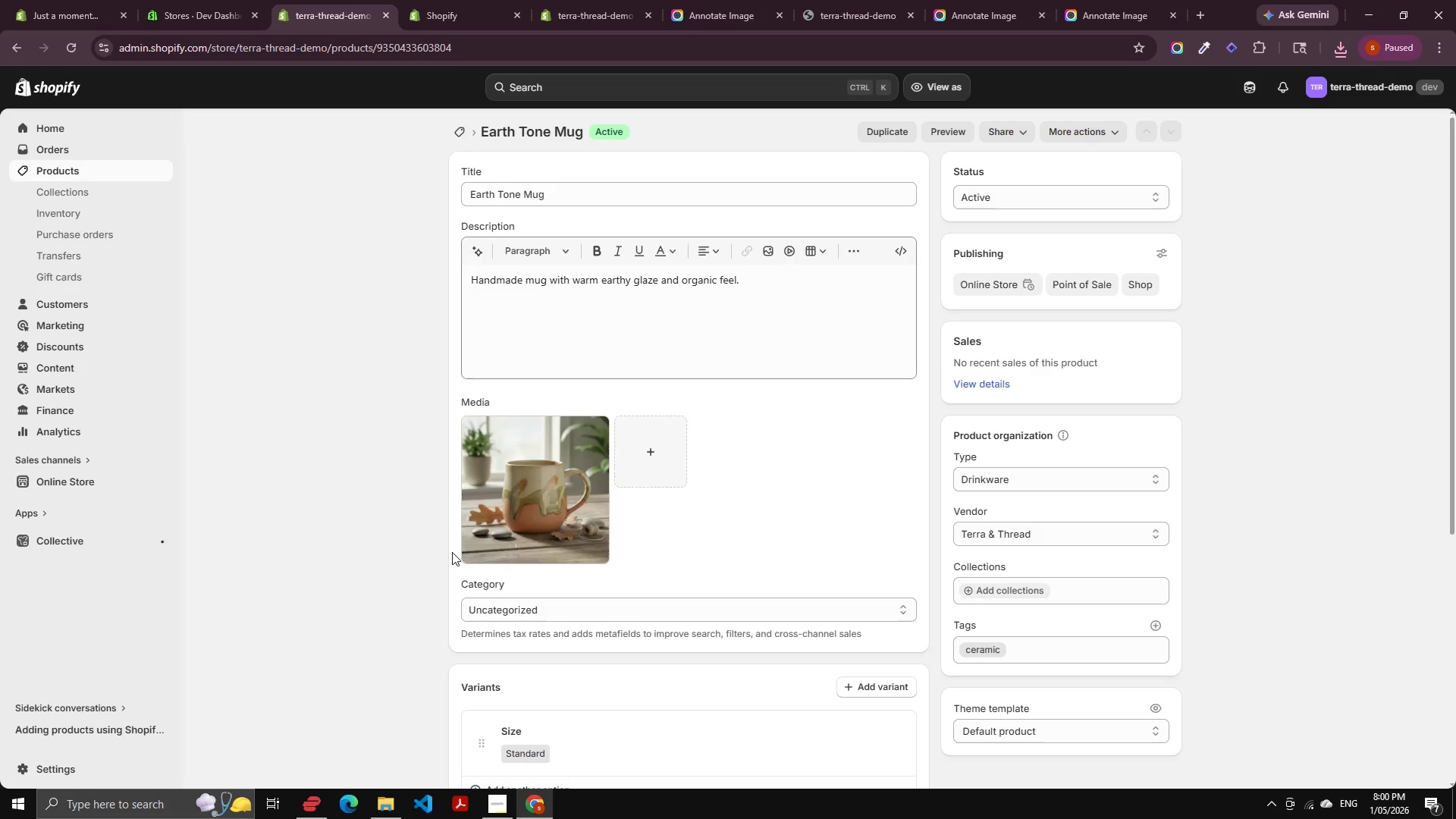 
left_click([512, 494])
 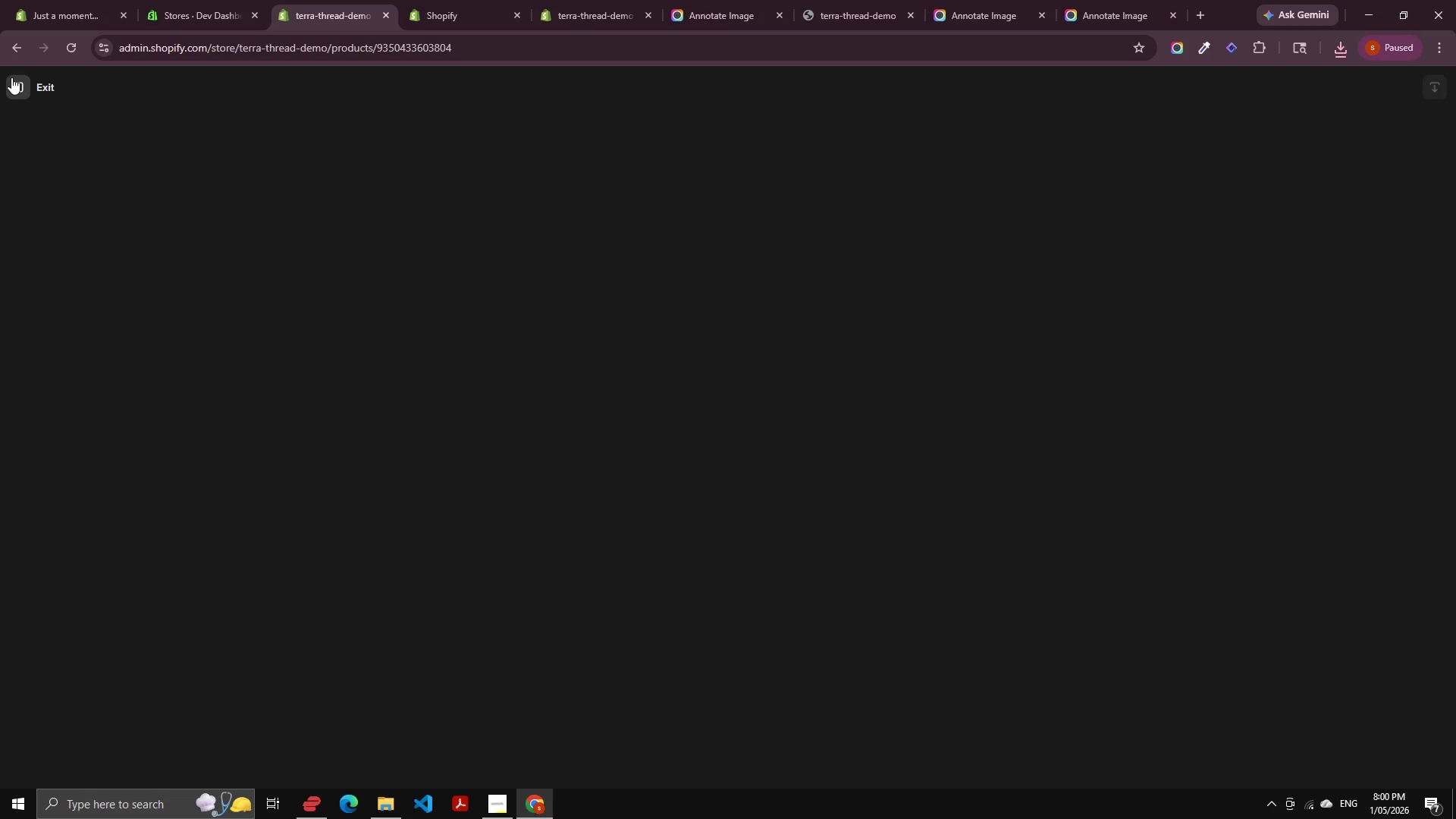 
left_click([11, 77])
 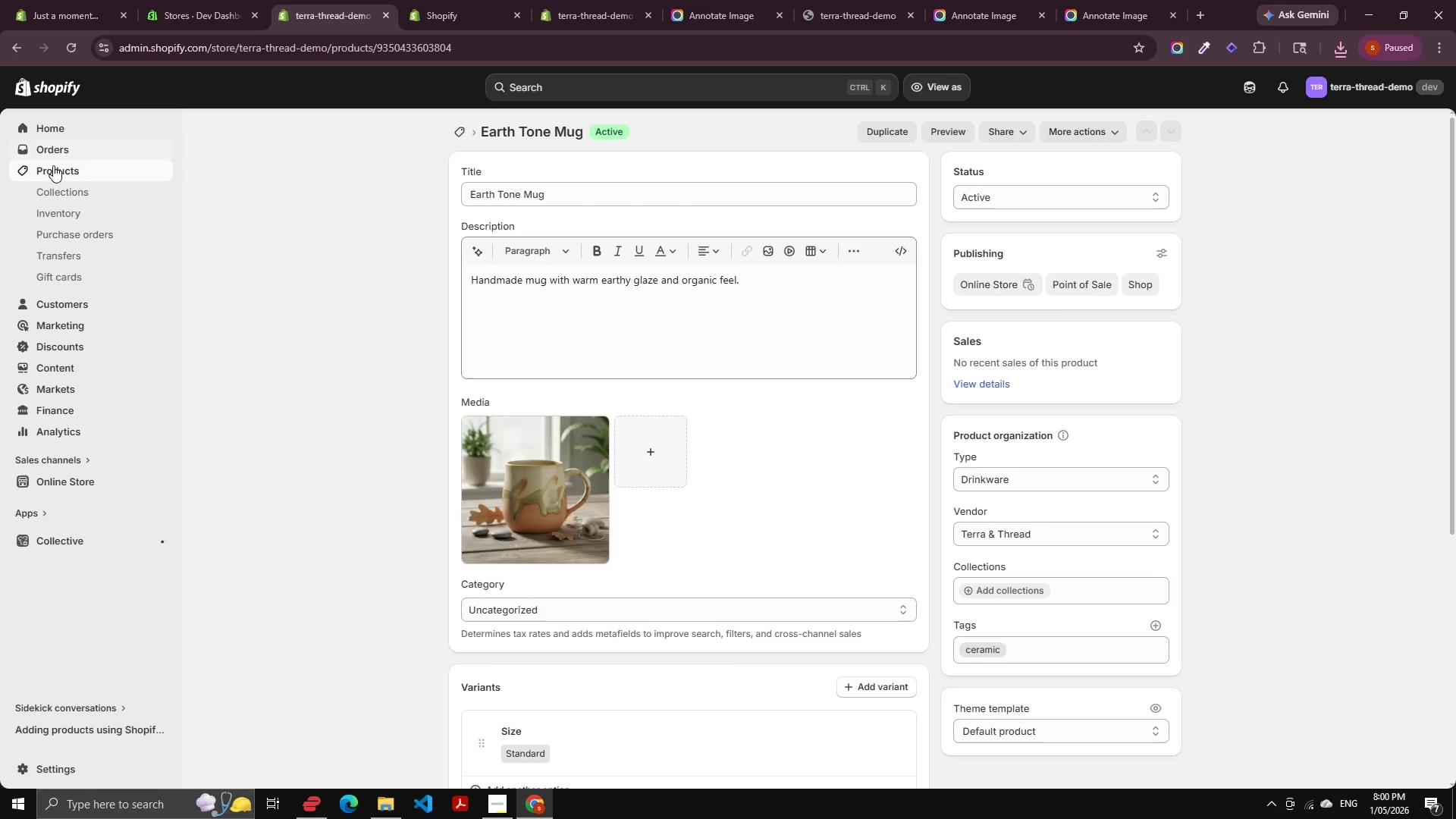 
left_click([53, 177])
 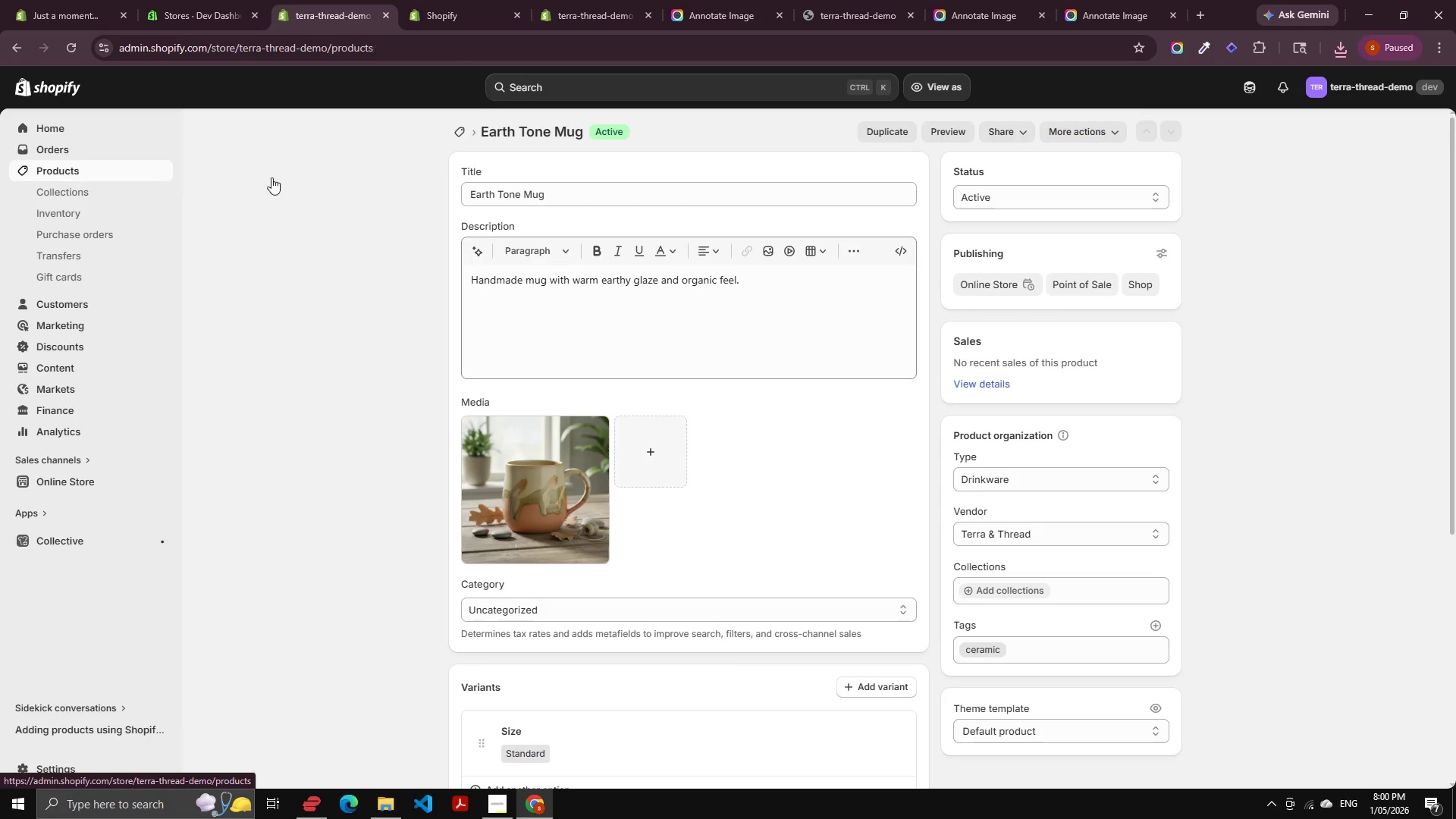 
scroll: coordinate [124, 196], scroll_direction: up, amount: 7.0
 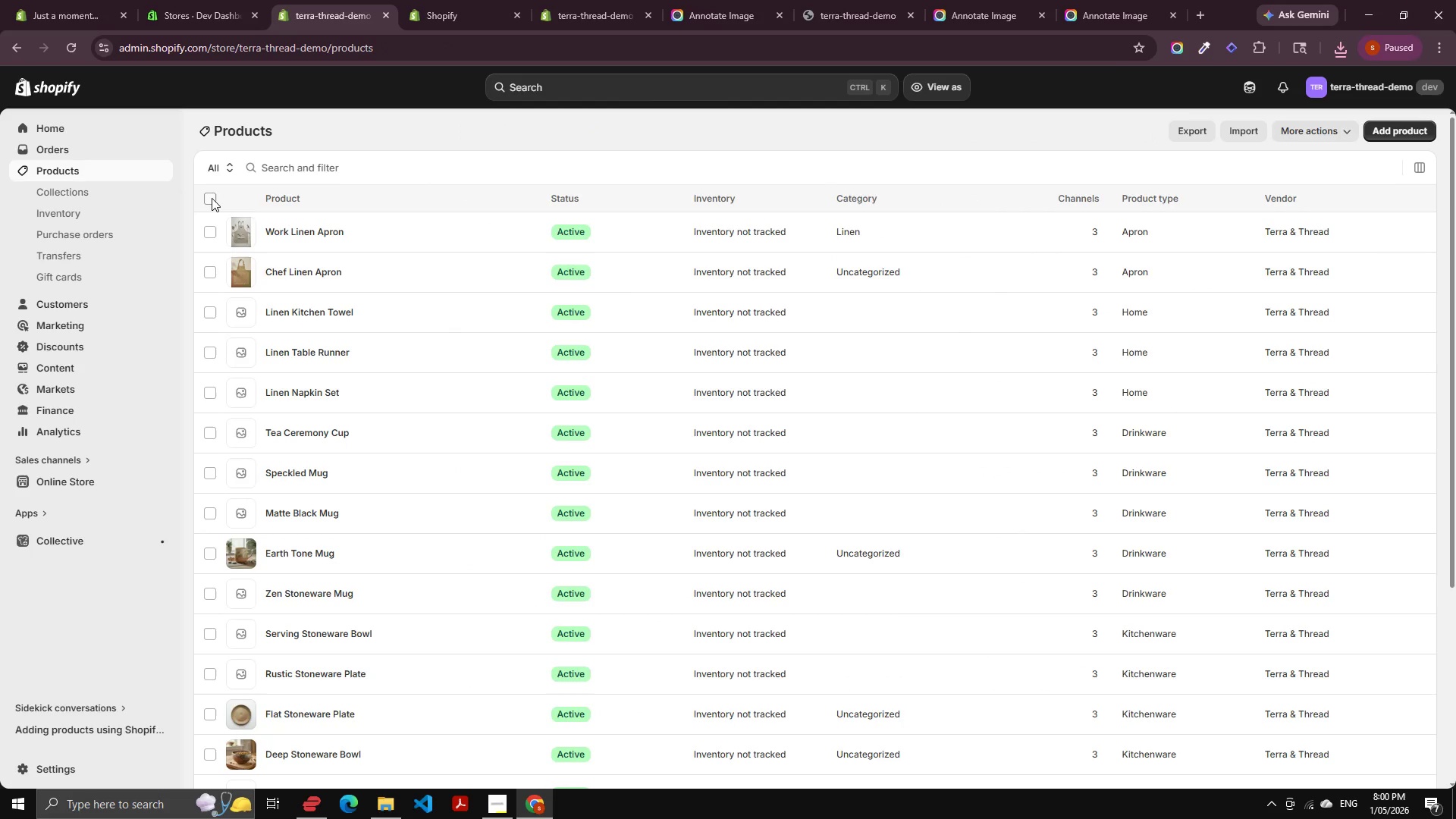 
left_click([212, 198])
 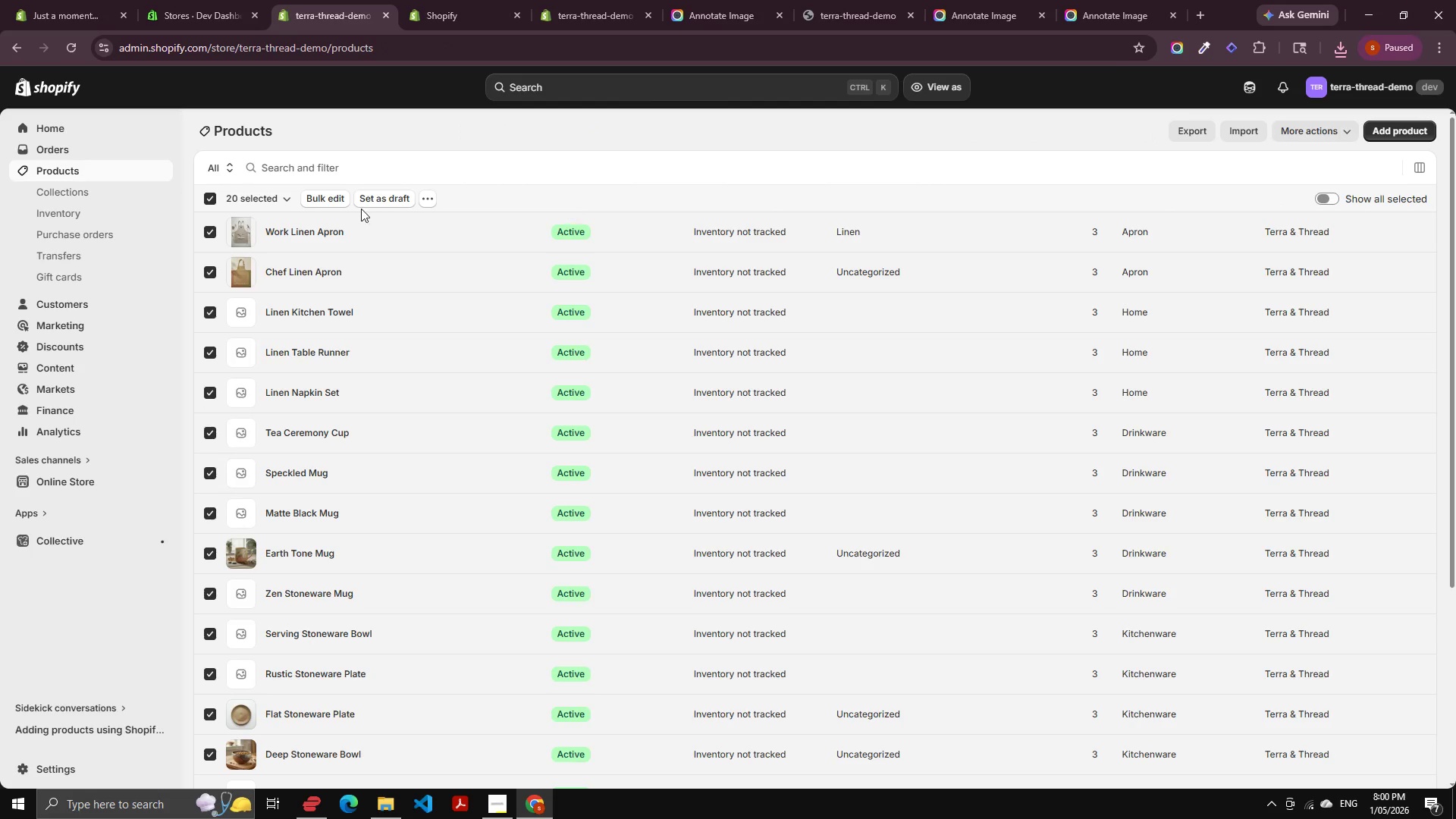 
scroll: coordinate [262, 246], scroll_direction: down, amount: 4.0
 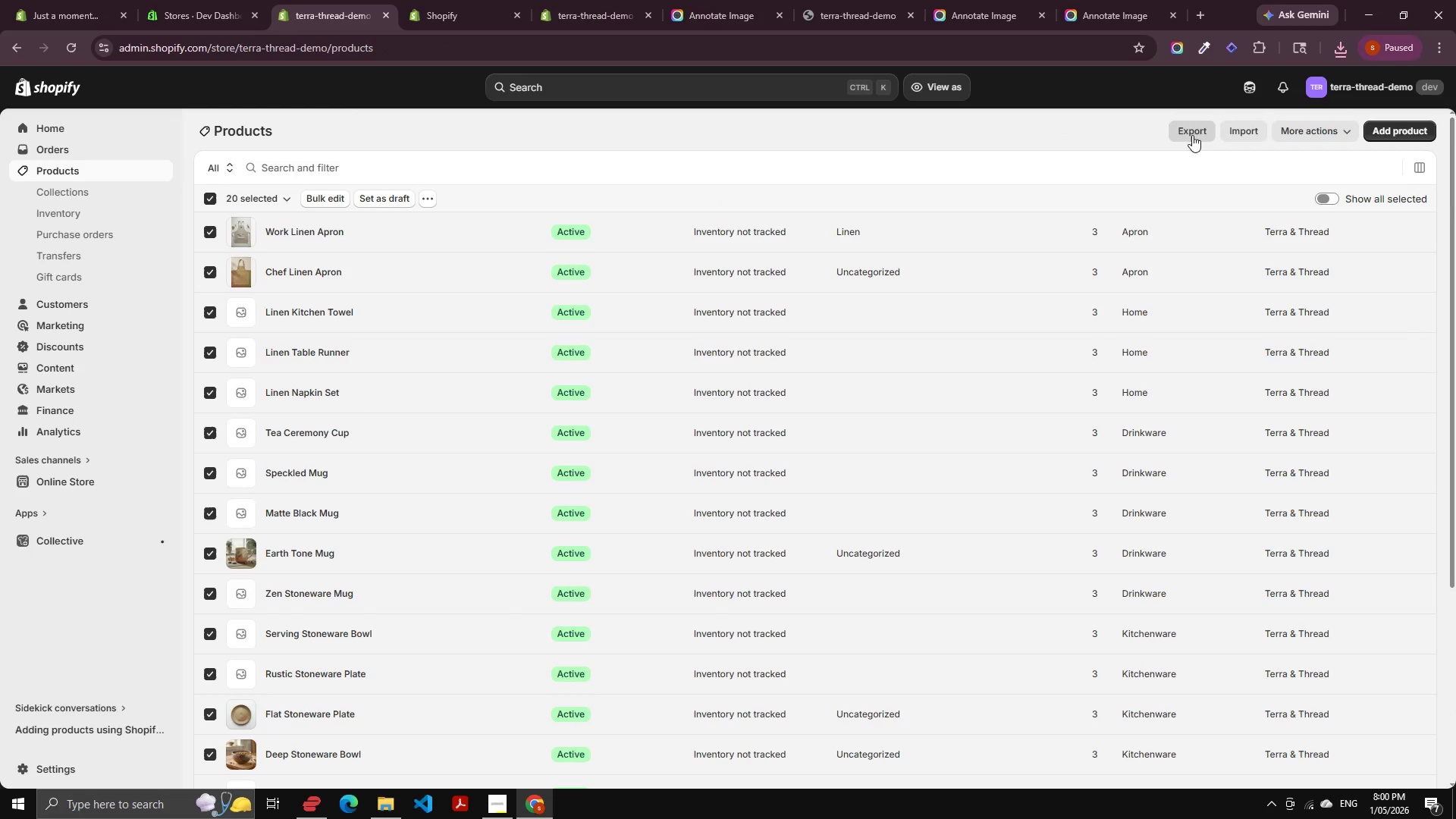 
left_click([1237, 132])
 